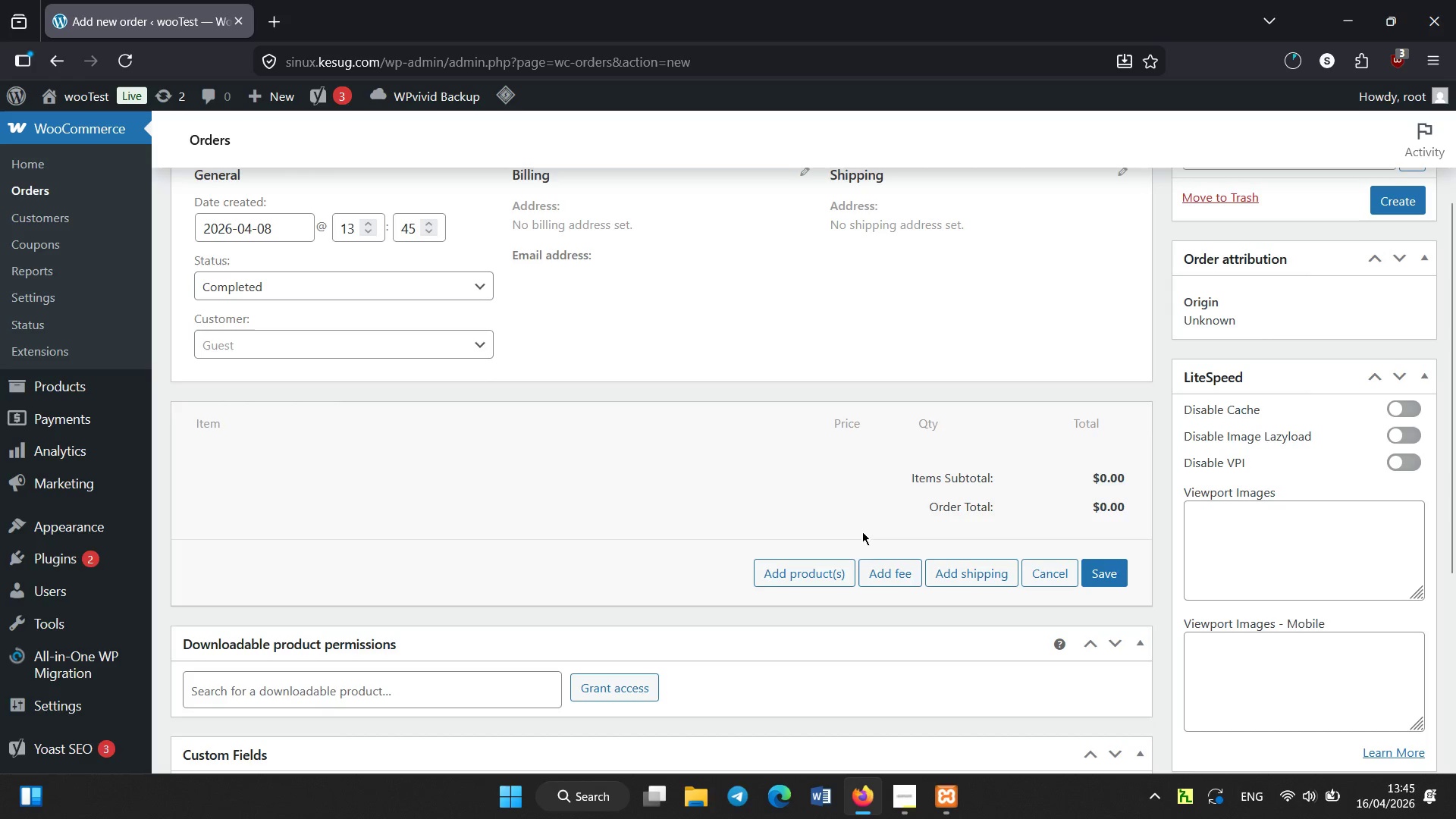 
left_click([769, 574])
 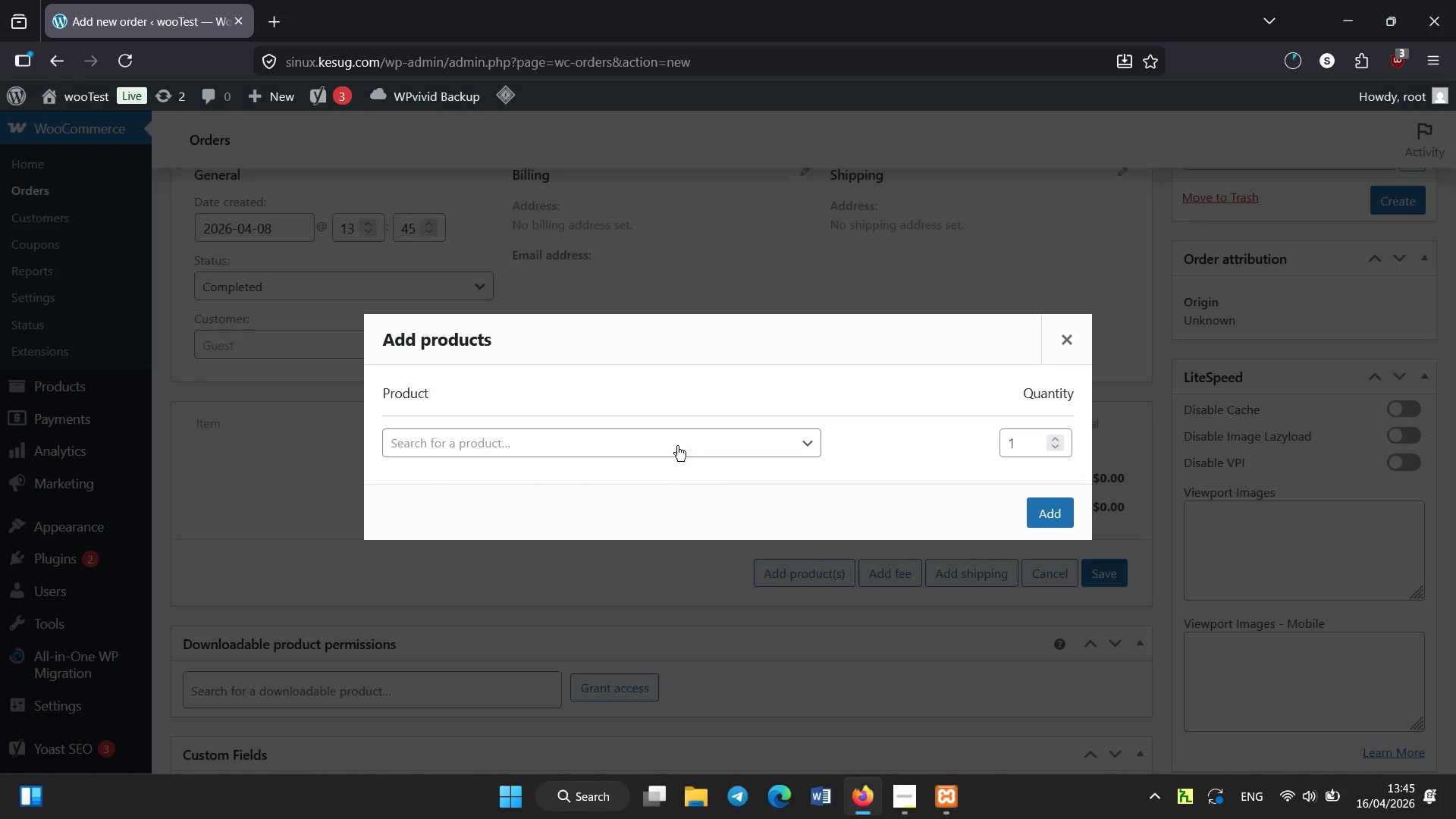 
left_click([677, 446])
 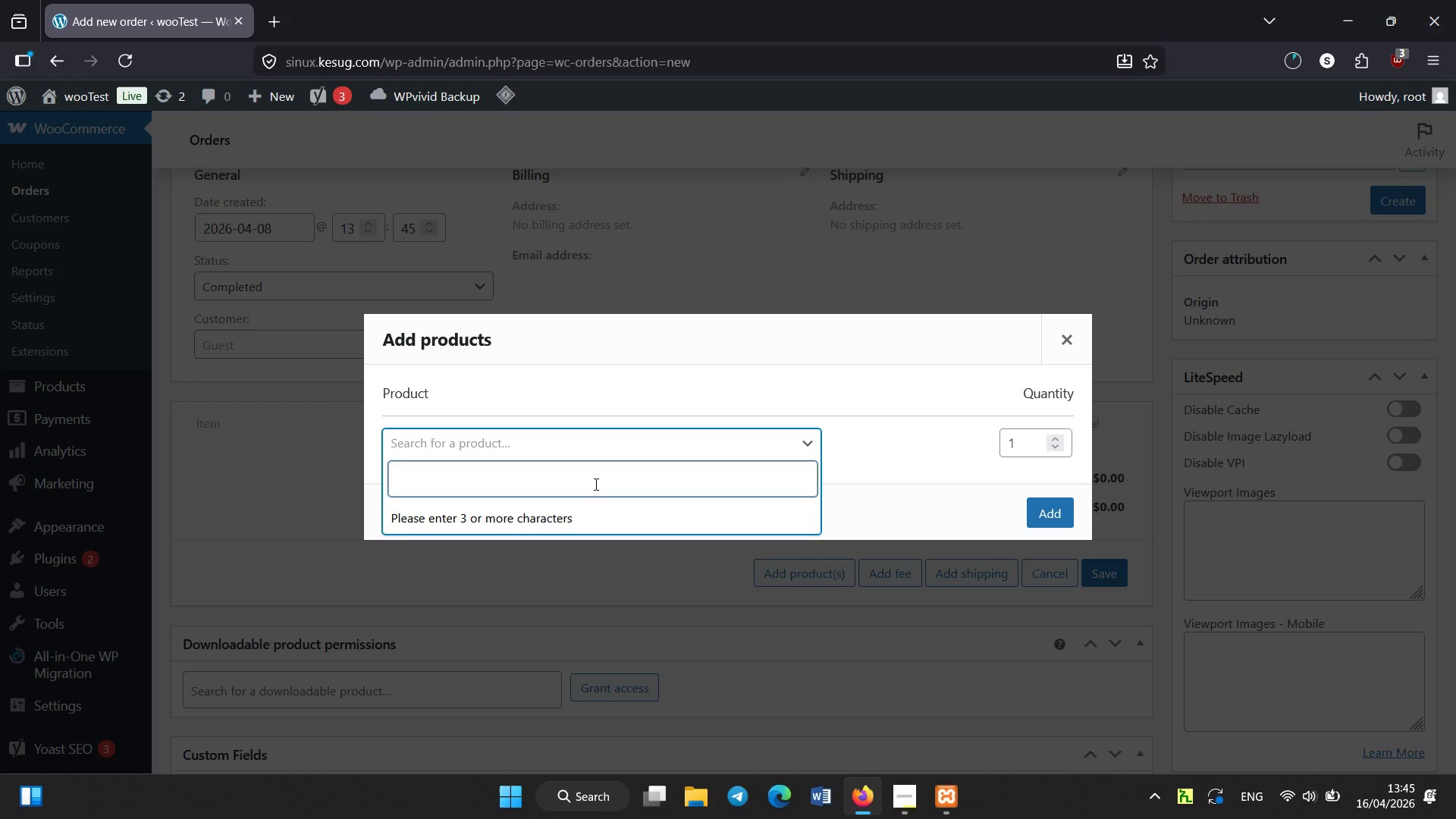 
type(PIckles)
 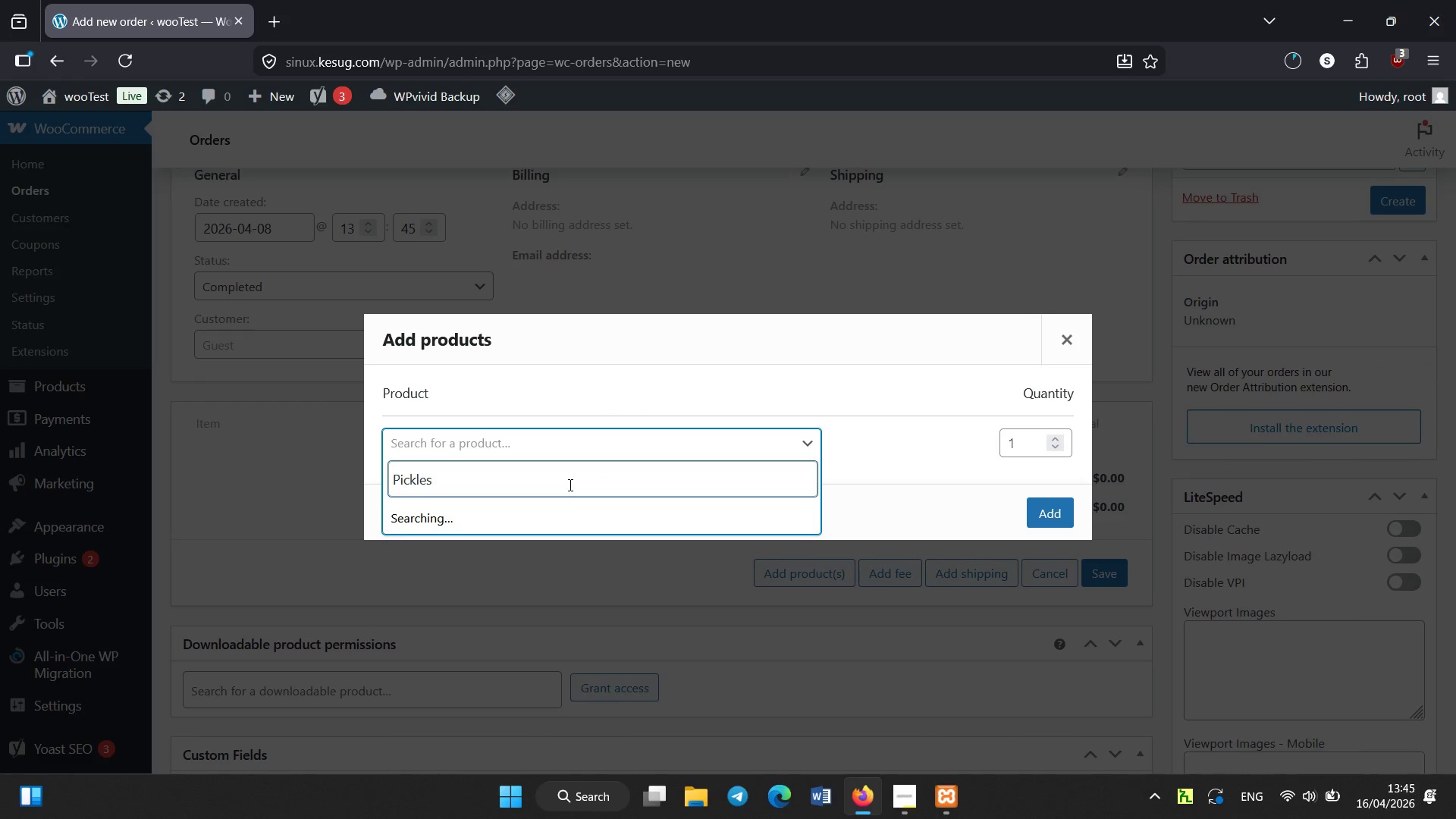 
mouse_move([460, 506])
 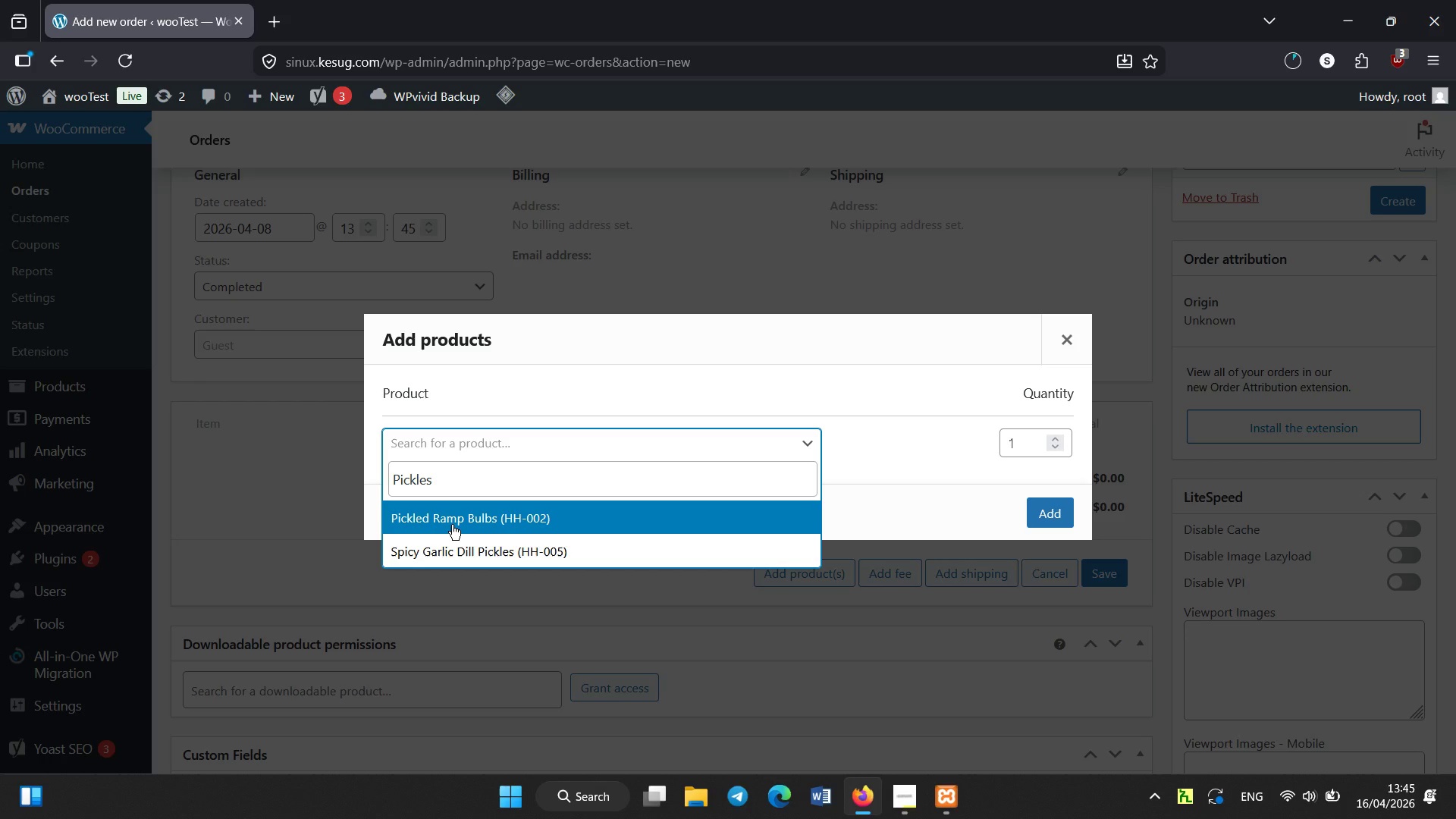 
left_click([452, 525])
 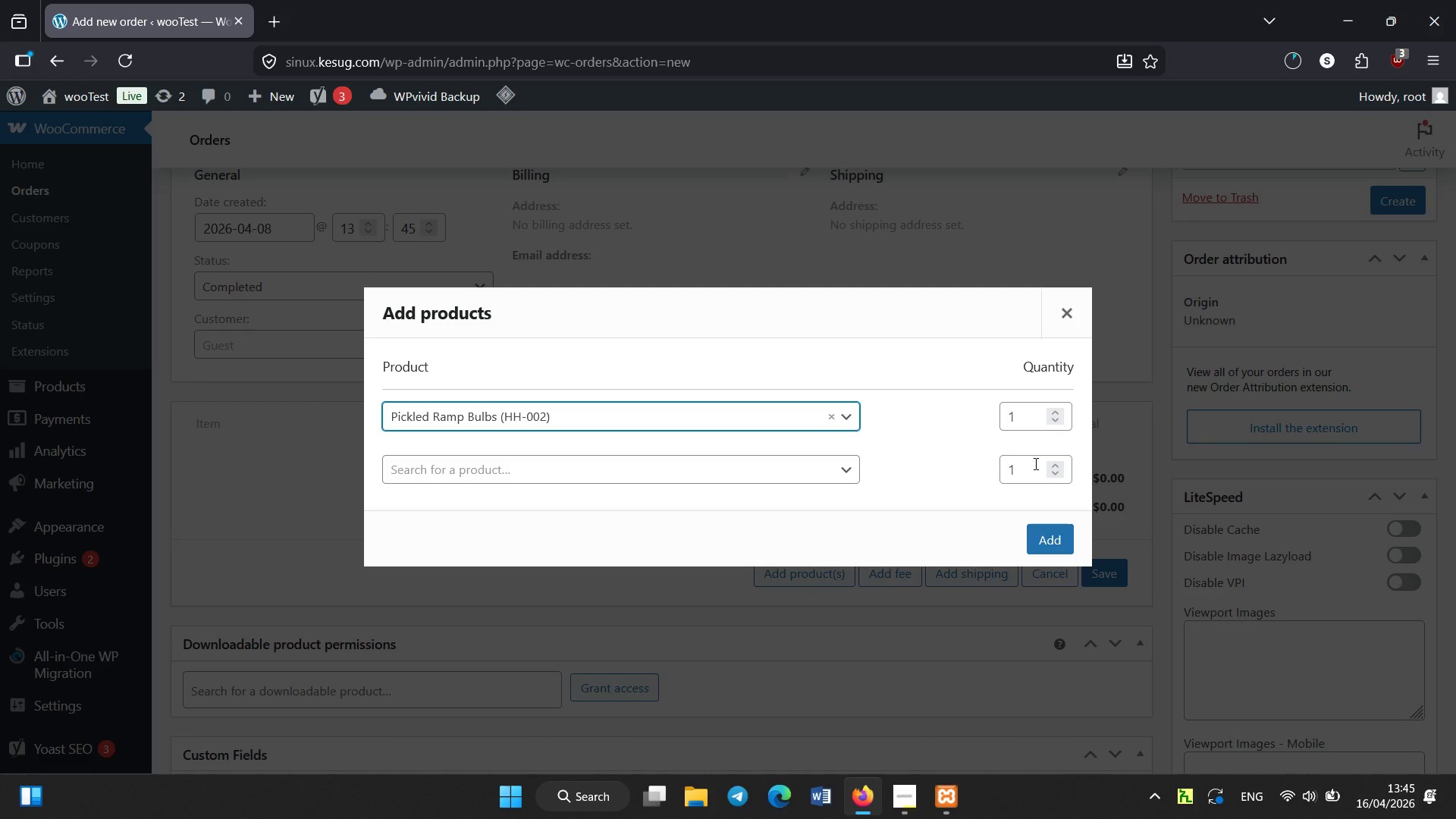 
left_click([1046, 536])
 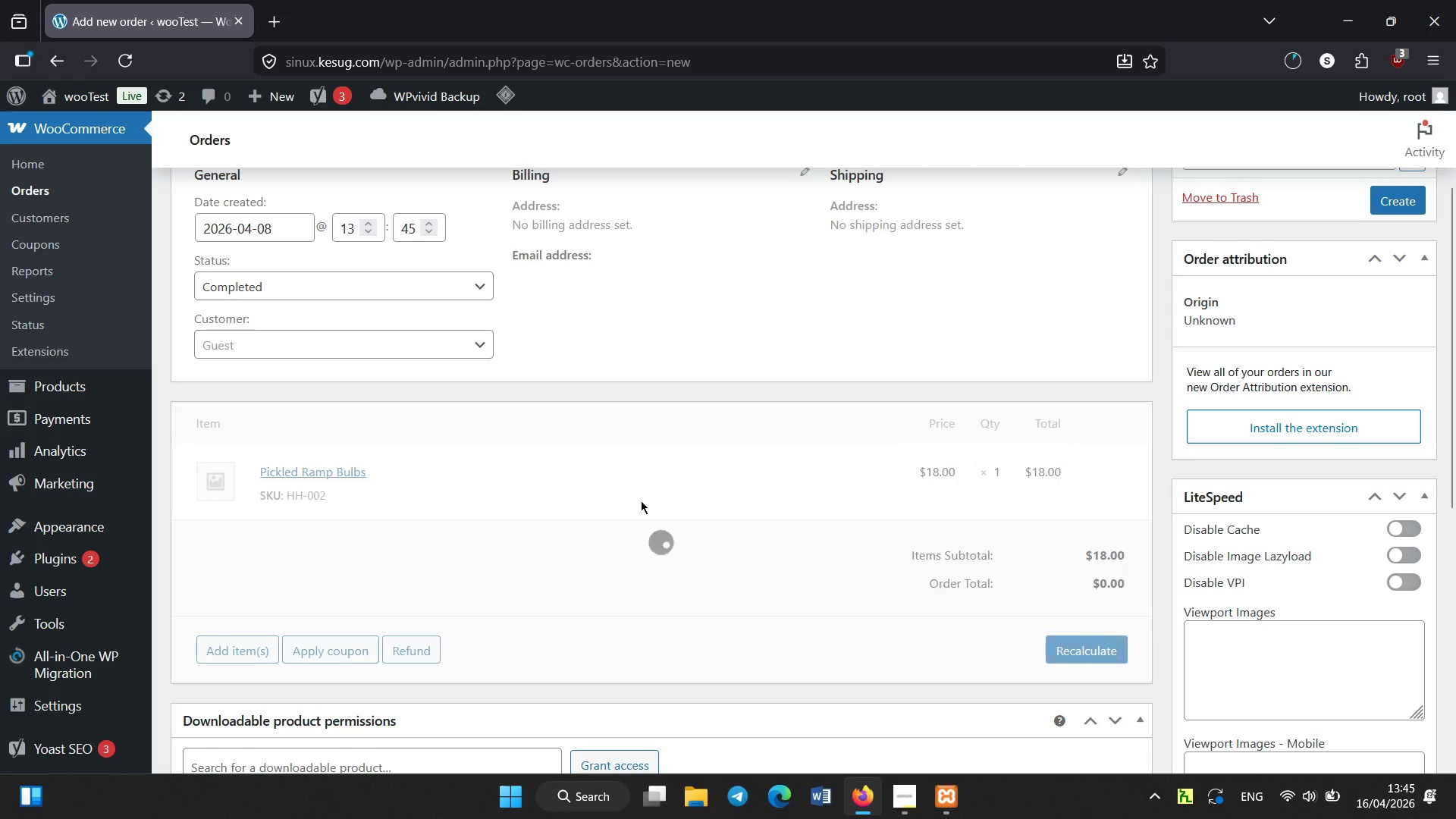 
scroll: coordinate [1257, 256], scroll_direction: up, amount: 1.0
 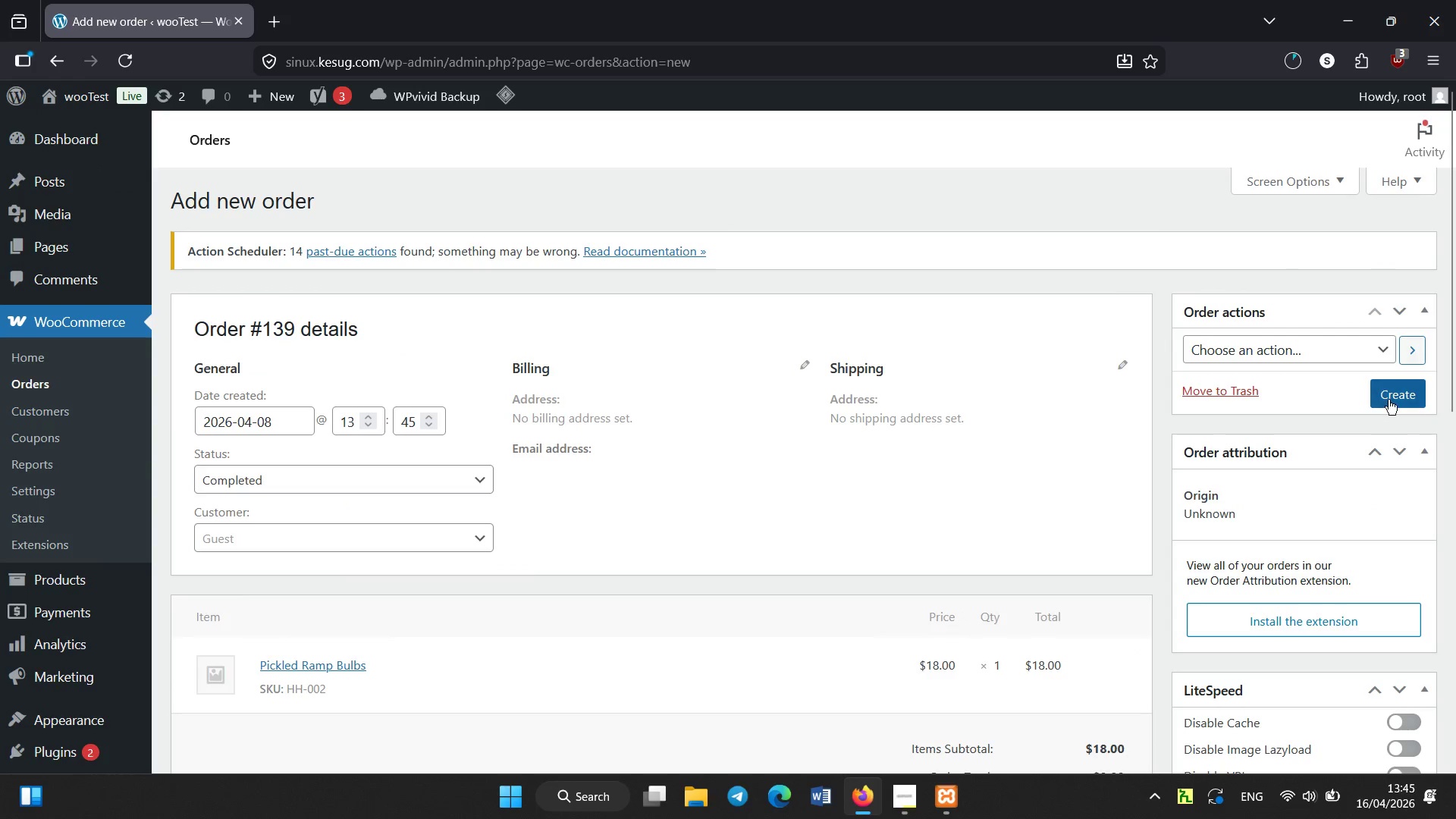 
left_click([1389, 399])
 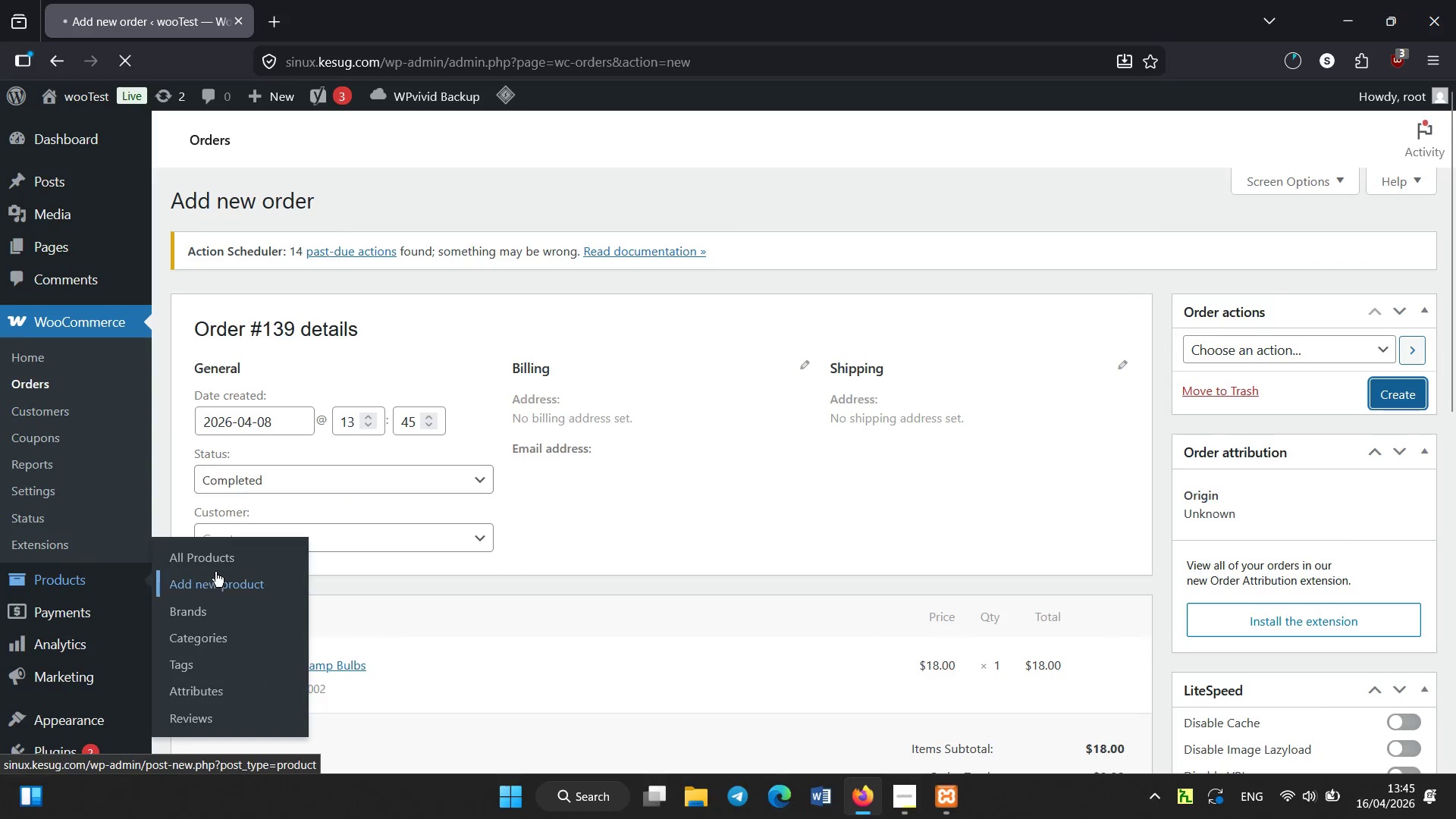 
scroll: coordinate [717, 472], scroll_direction: down, amount: 6.0
 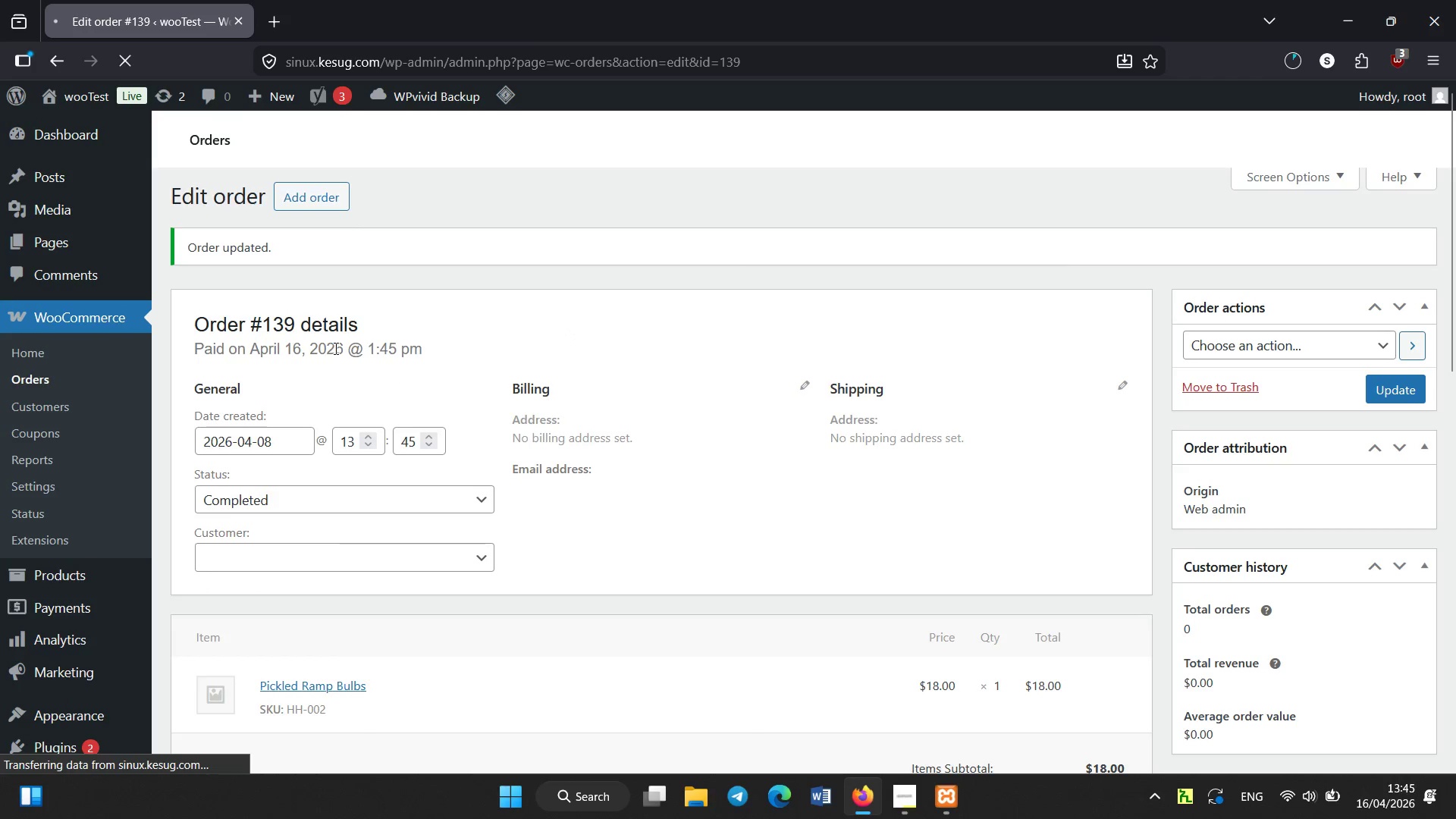 
scroll: coordinate [304, 215], scroll_direction: up, amount: 1.0
 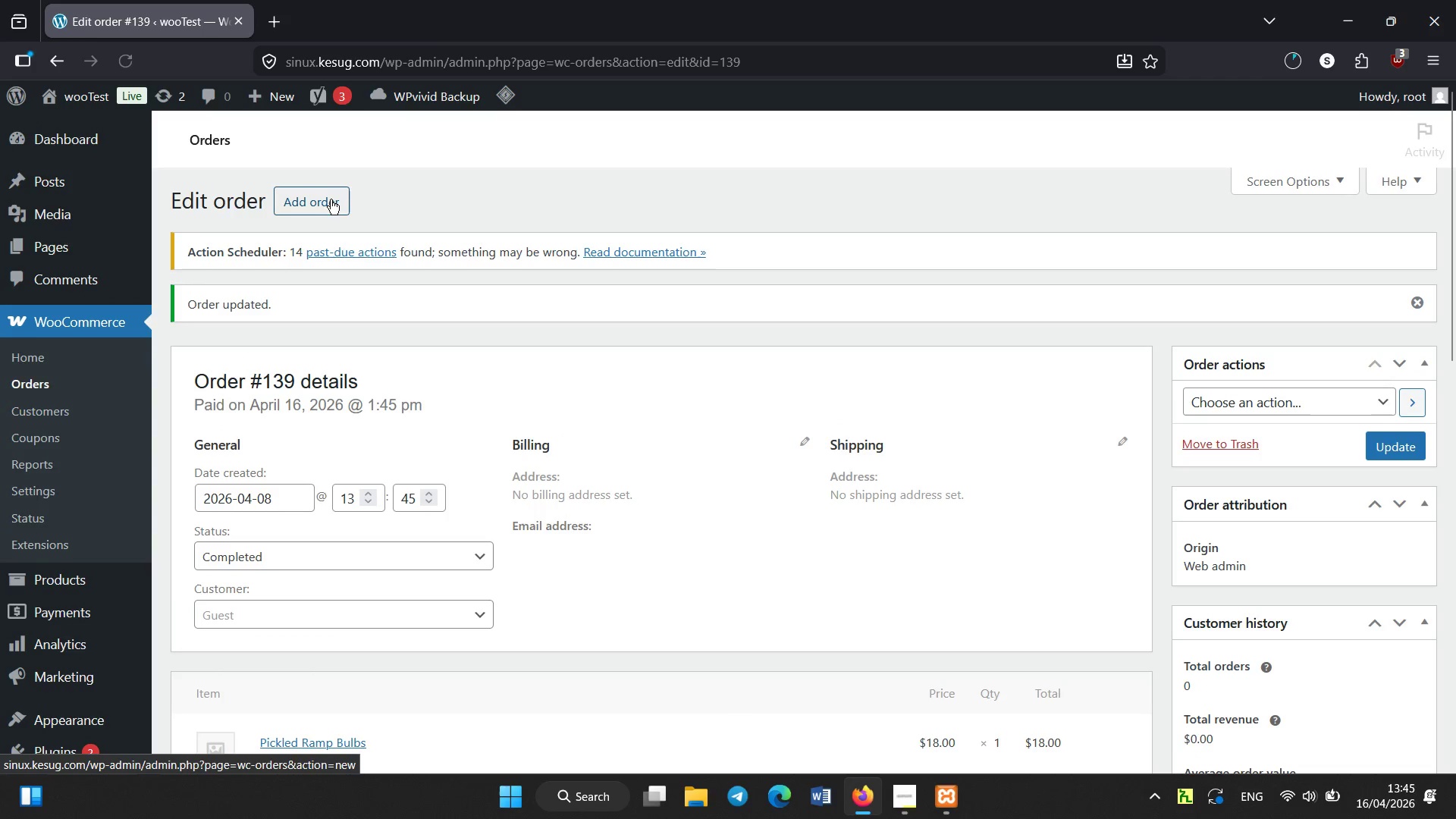 
left_click([331, 199])
 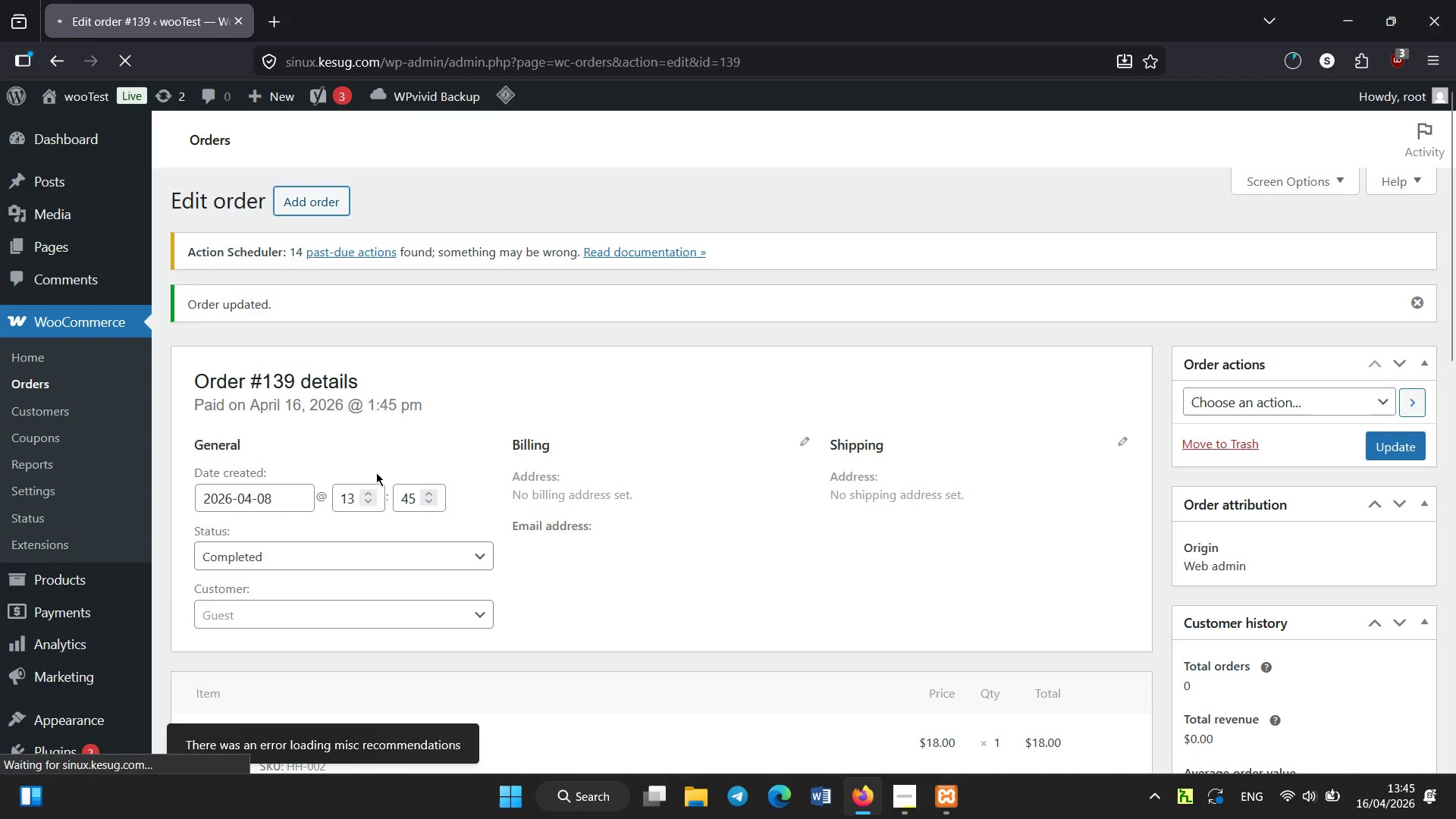 
scroll: coordinate [294, 583], scroll_direction: down, amount: 9.0
 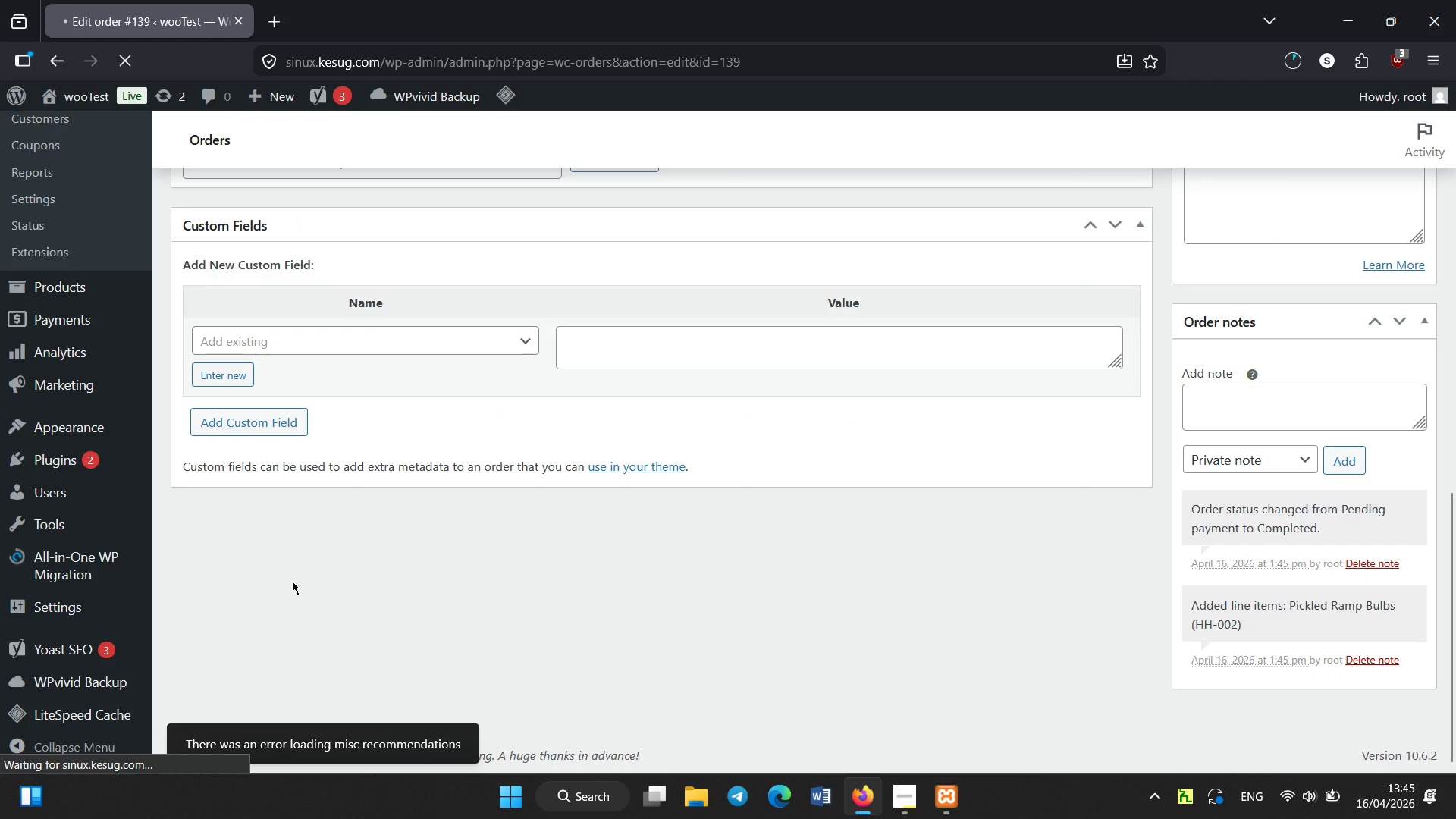 
scroll: coordinate [579, 322], scroll_direction: up, amount: 10.0
 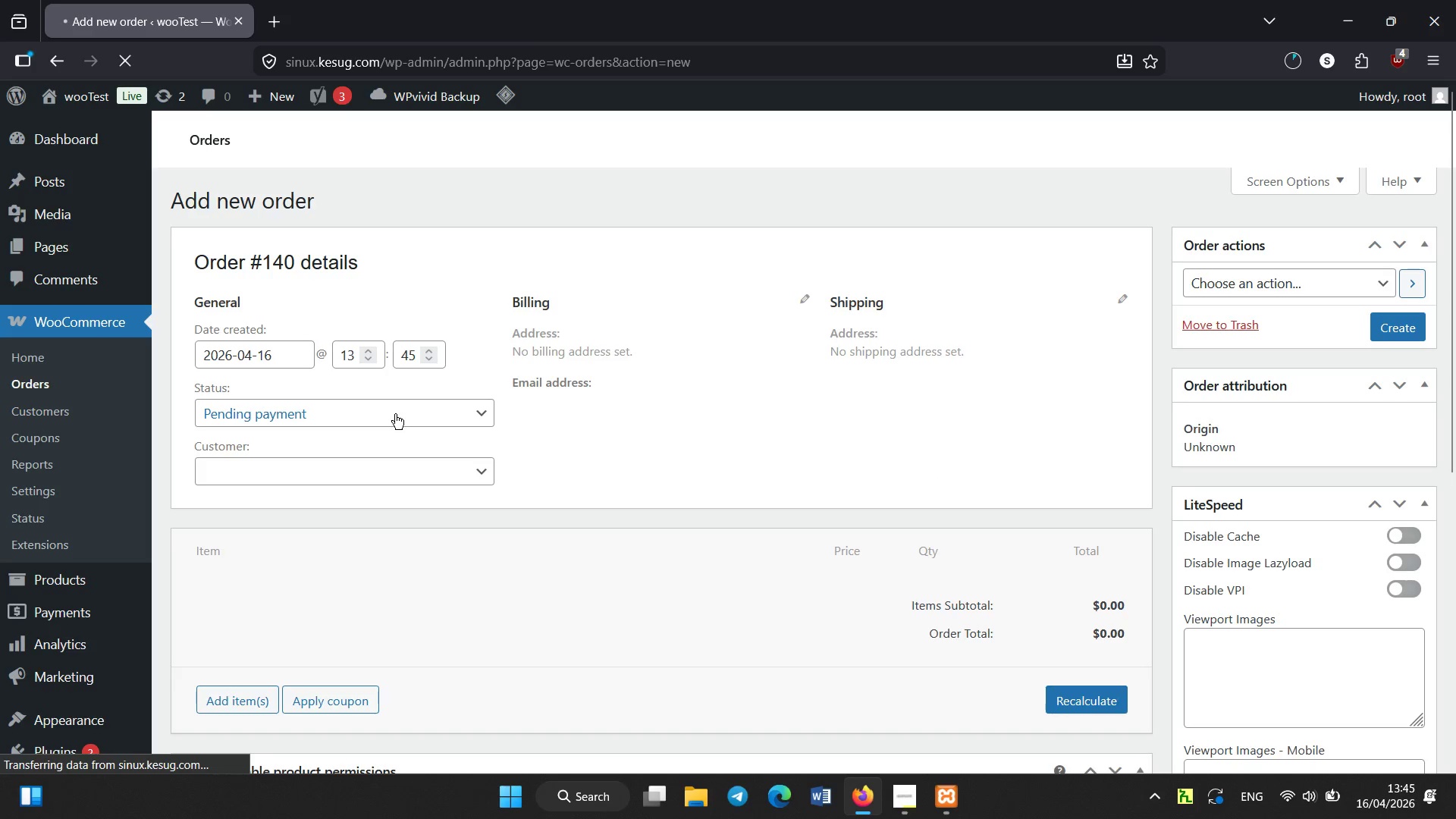 
left_click([394, 414])
 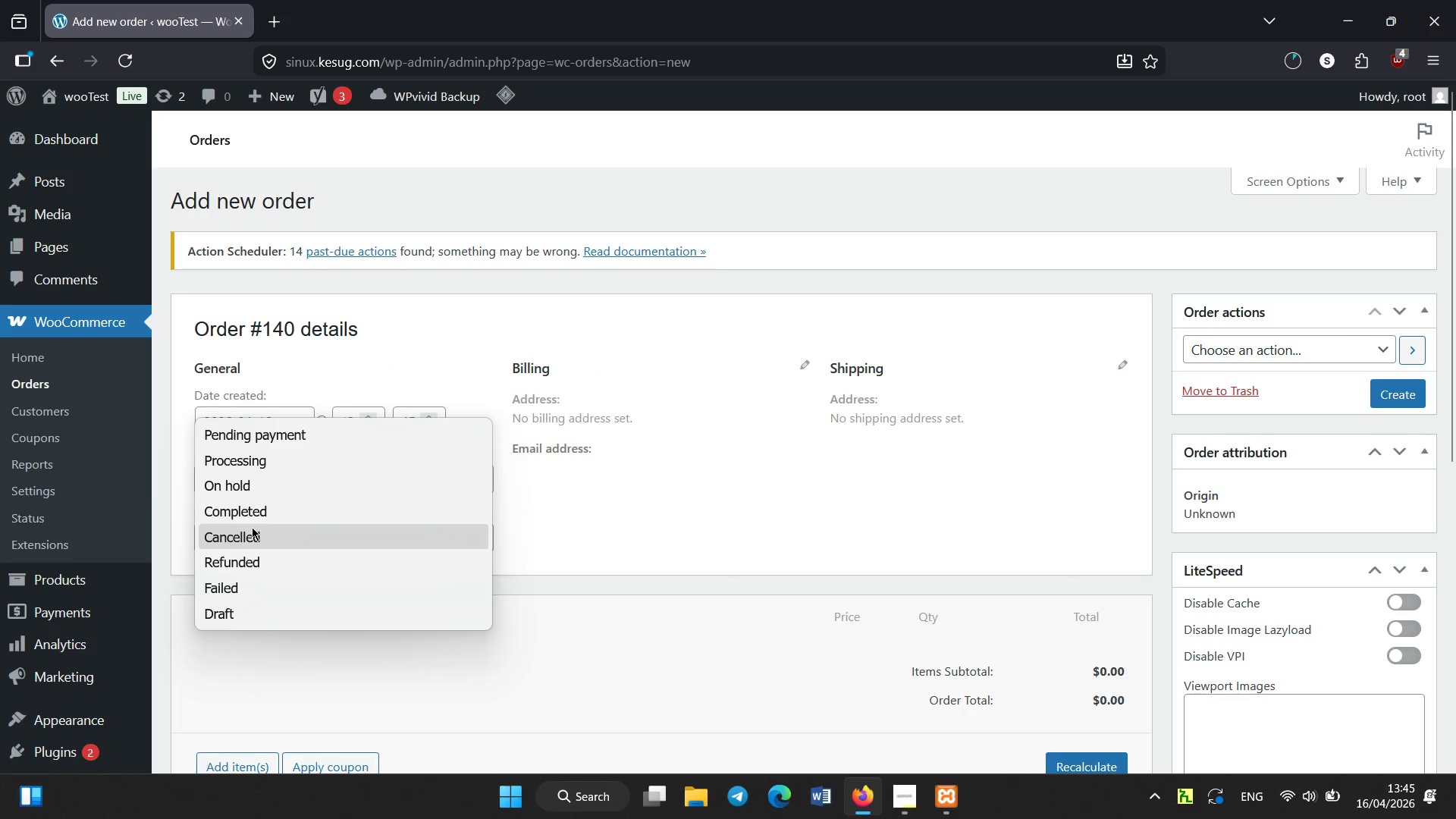 
left_click([253, 516])
 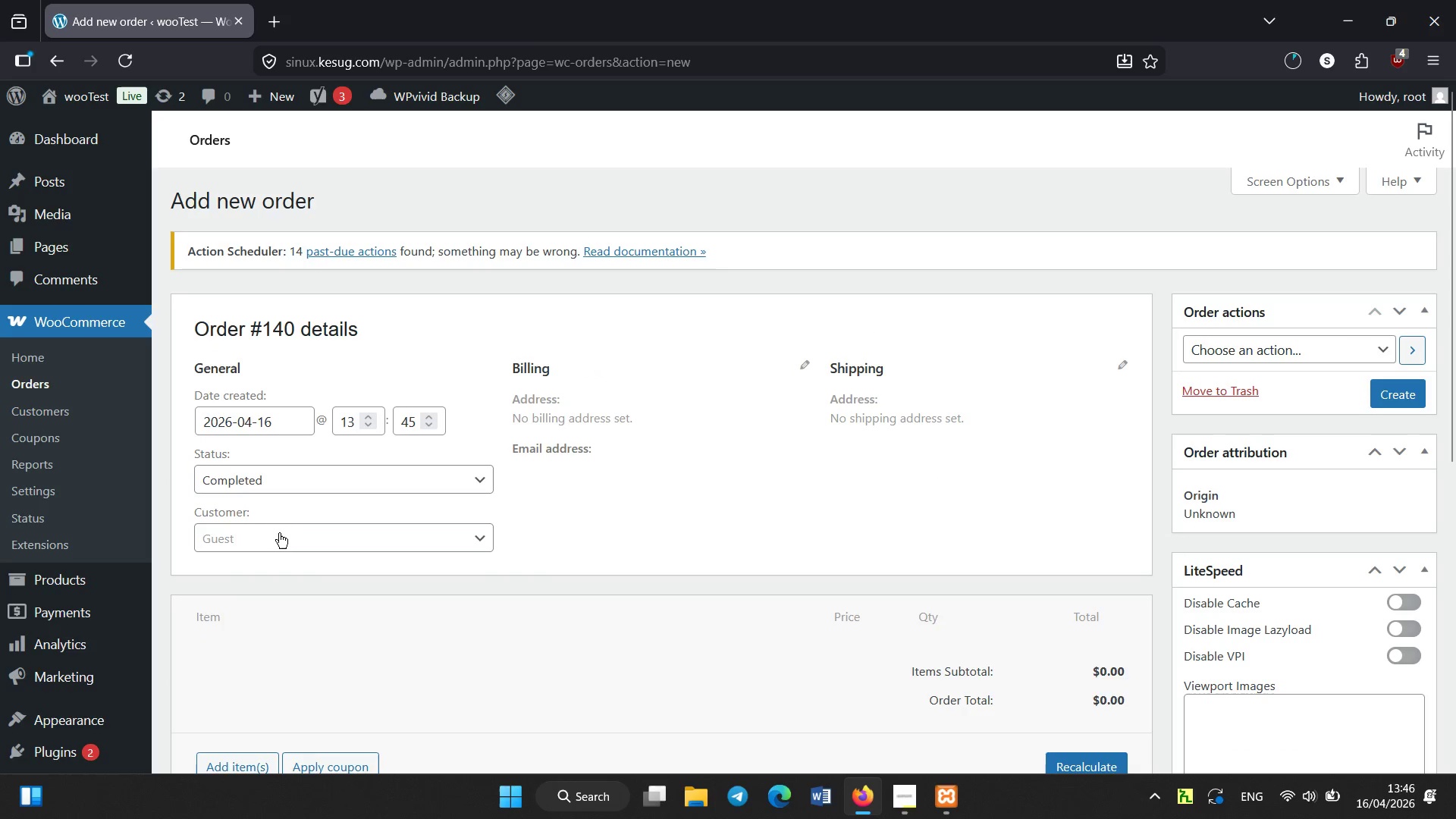 
double_click([268, 415])
 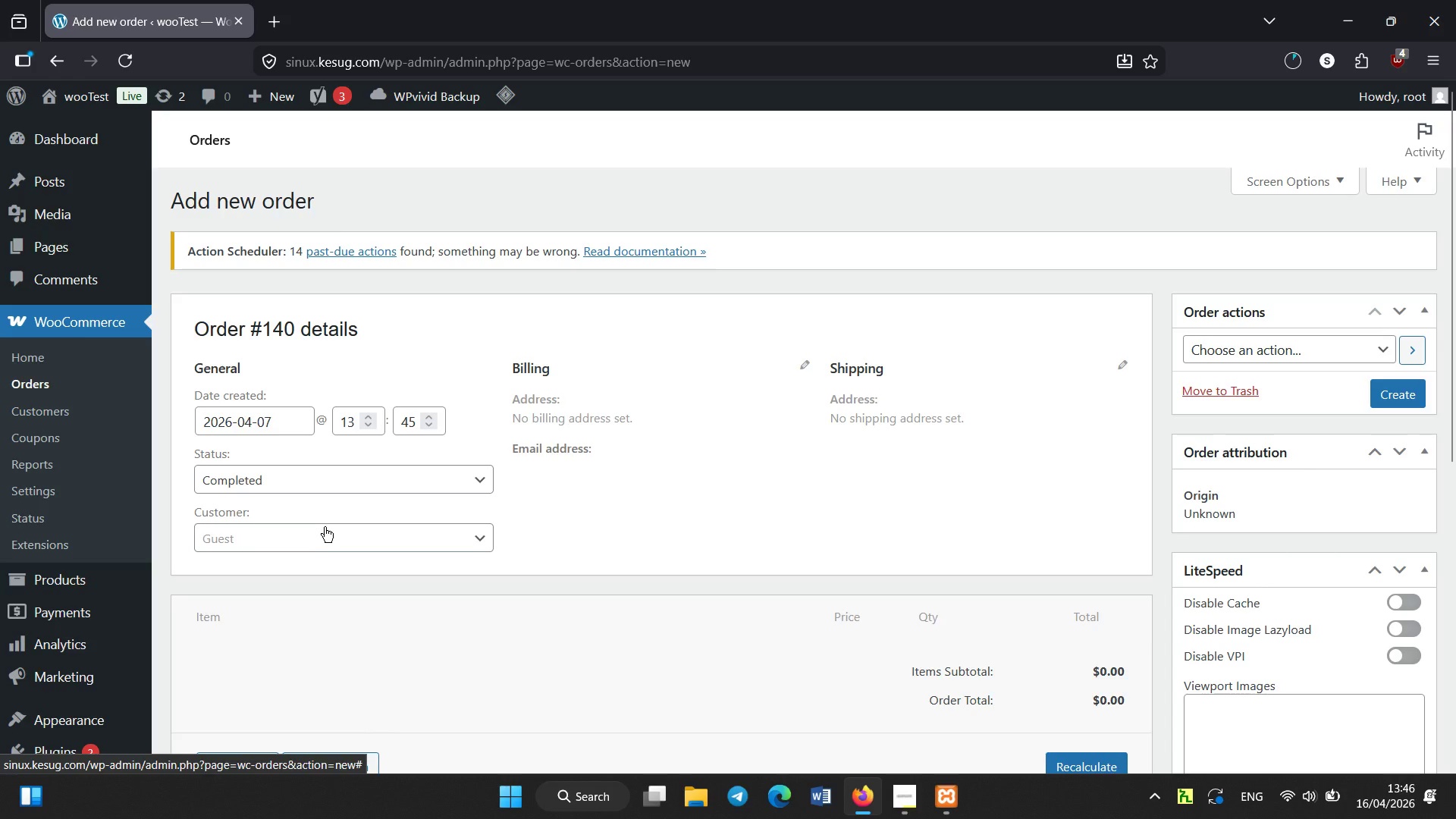 
scroll: coordinate [326, 512], scroll_direction: none, amount: 0.0
 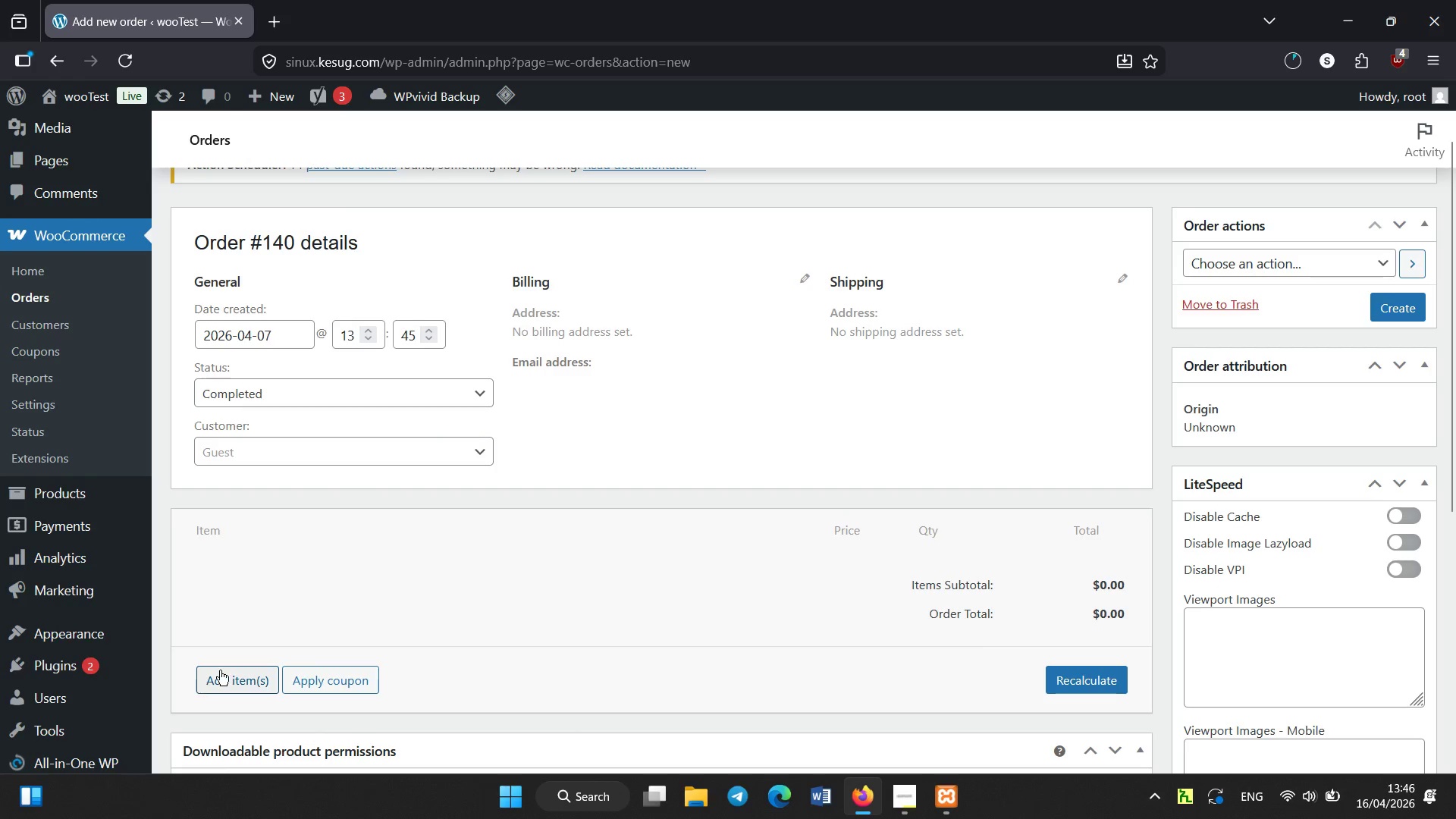 
left_click([222, 670])
 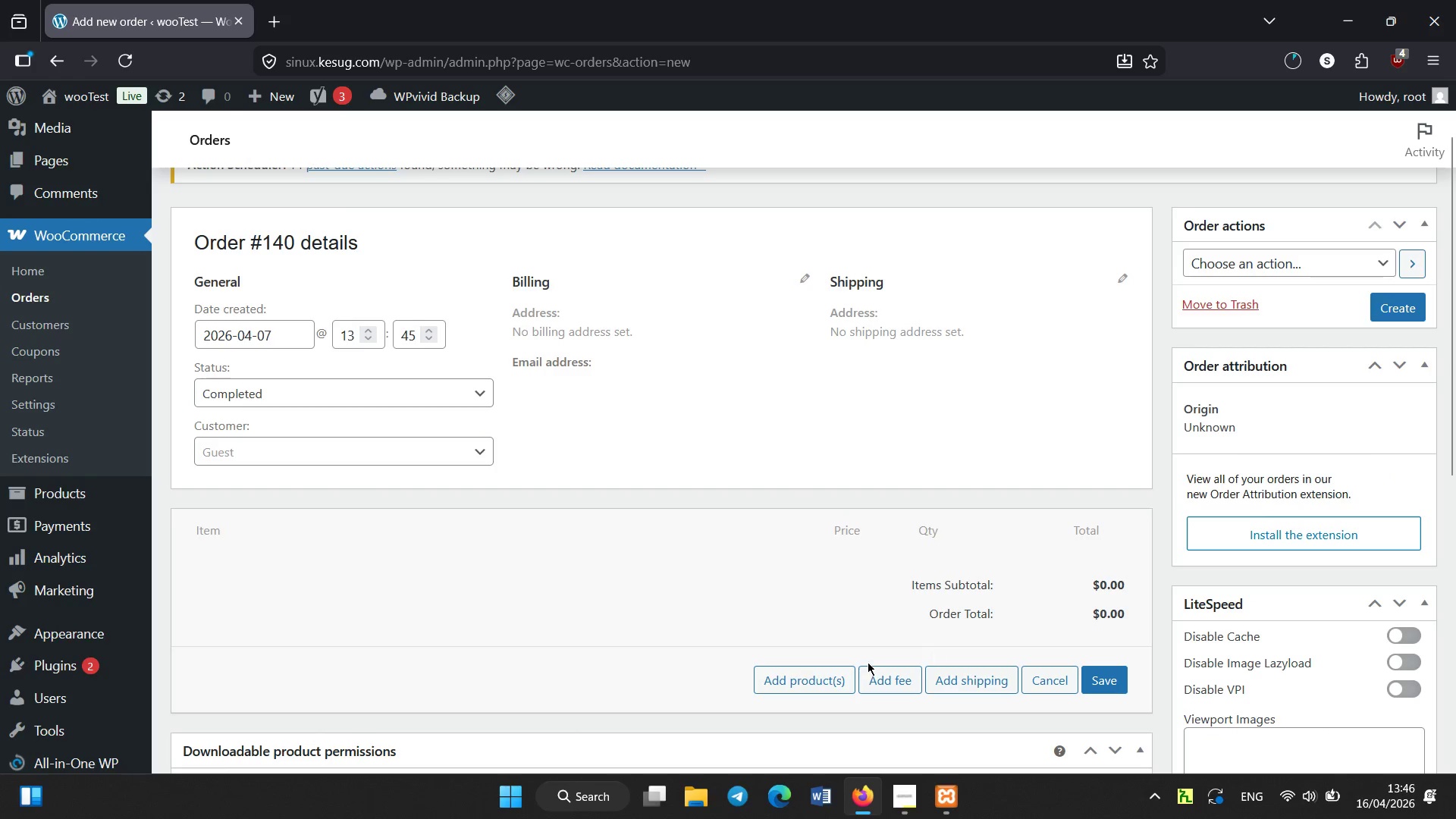 
left_click([792, 682])
 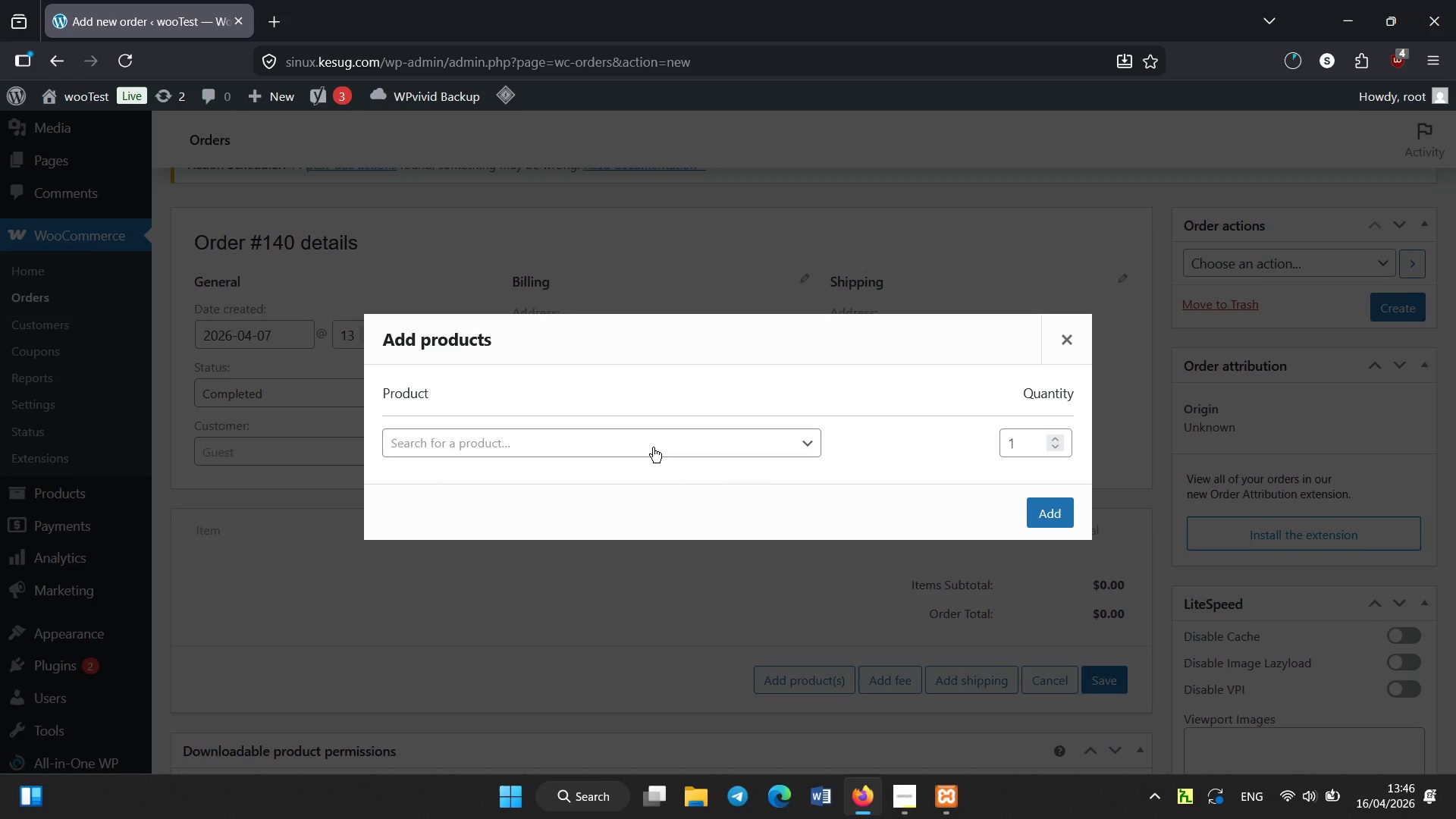 
left_click([653, 447])
 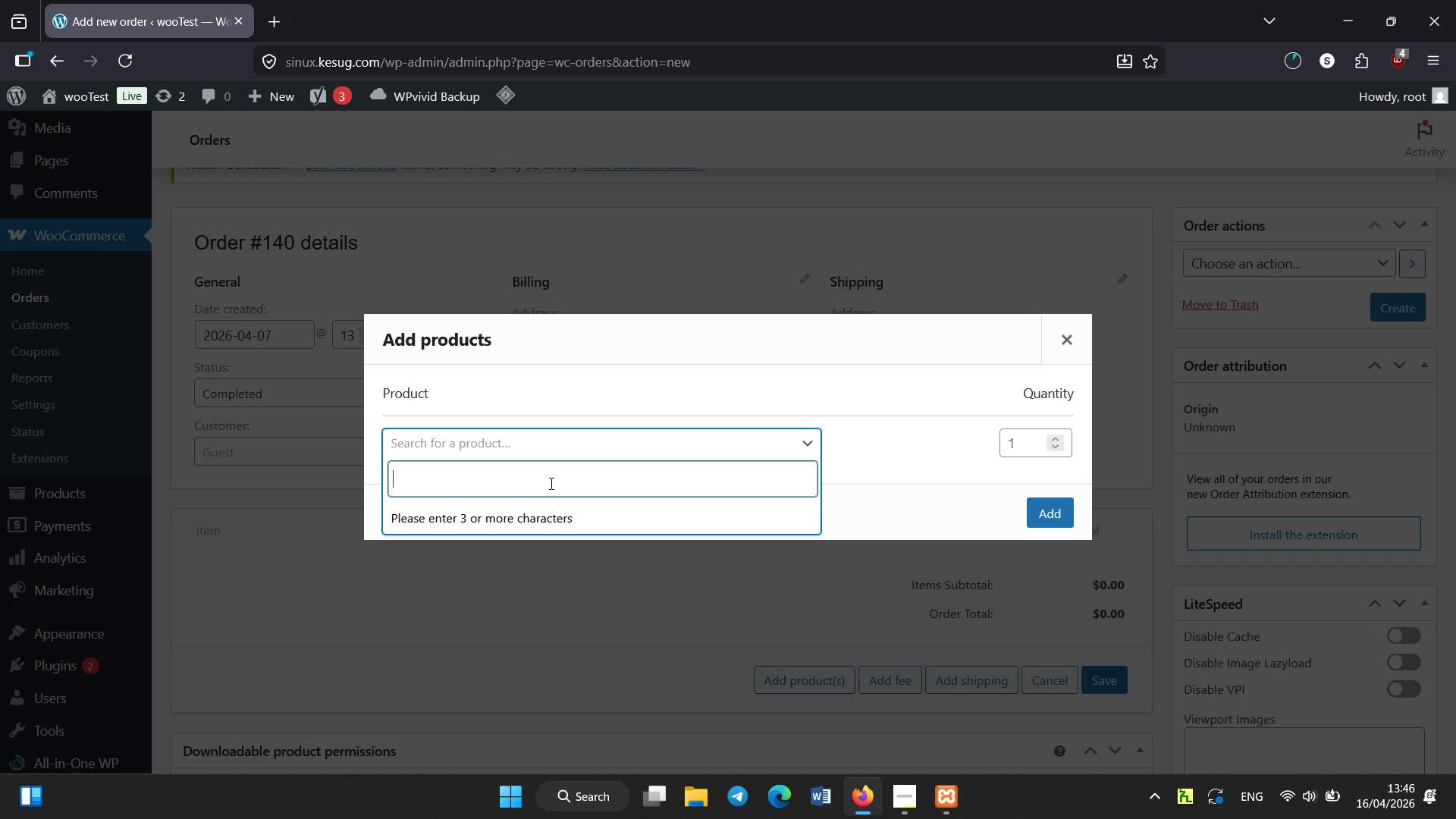 
hold_key(key=ShiftLeft, duration=0.64)
 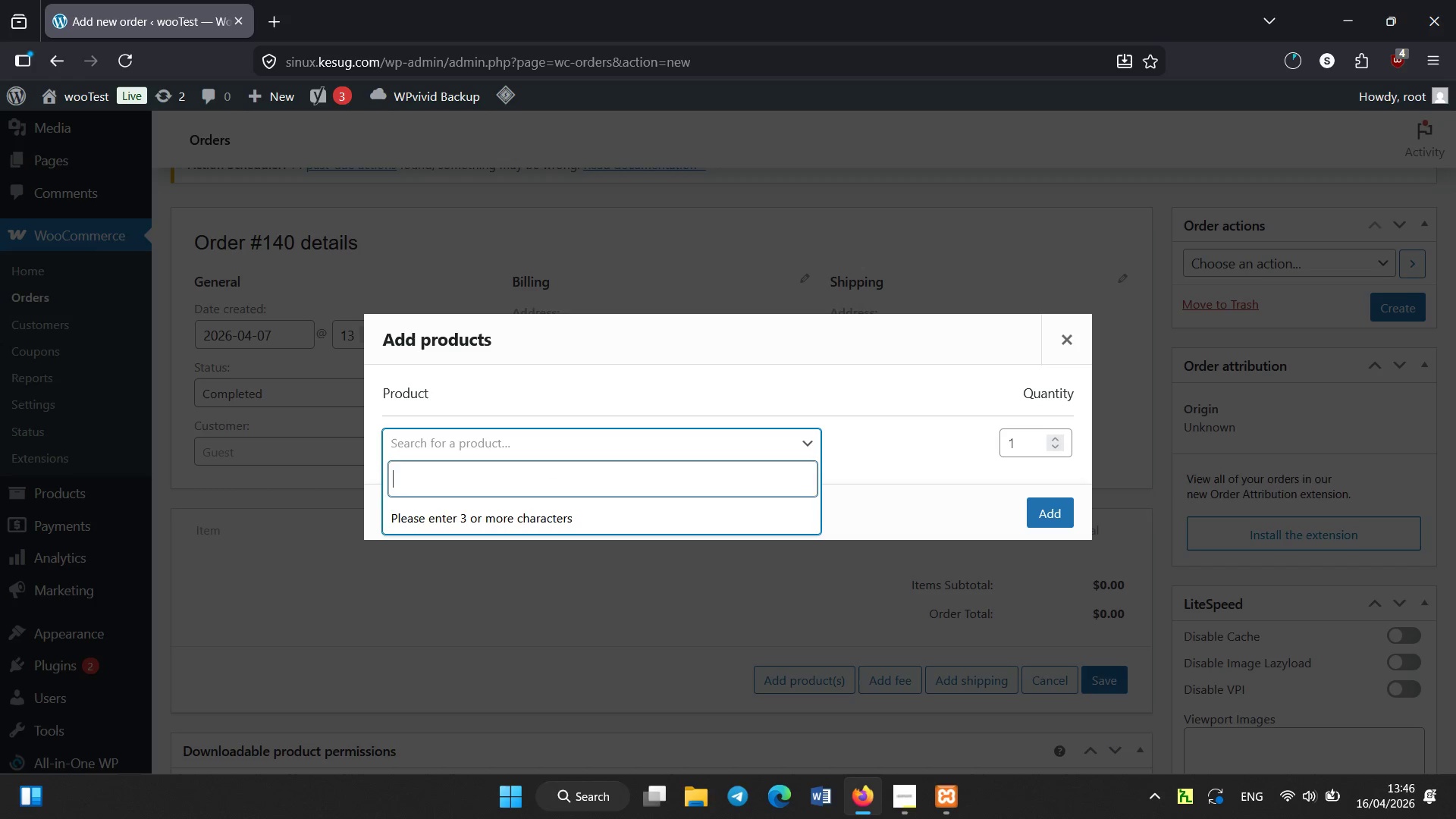 
type(flower)
 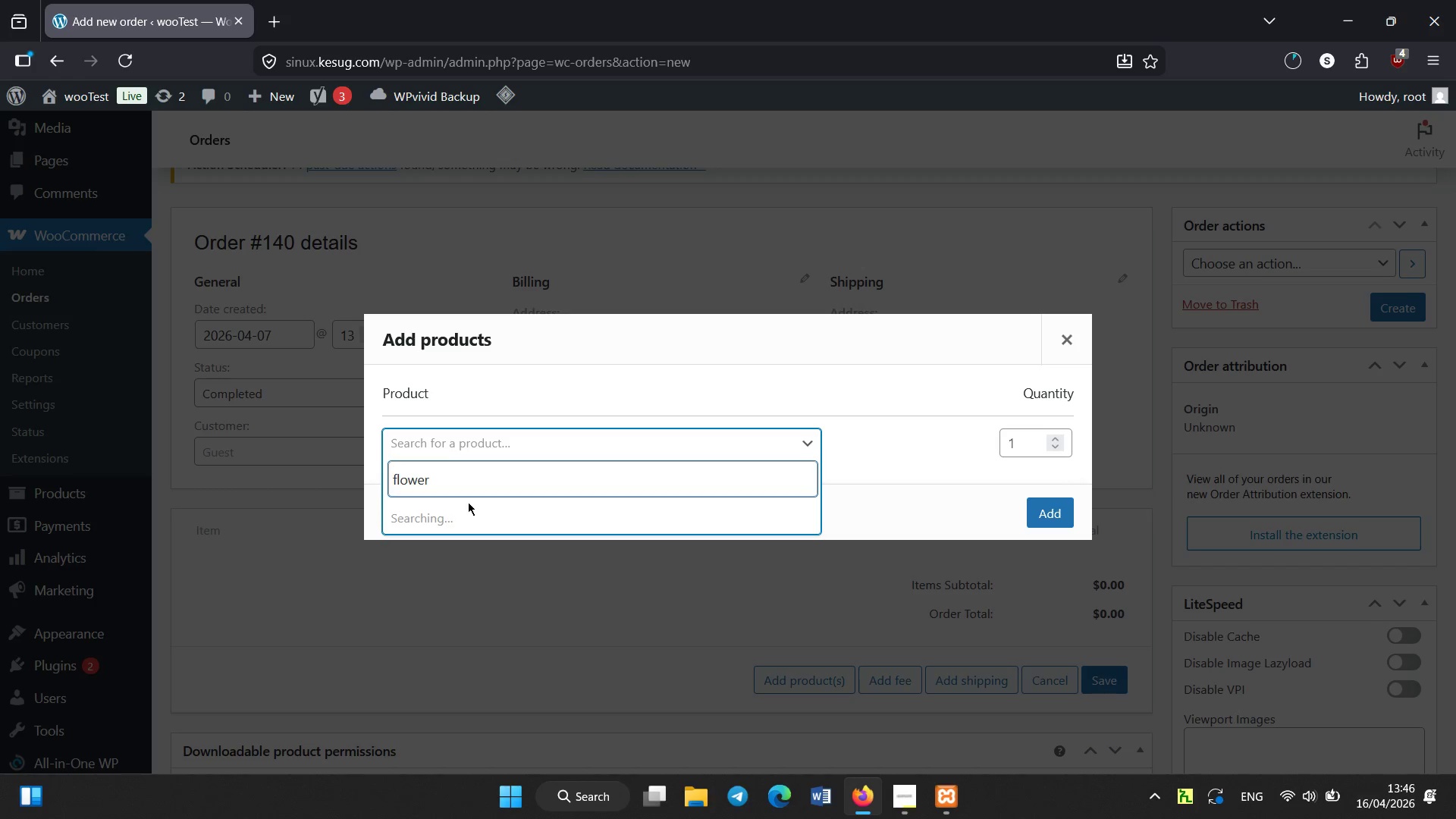 
left_click([478, 526])
 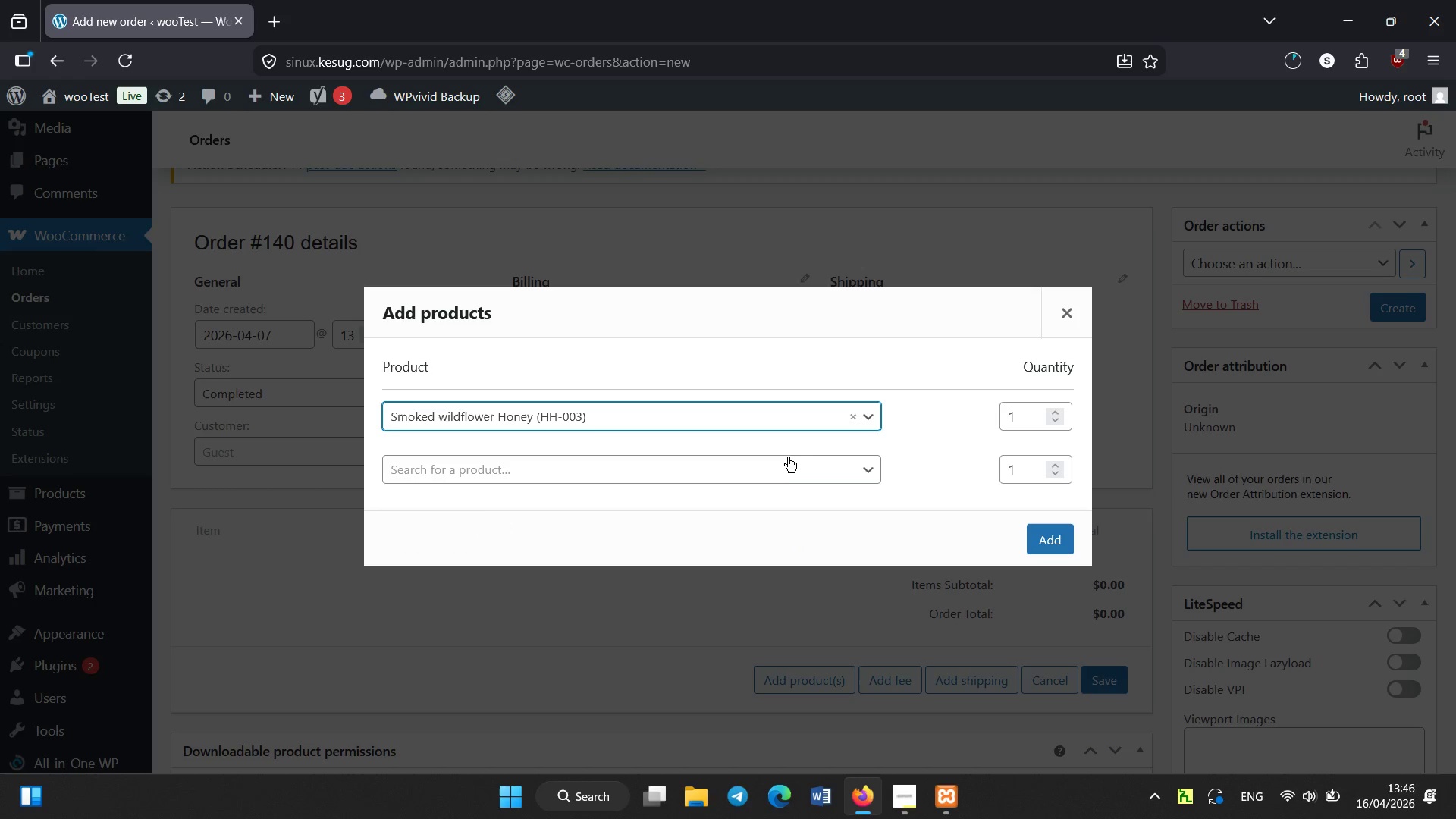 
left_click([789, 472])
 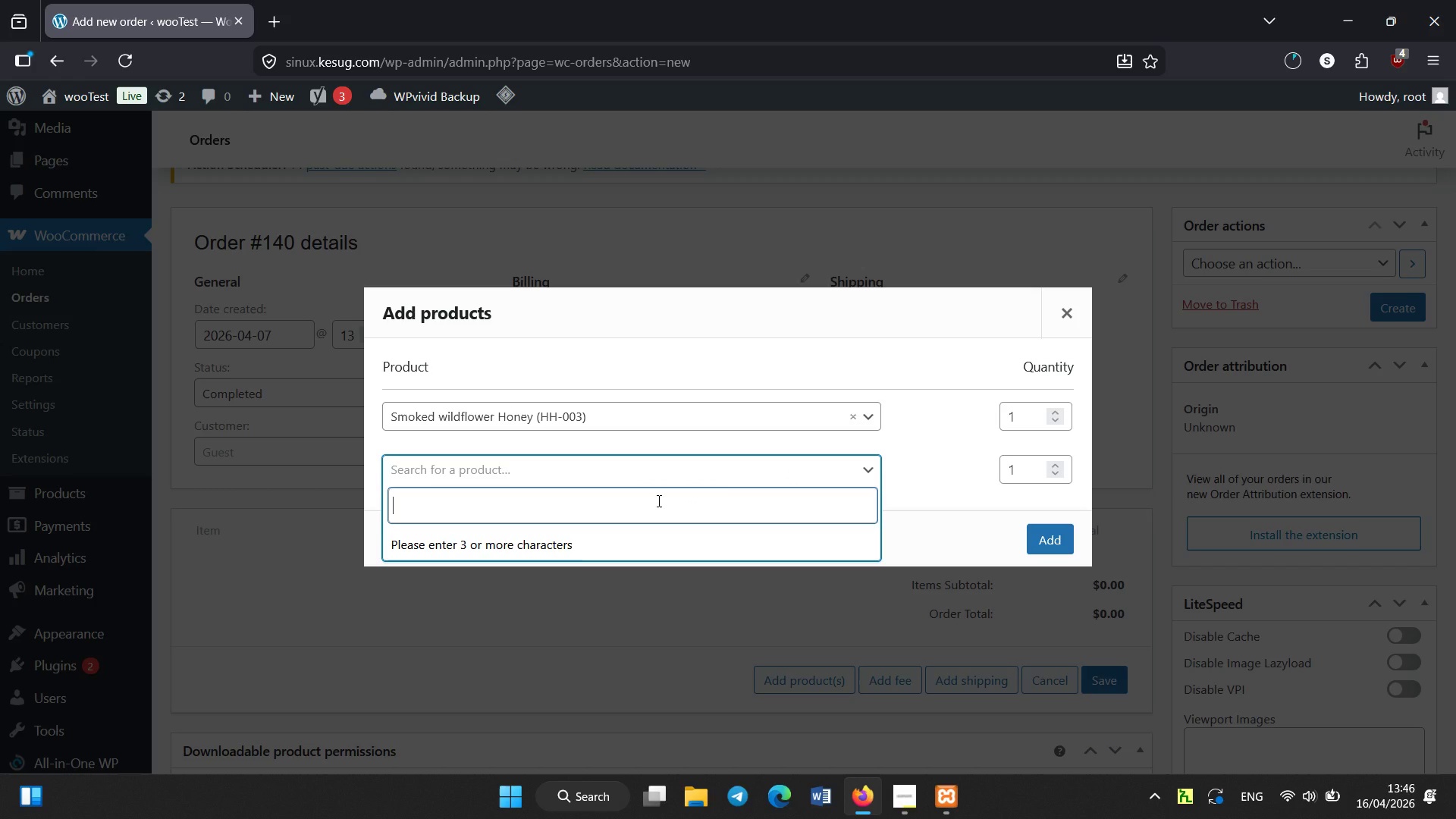 
type(Raw)
 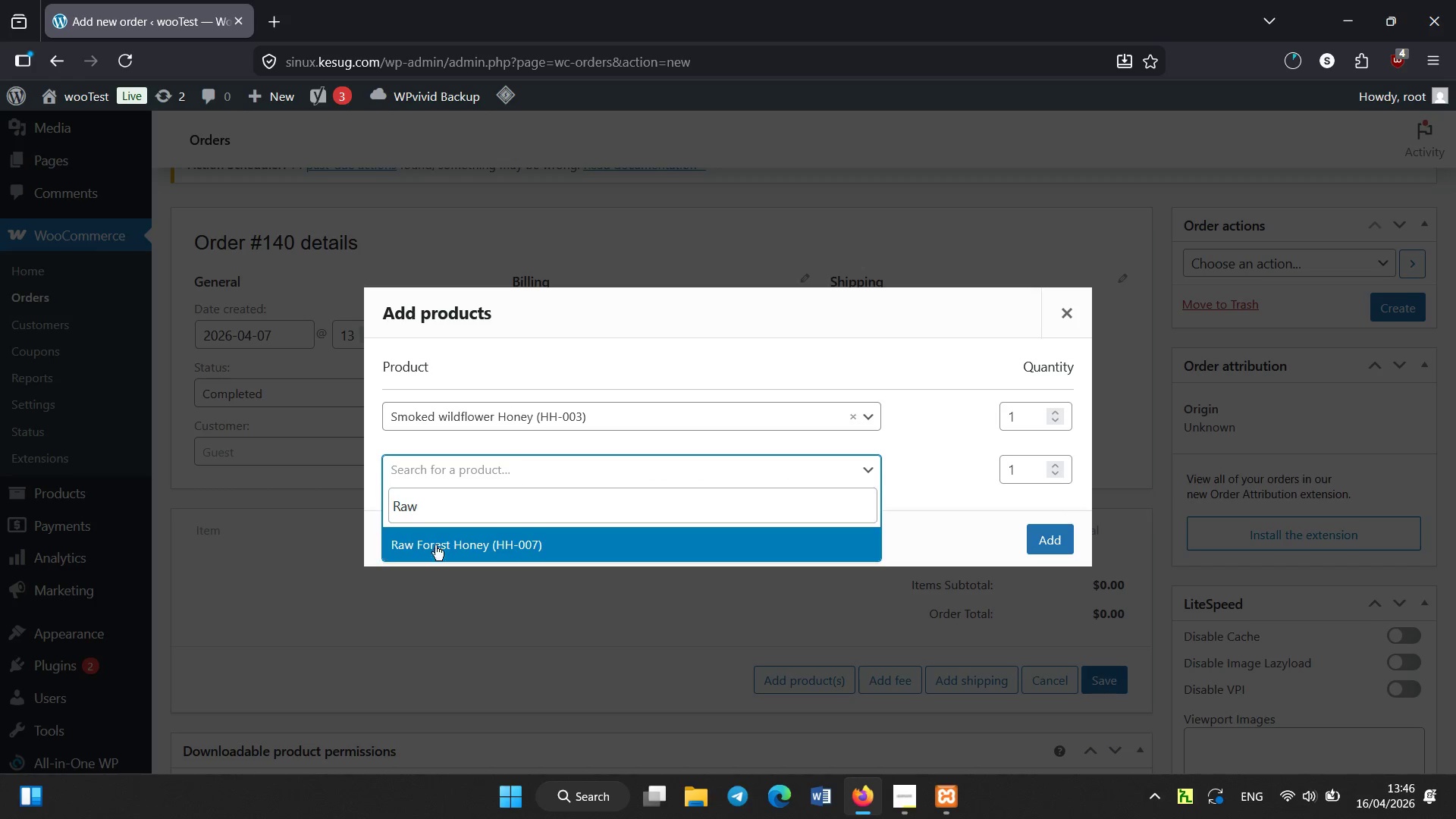 
left_click([436, 550])
 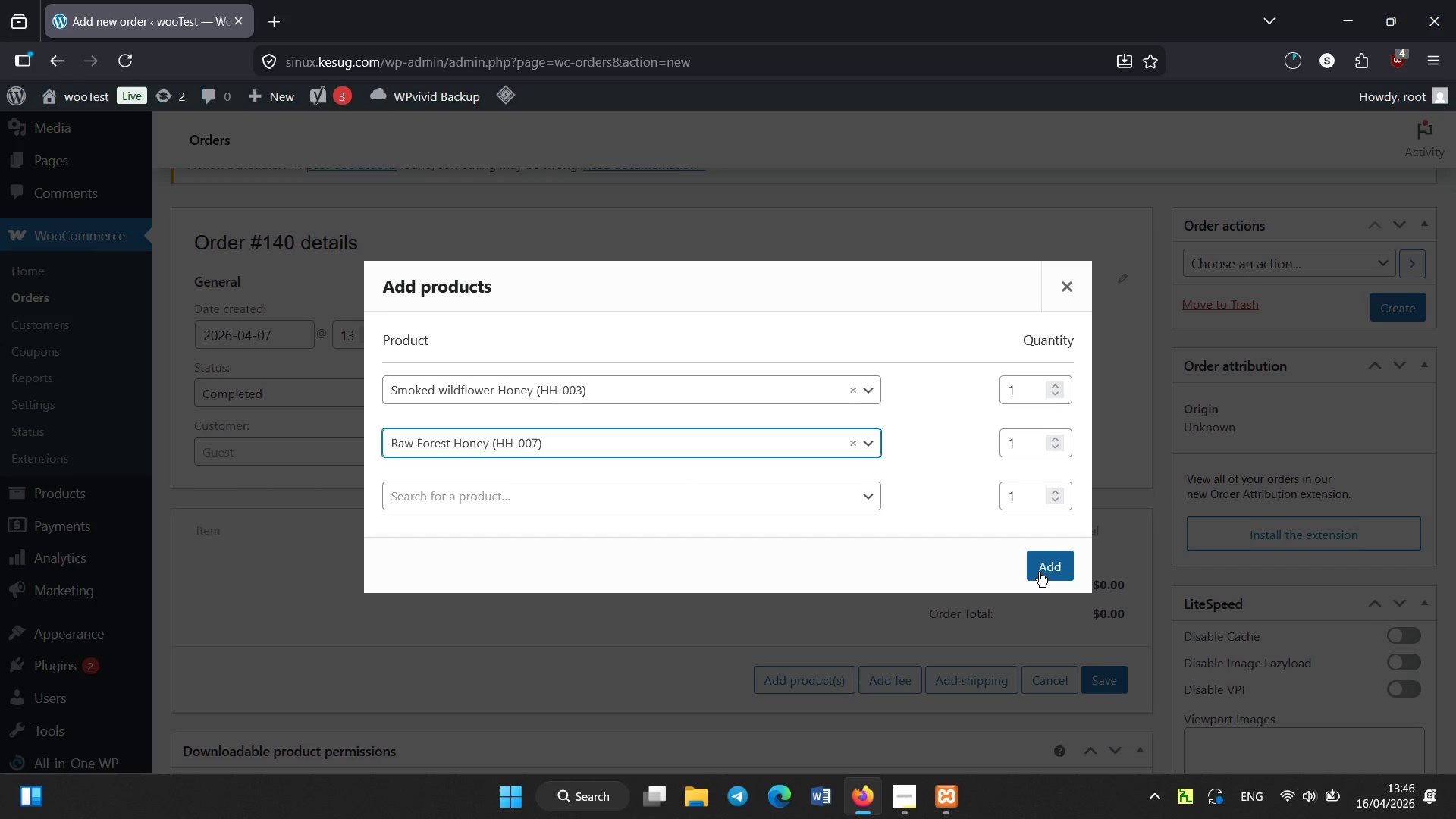 
left_click([1050, 566])
 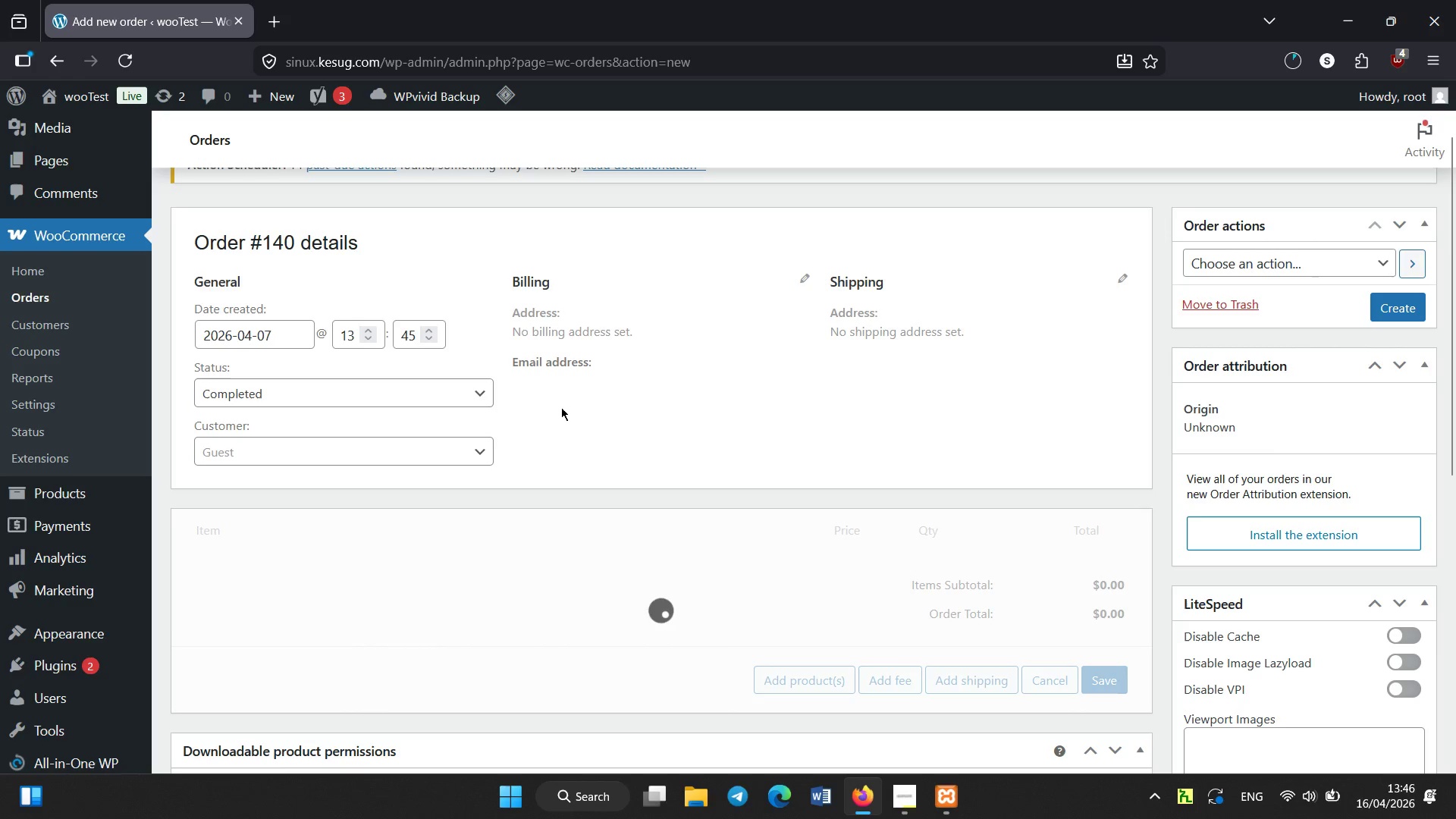 
scroll: coordinate [561, 407], scroll_direction: up, amount: 3.0
 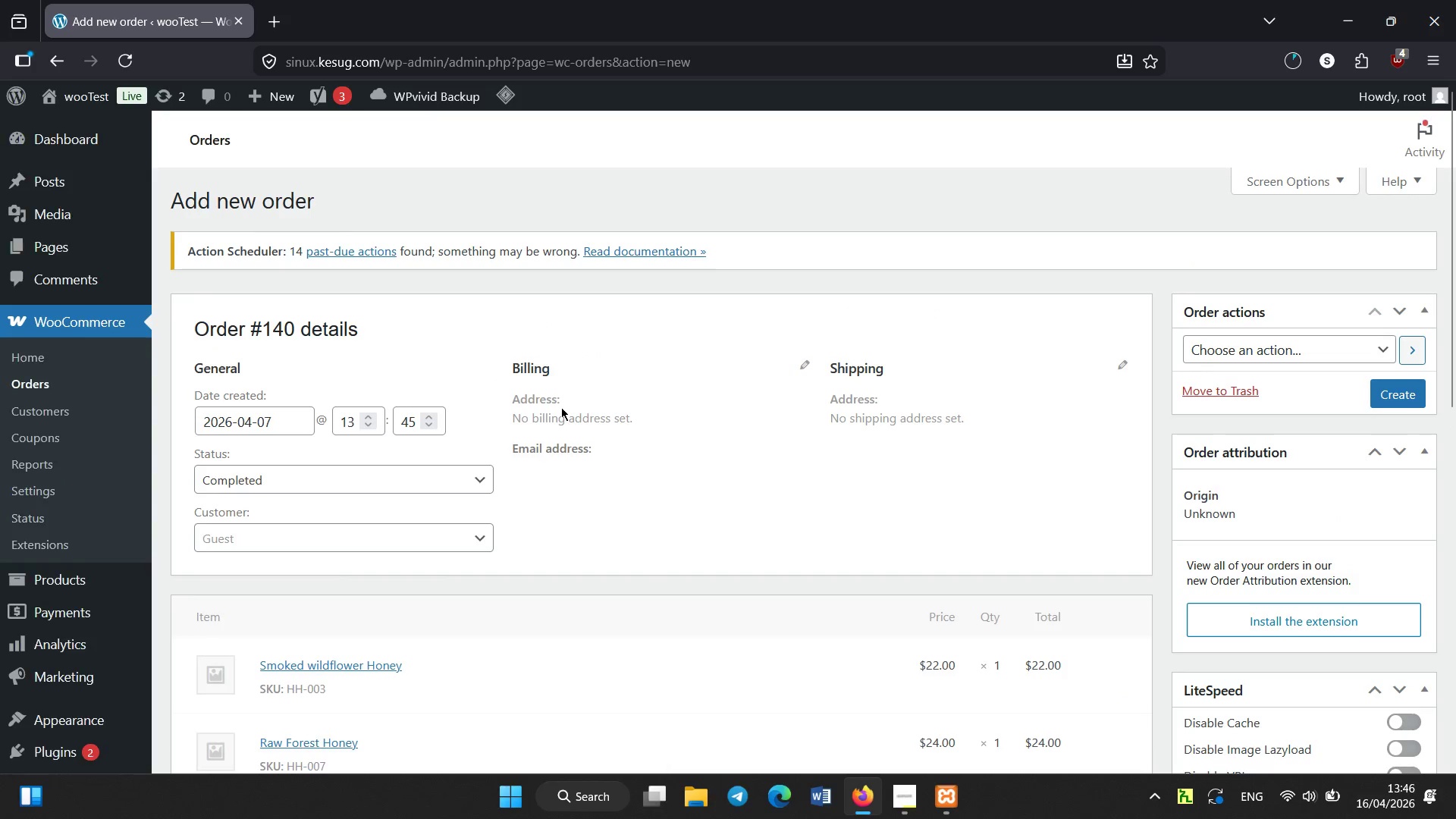 
scroll: coordinate [561, 407], scroll_direction: none, amount: 0.0
 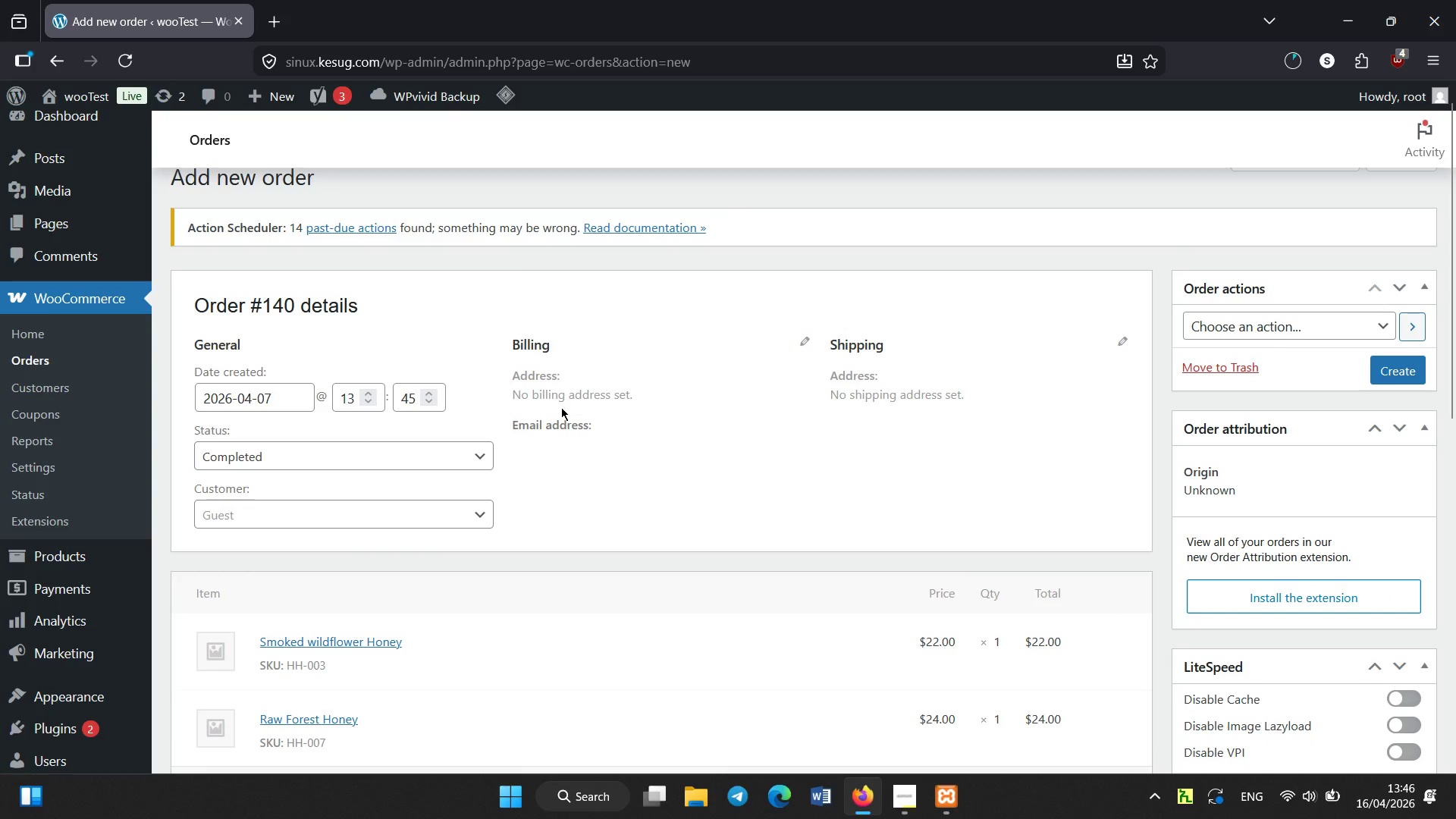 
scroll: coordinate [561, 407], scroll_direction: up, amount: 1.0
 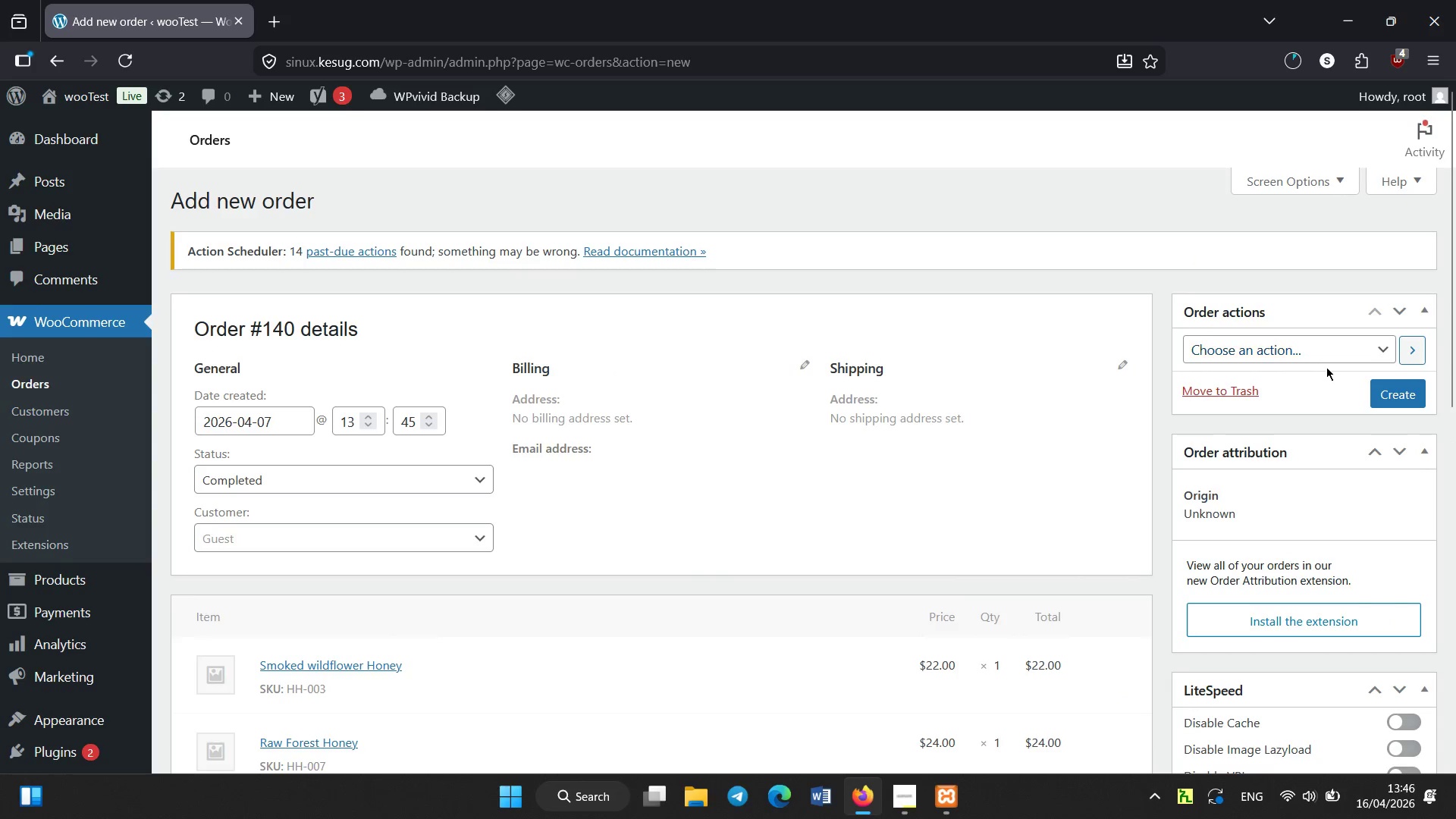 
left_click([1371, 392])
 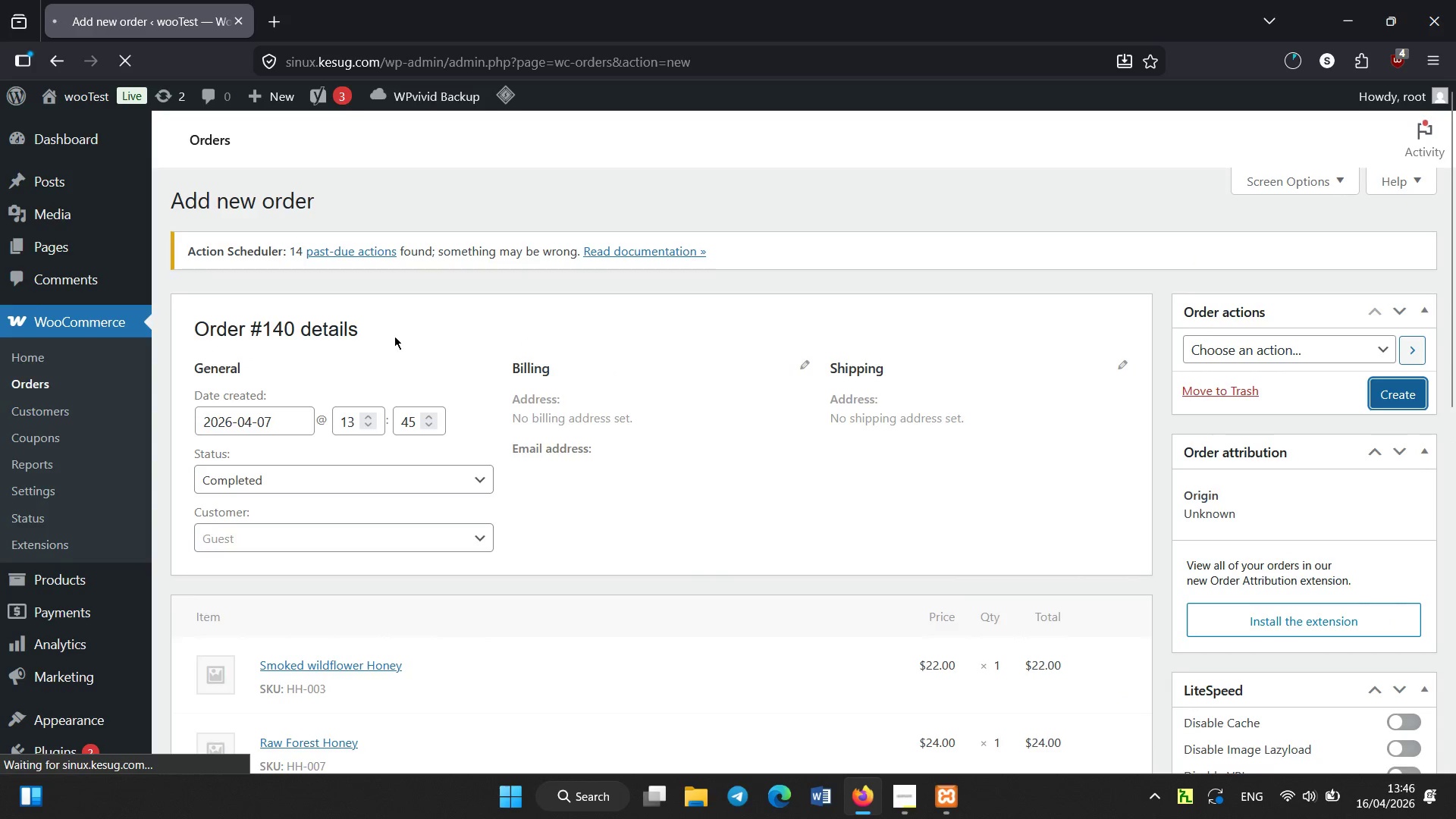 
scroll: coordinate [435, 259], scroll_direction: up, amount: 1.0
 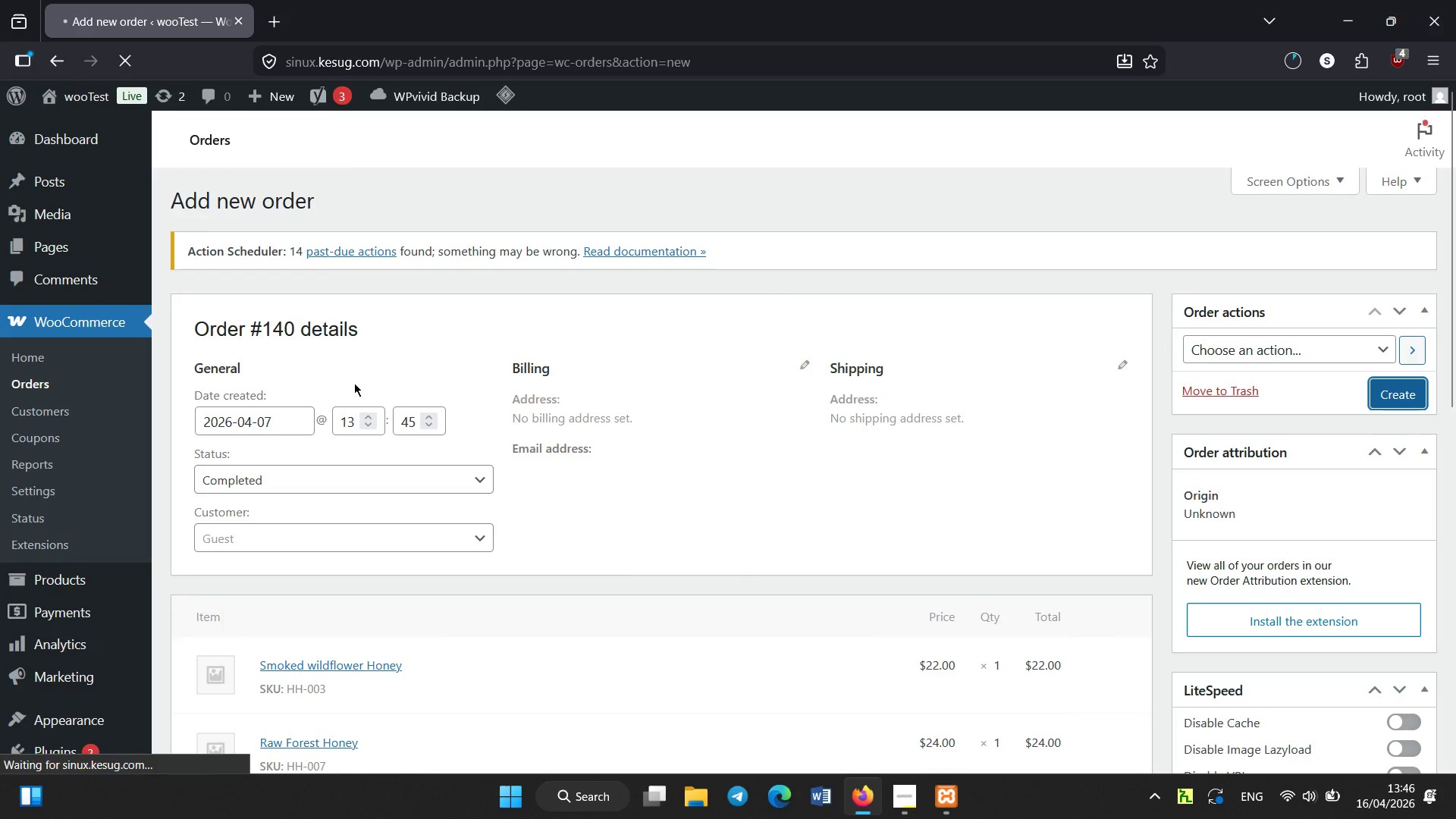 
scroll: coordinate [334, 311], scroll_direction: none, amount: 0.0
 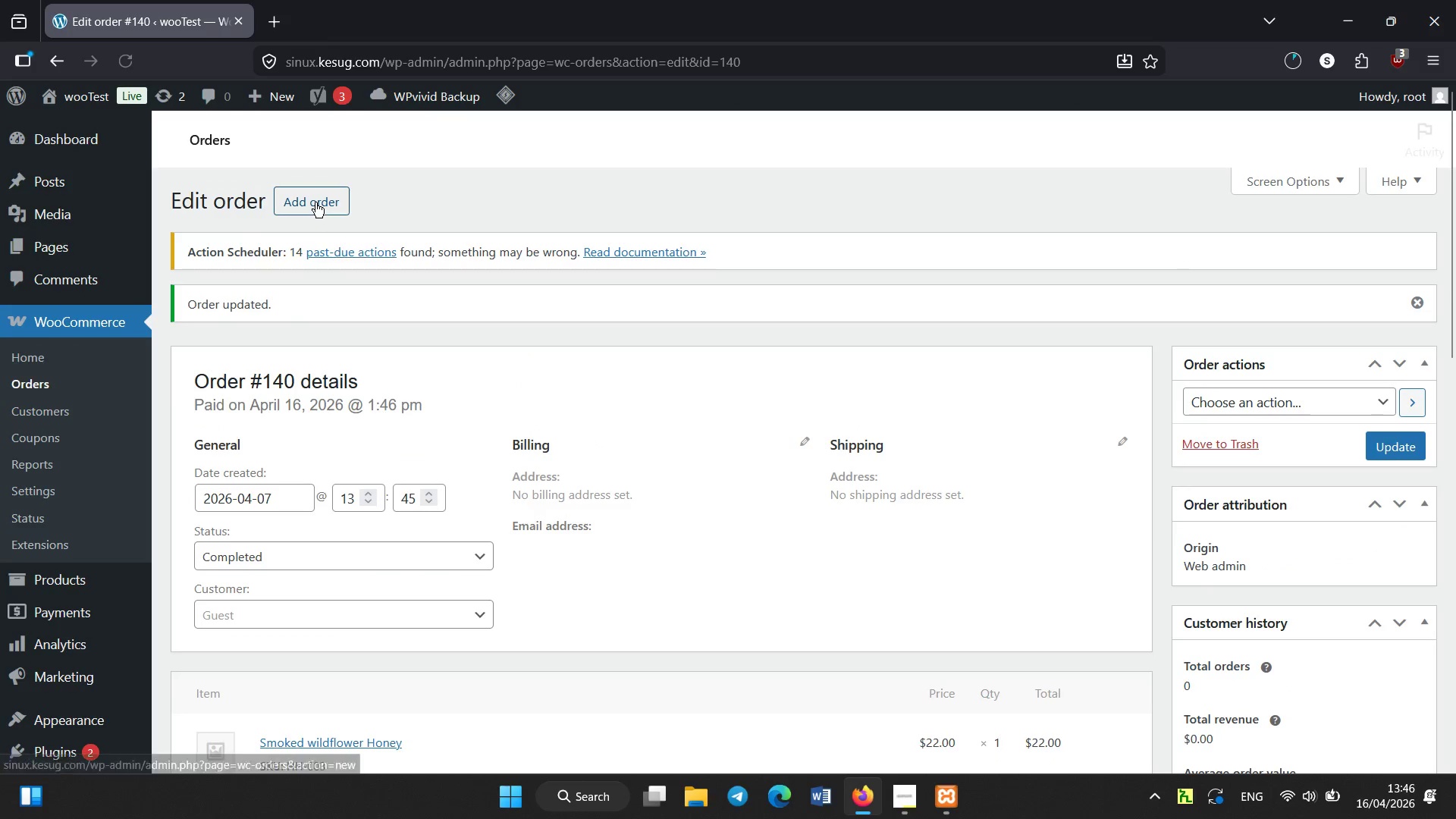 
left_click([315, 202])
 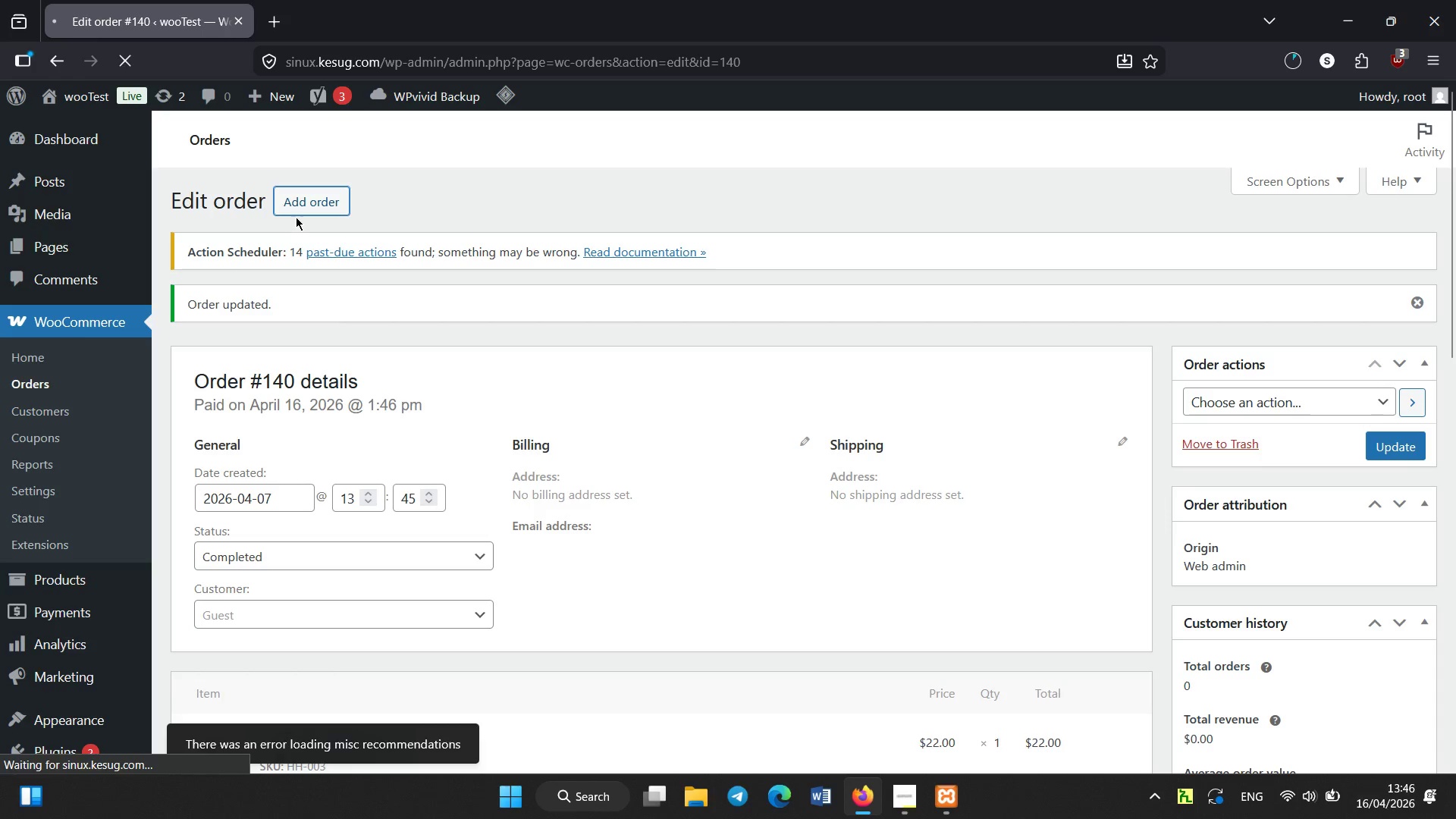 
wait(11.58)
 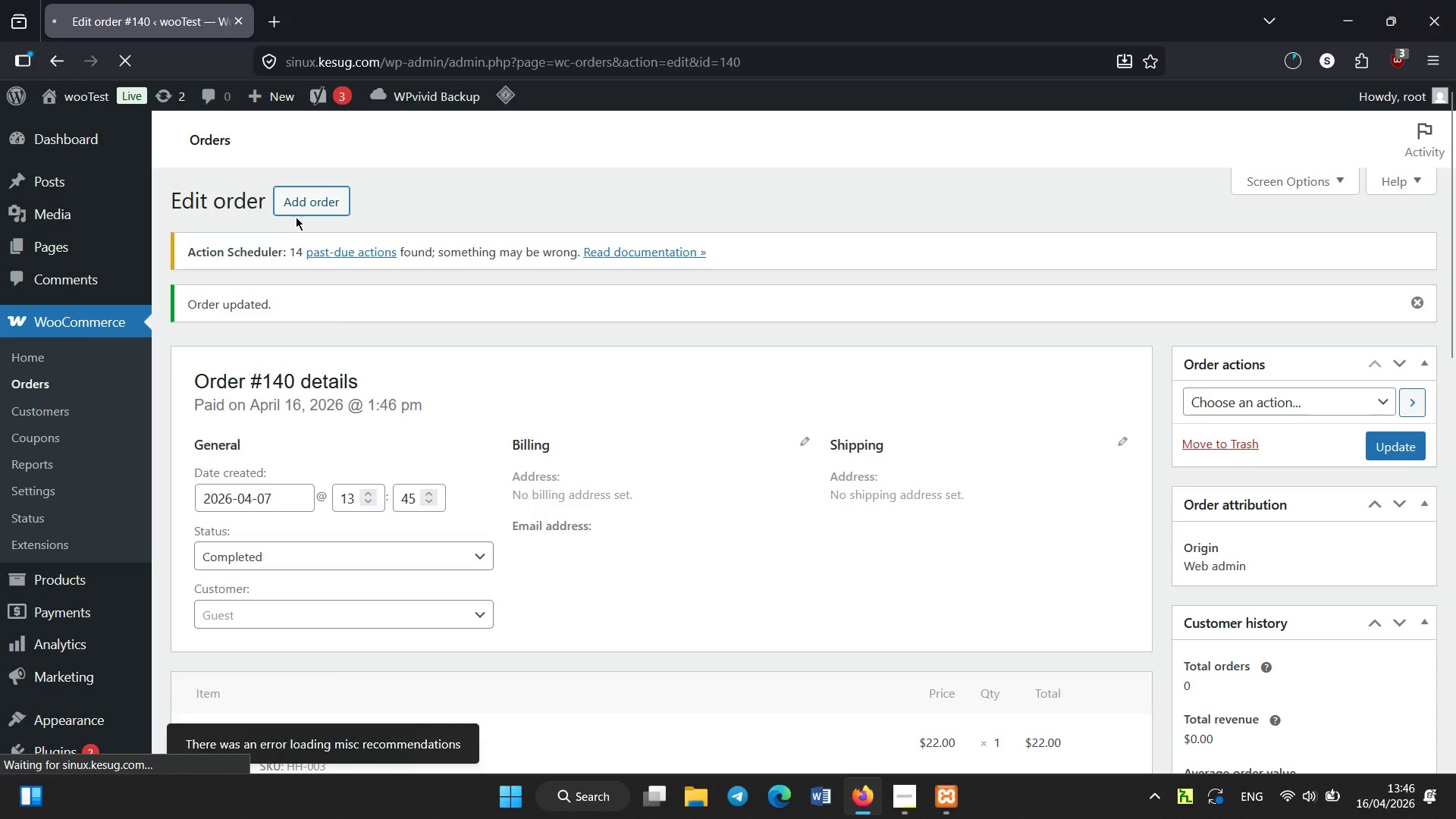 
left_click([332, 414])
 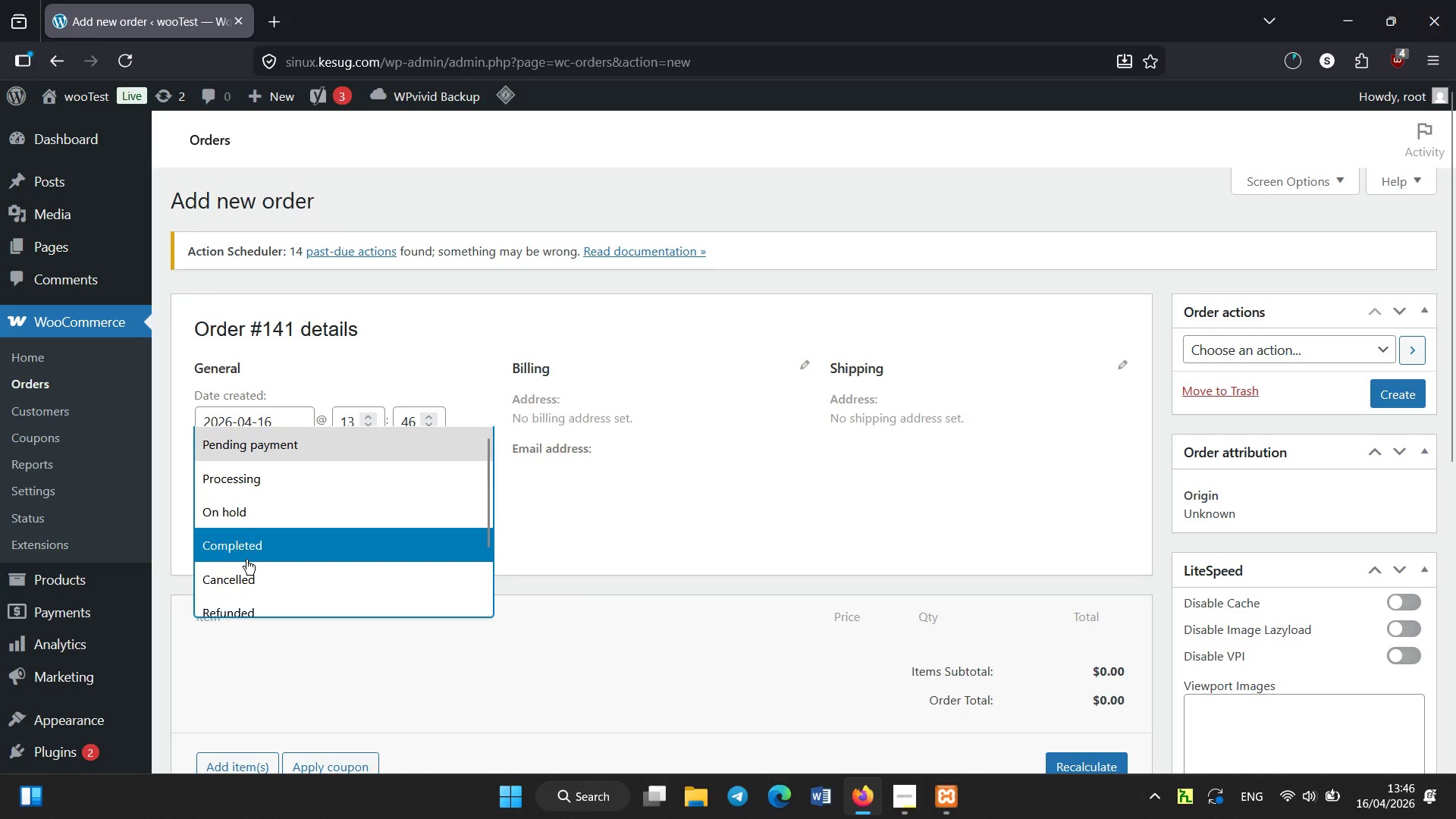 
left_click([243, 554])
 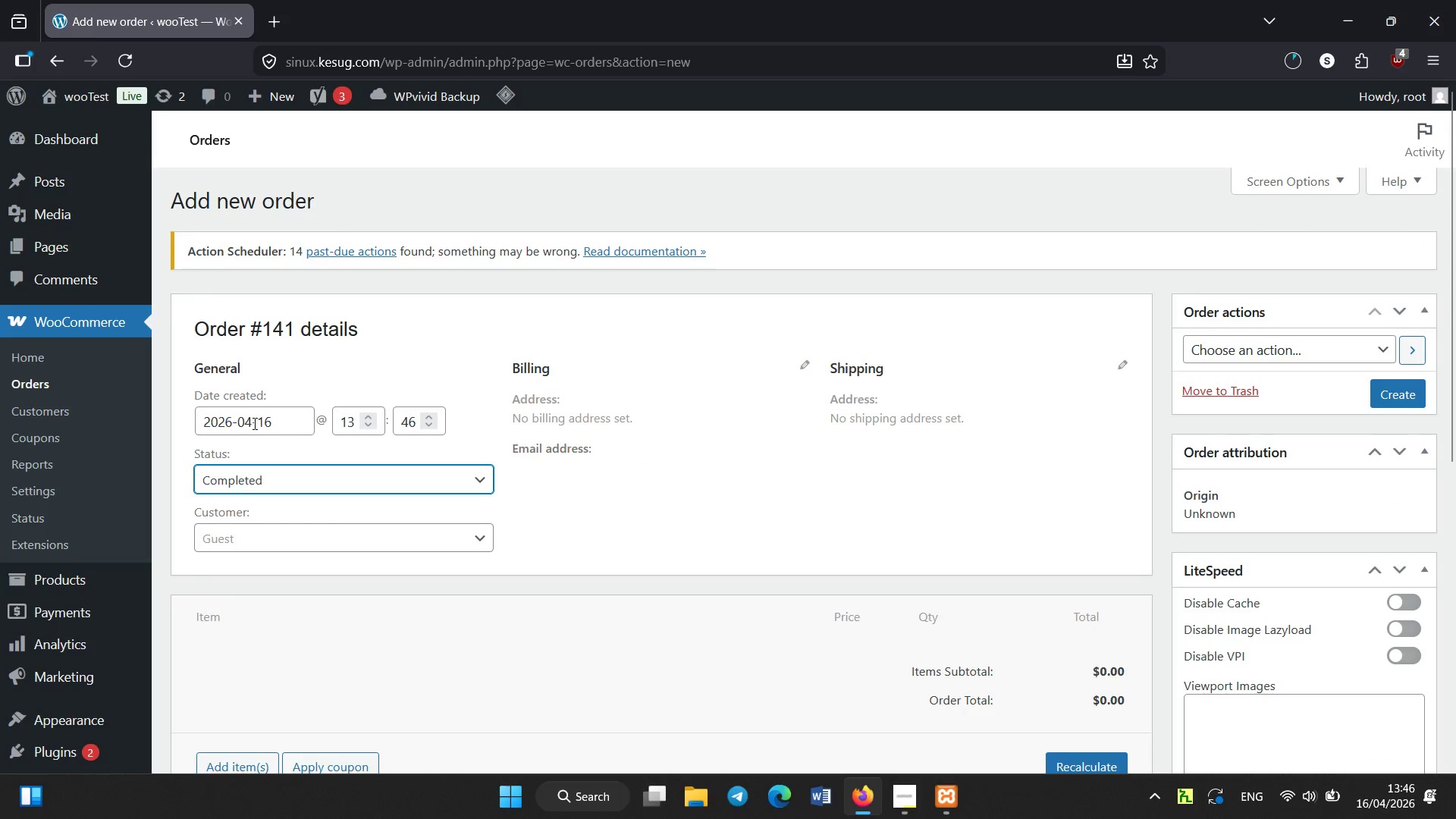 
left_click([255, 422])
 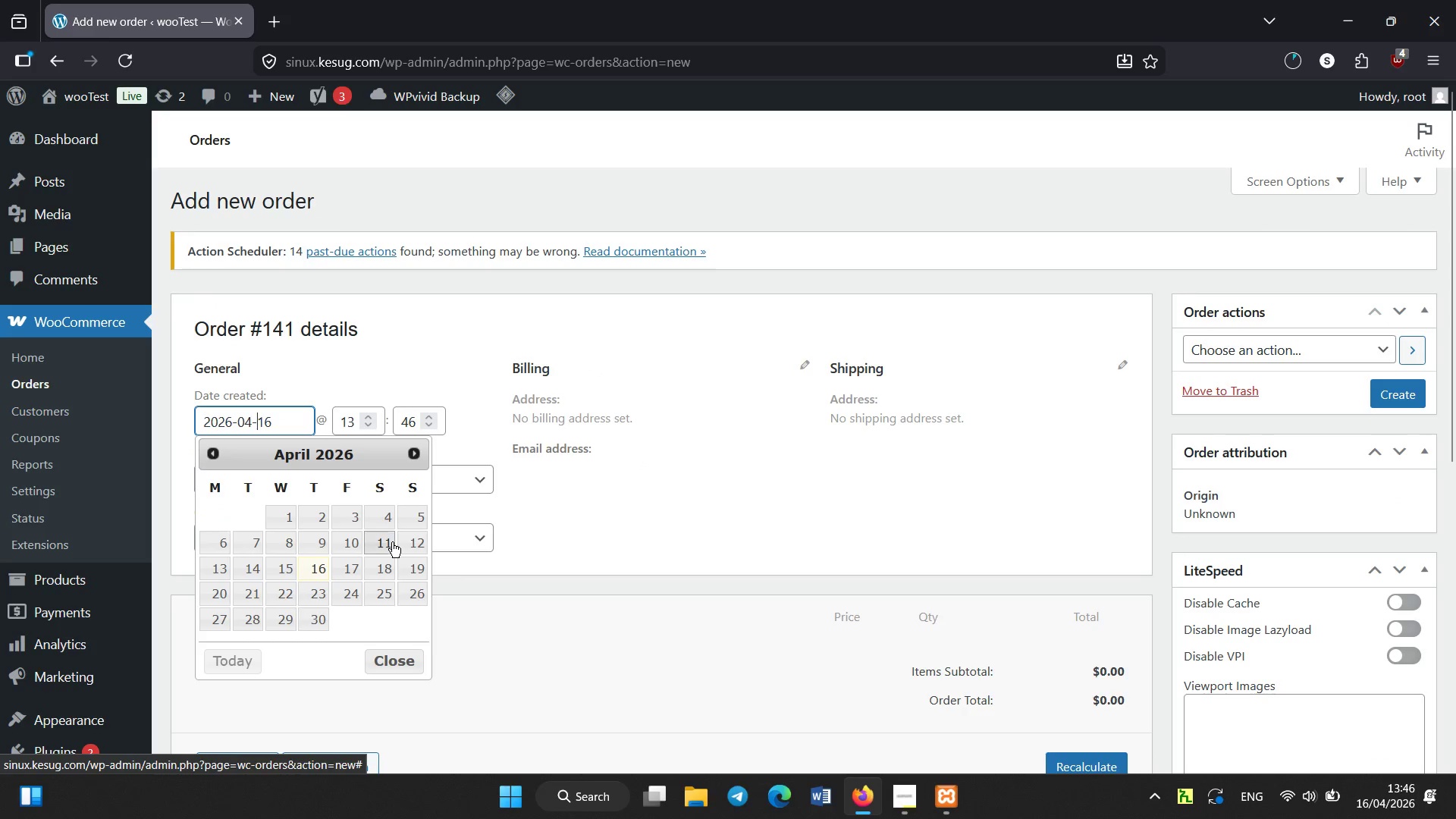 
left_click([392, 542])
 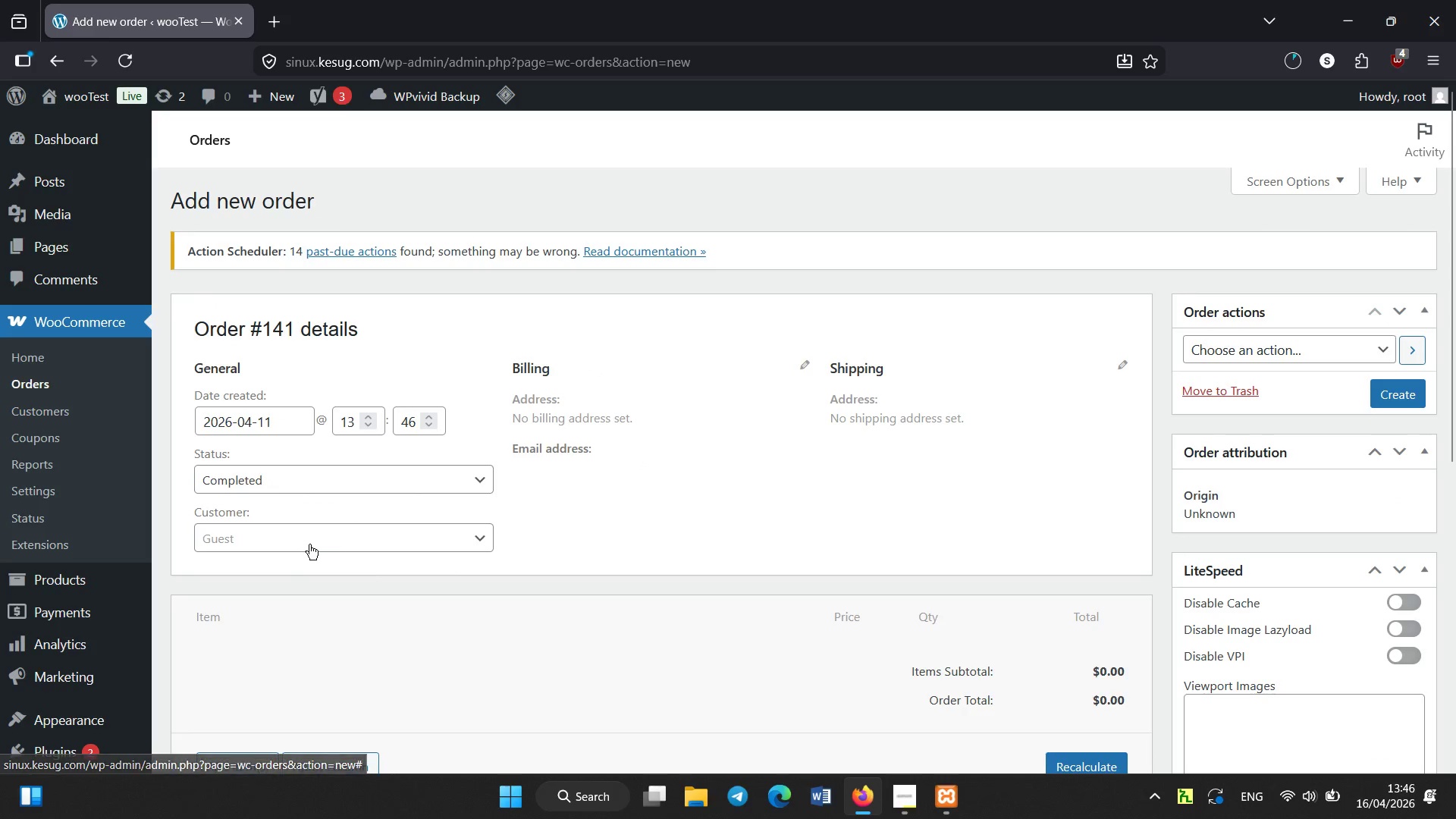 
left_click([309, 544])
 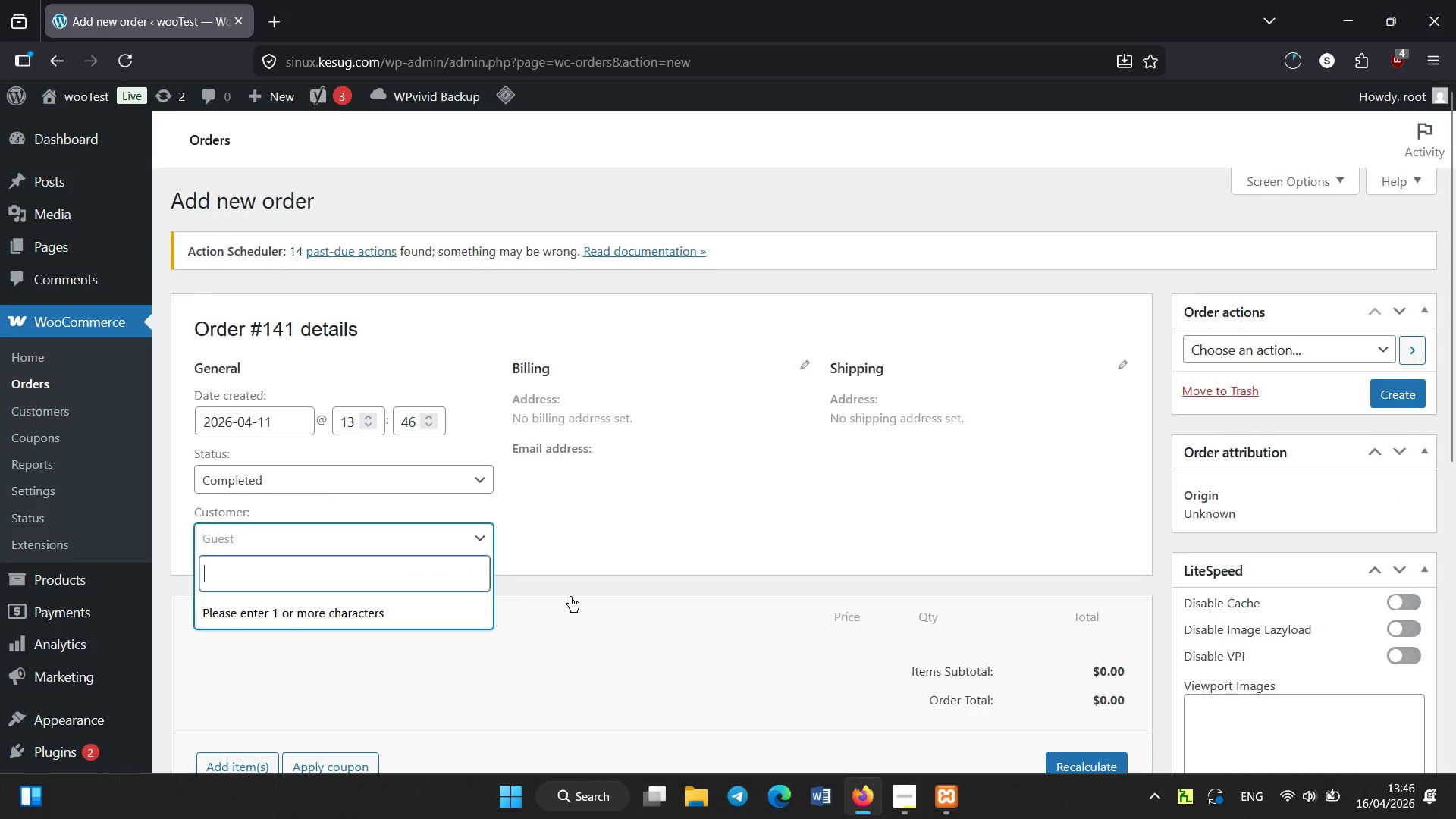 
left_click([581, 592])
 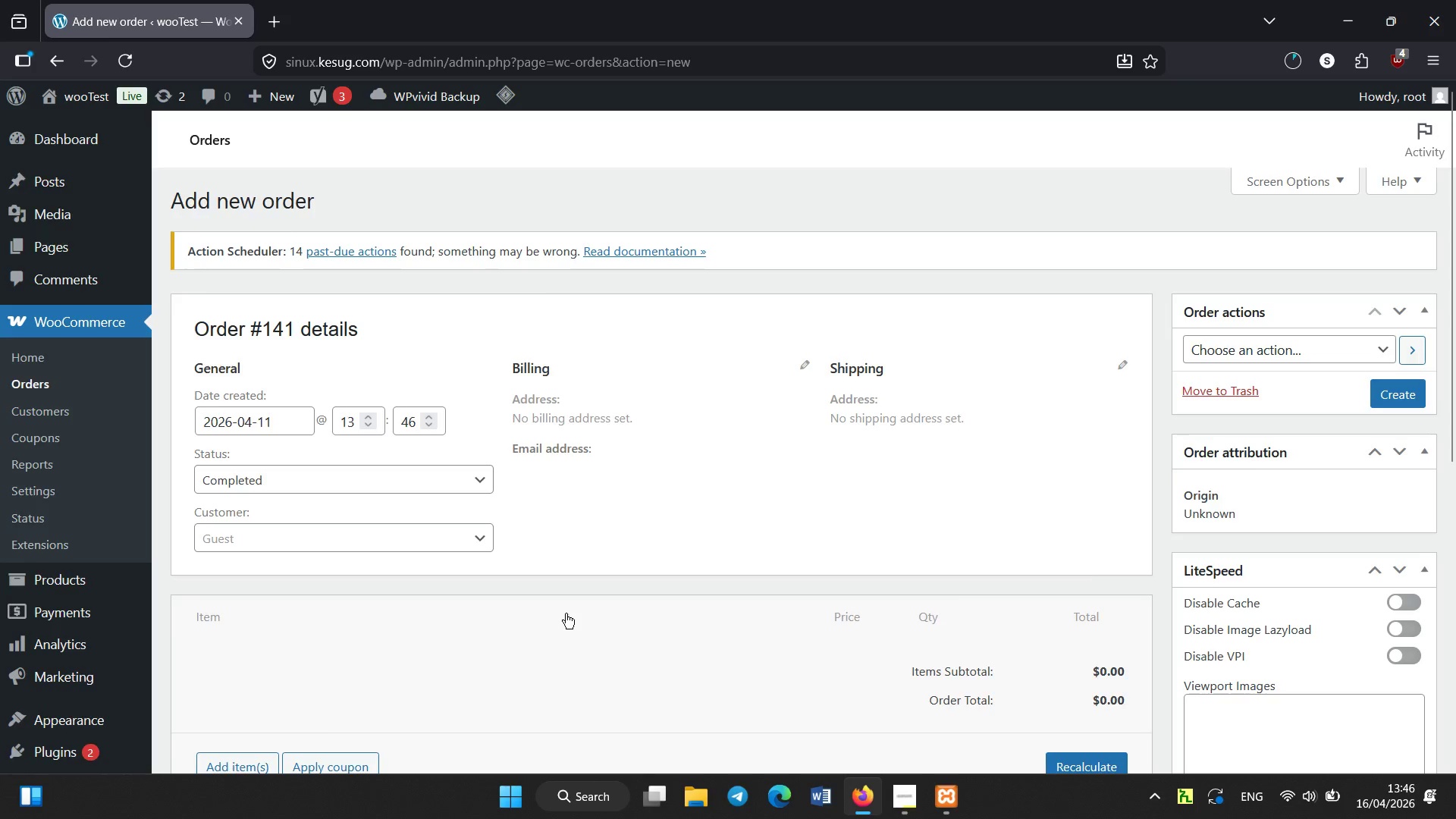 
scroll: coordinate [360, 558], scroll_direction: down, amount: 2.0
 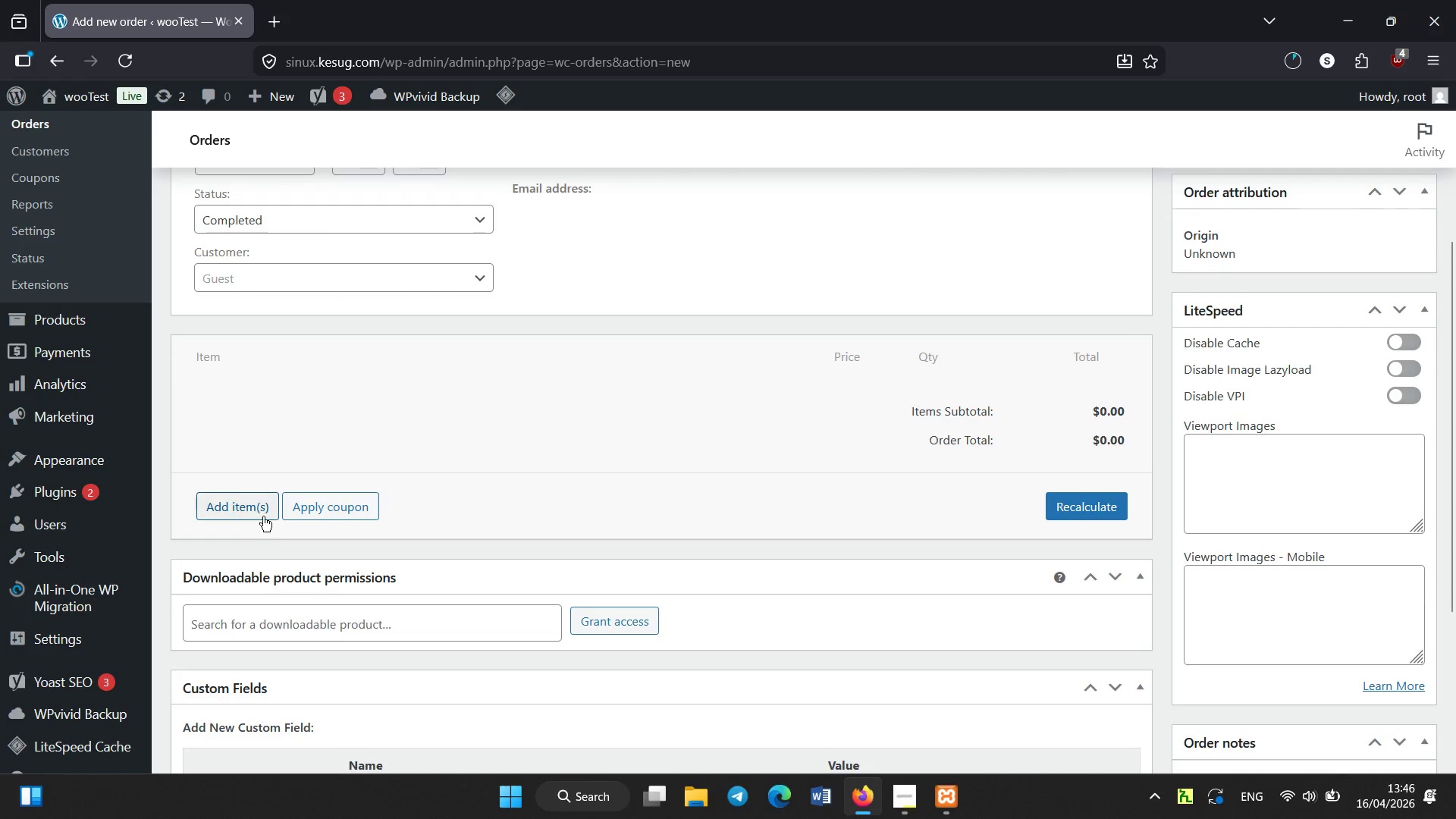 
left_click([260, 512])
 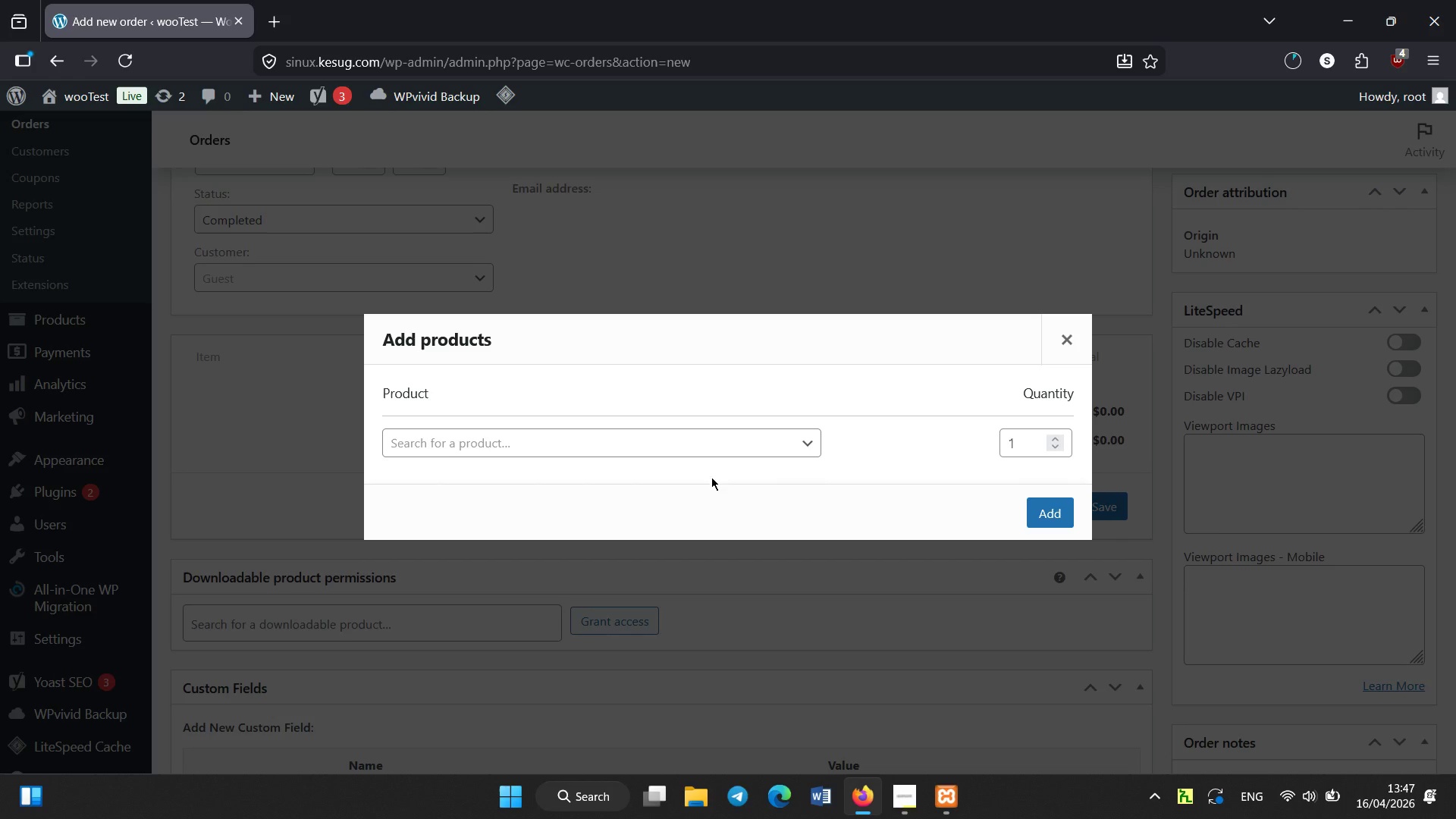 
left_click([678, 447])
 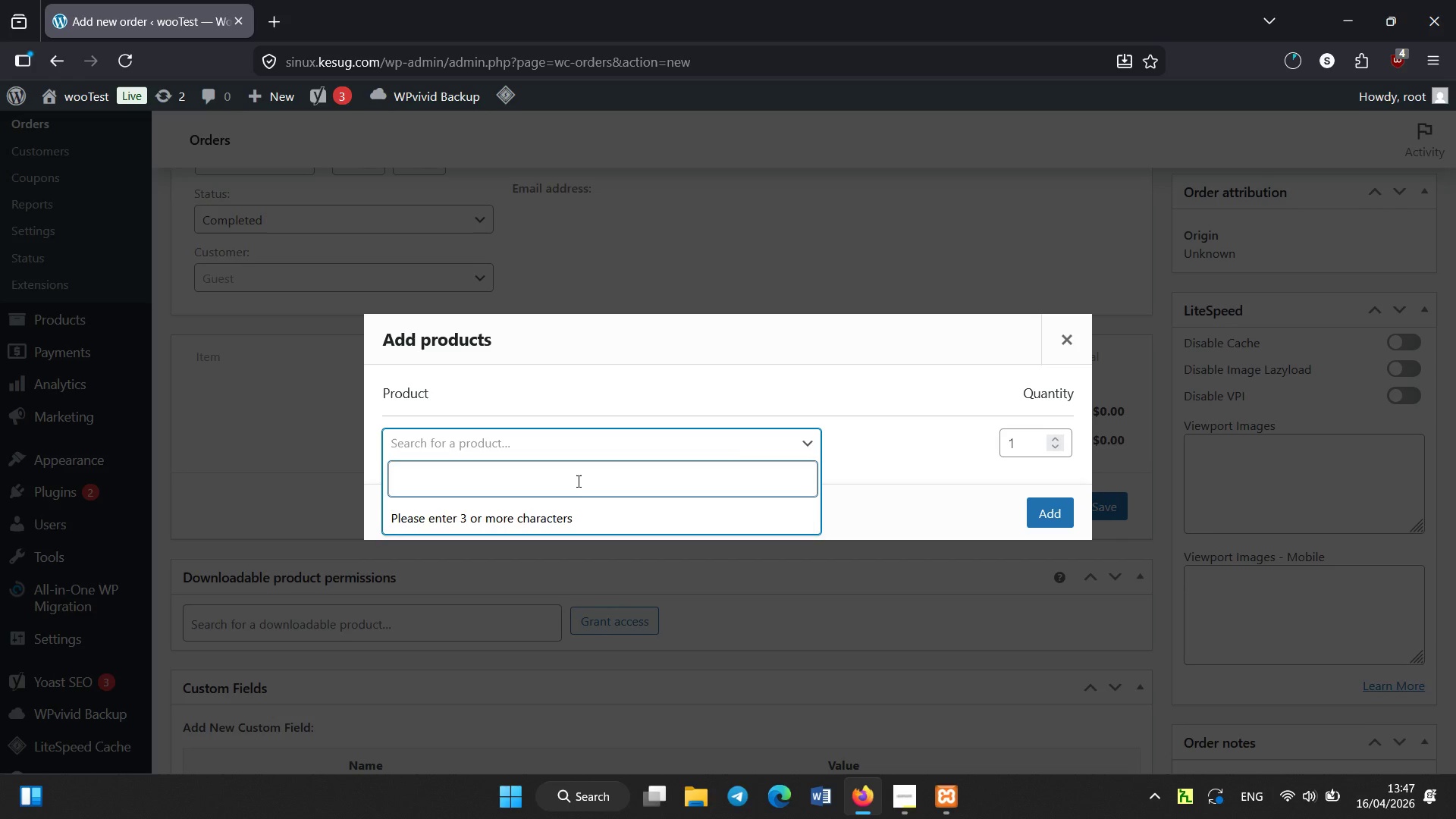 
type(Rhubarb)
 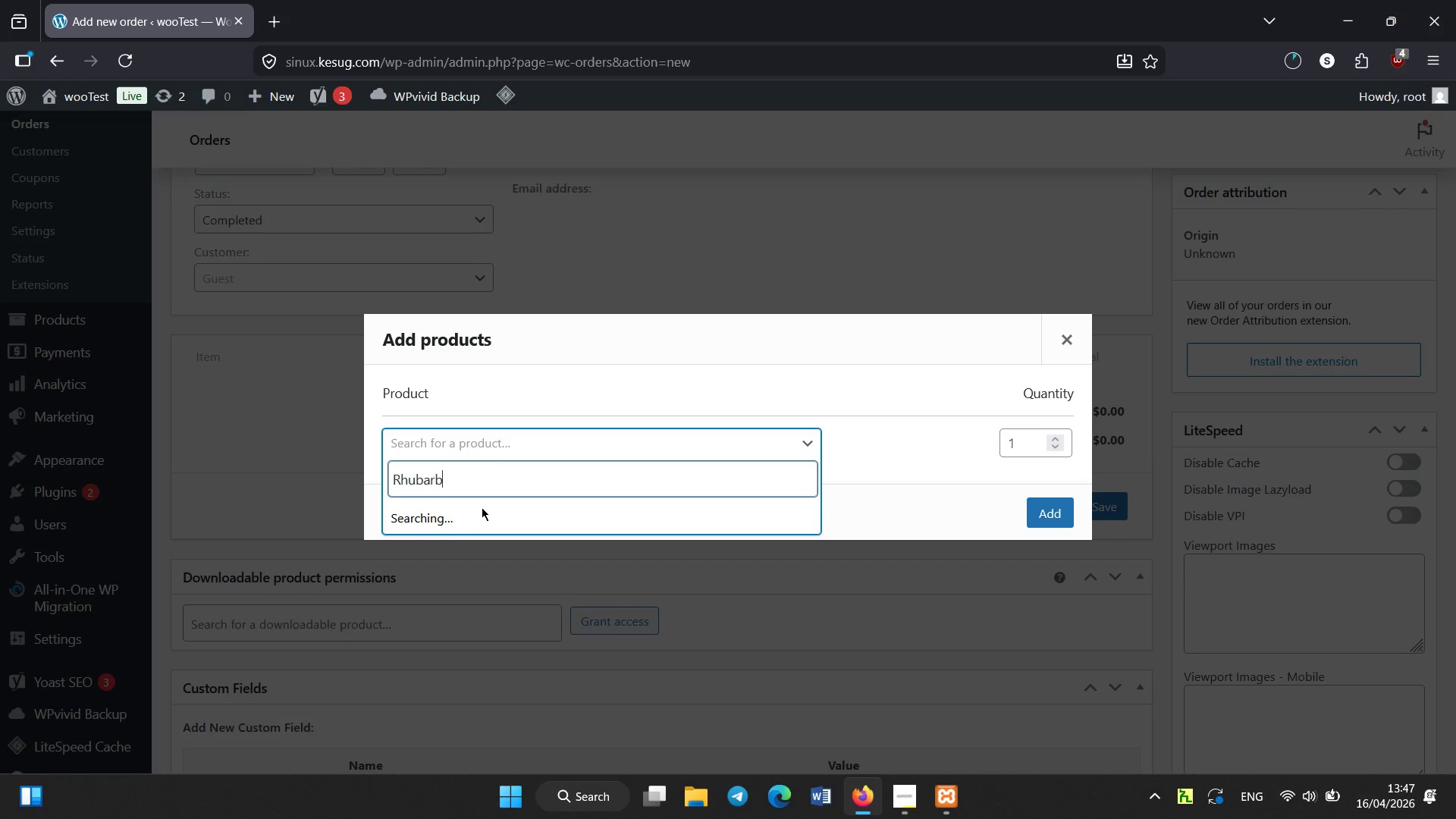 
wait(5.88)
 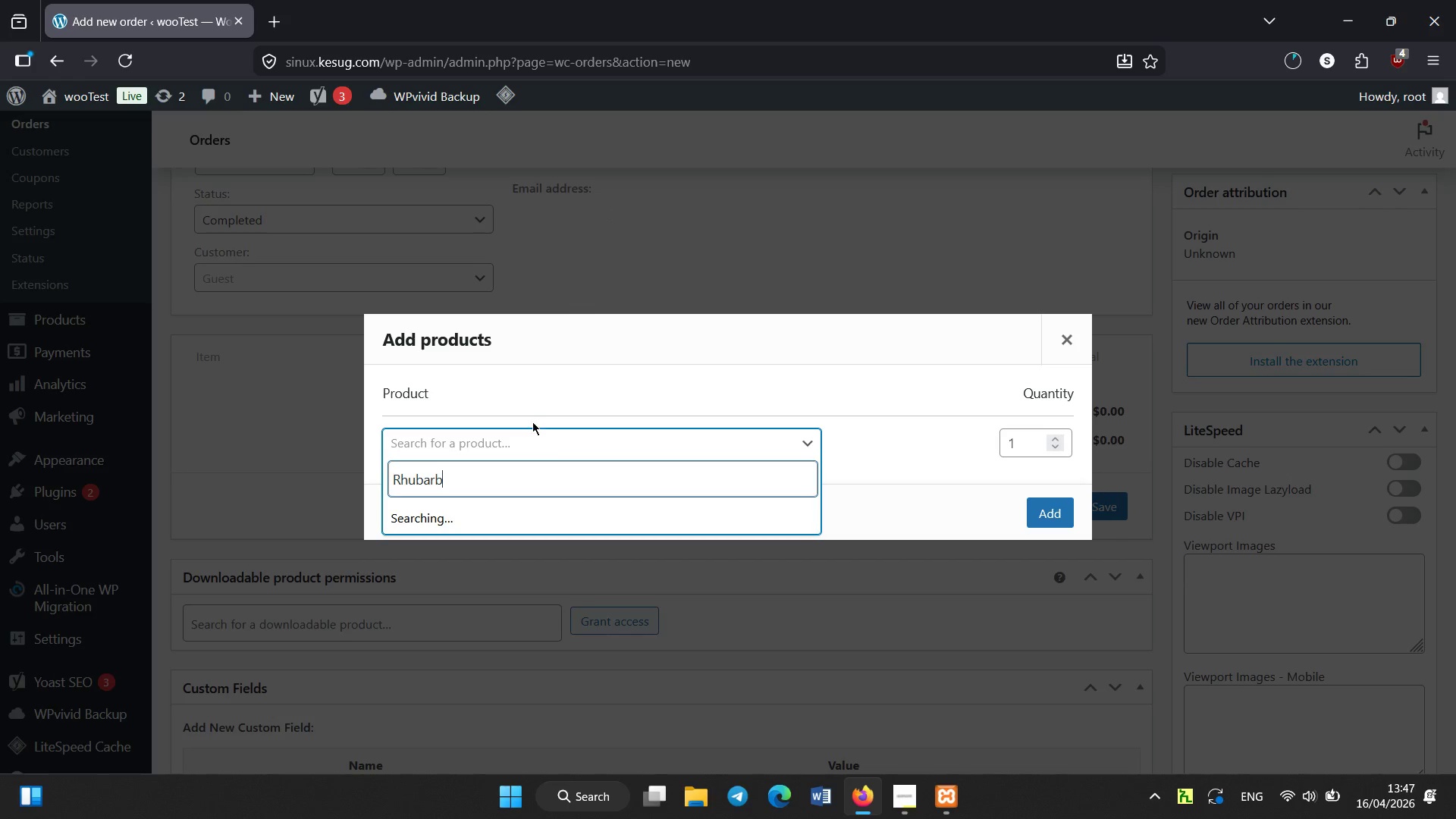 
key(Enter)
 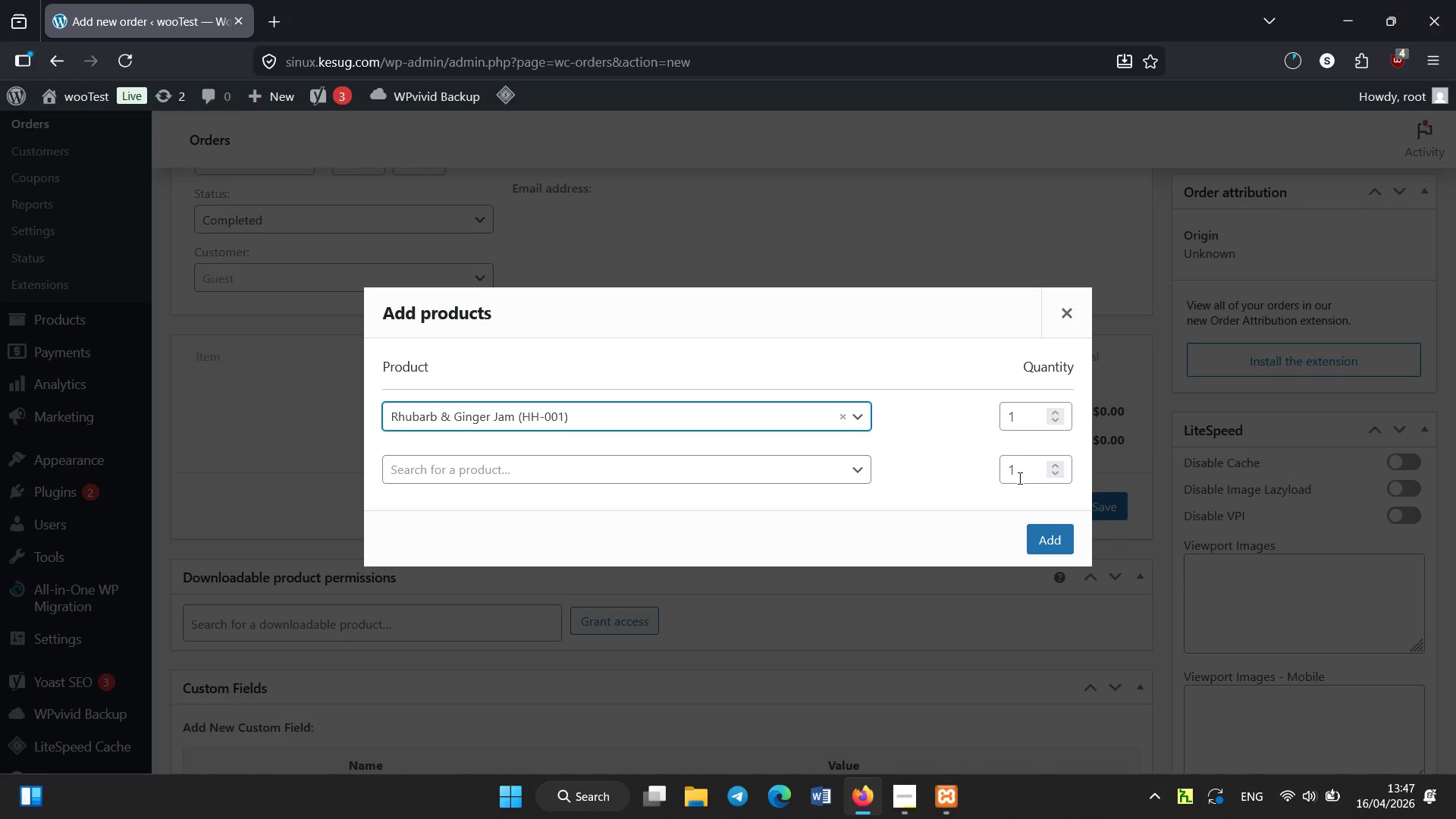 
left_click([1037, 538])
 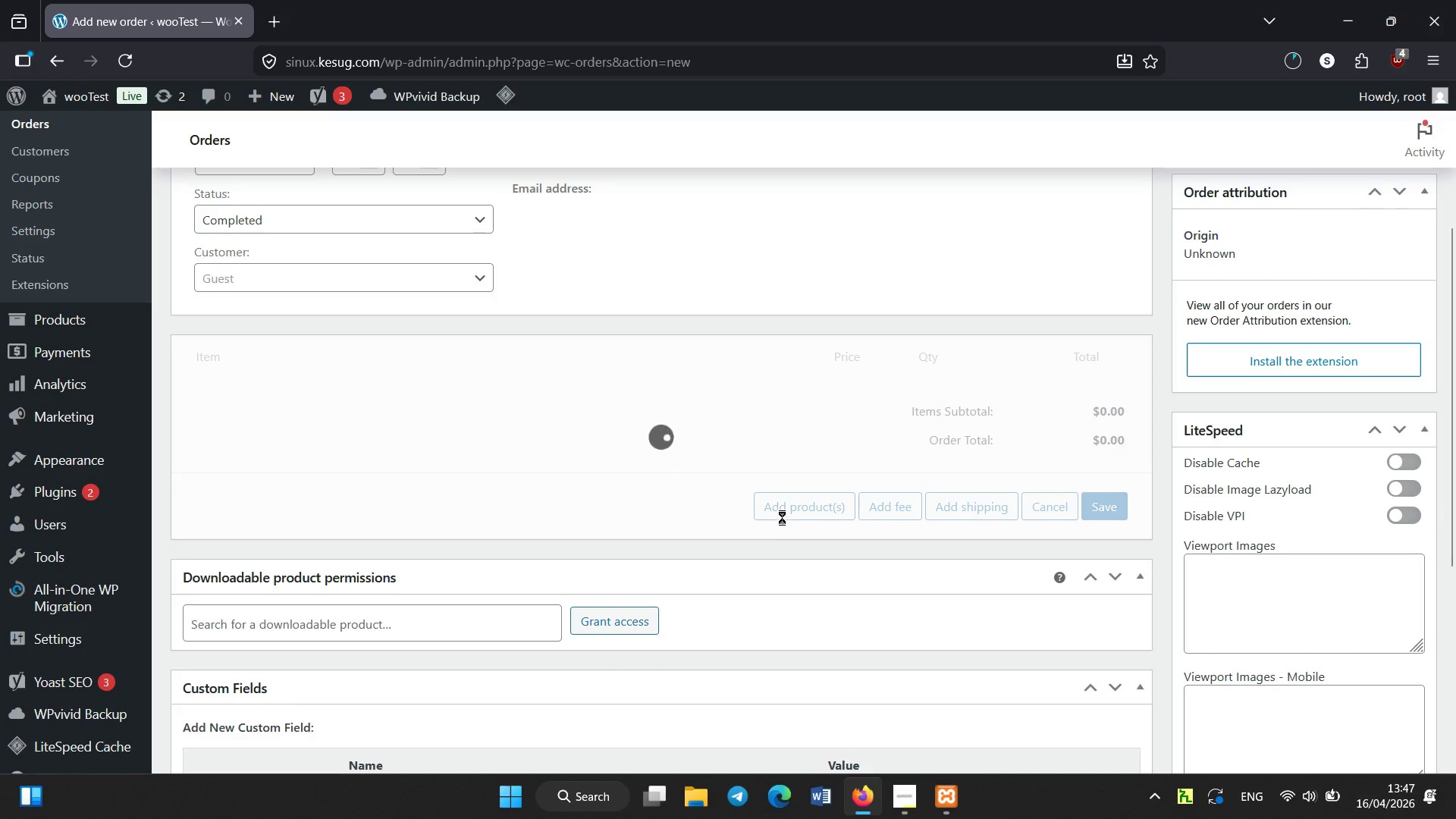 
scroll: coordinate [780, 510], scroll_direction: up, amount: 1.0
 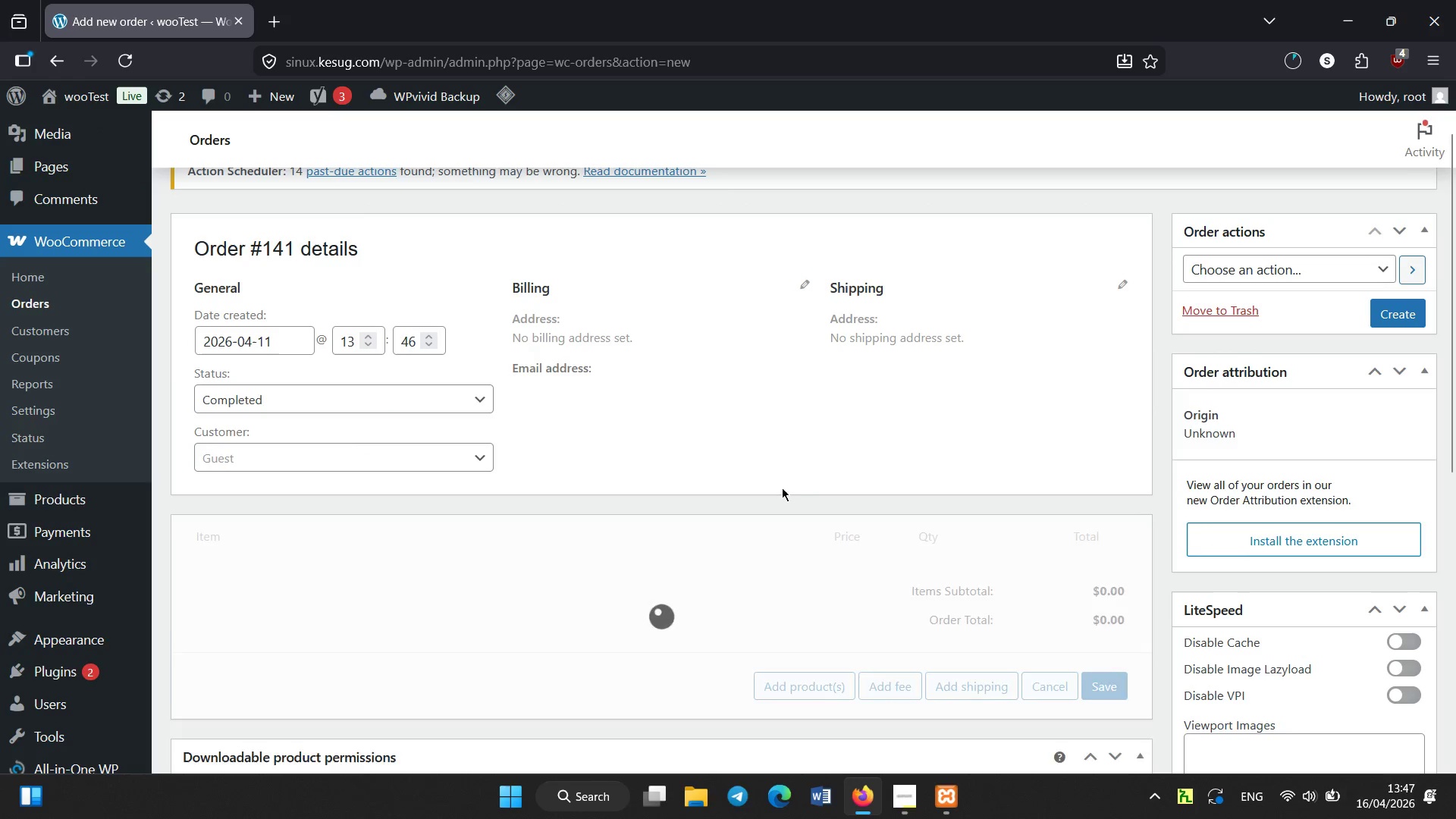 
scroll: coordinate [1060, 351], scroll_direction: none, amount: 0.0
 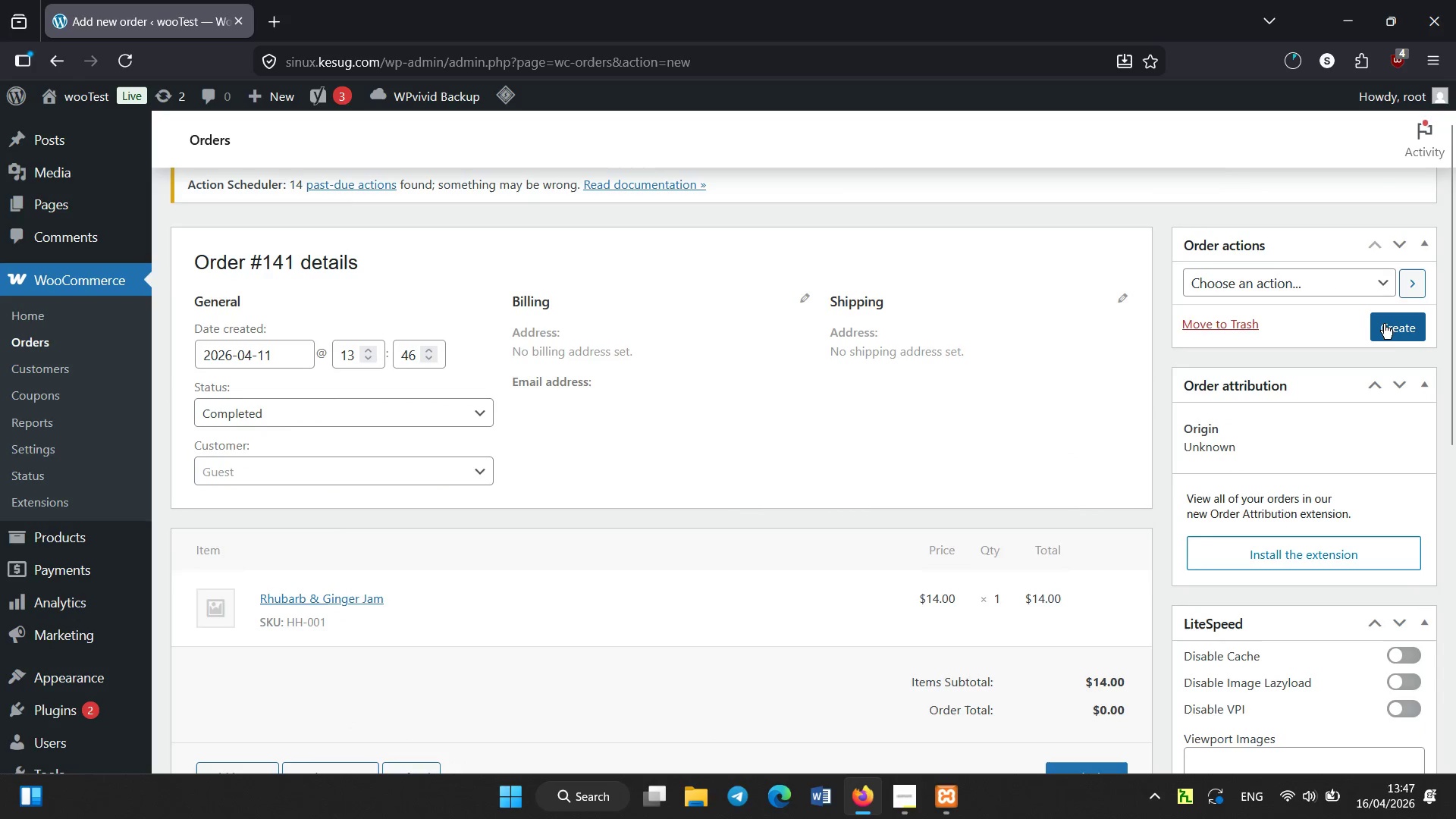 
left_click([1389, 331])
 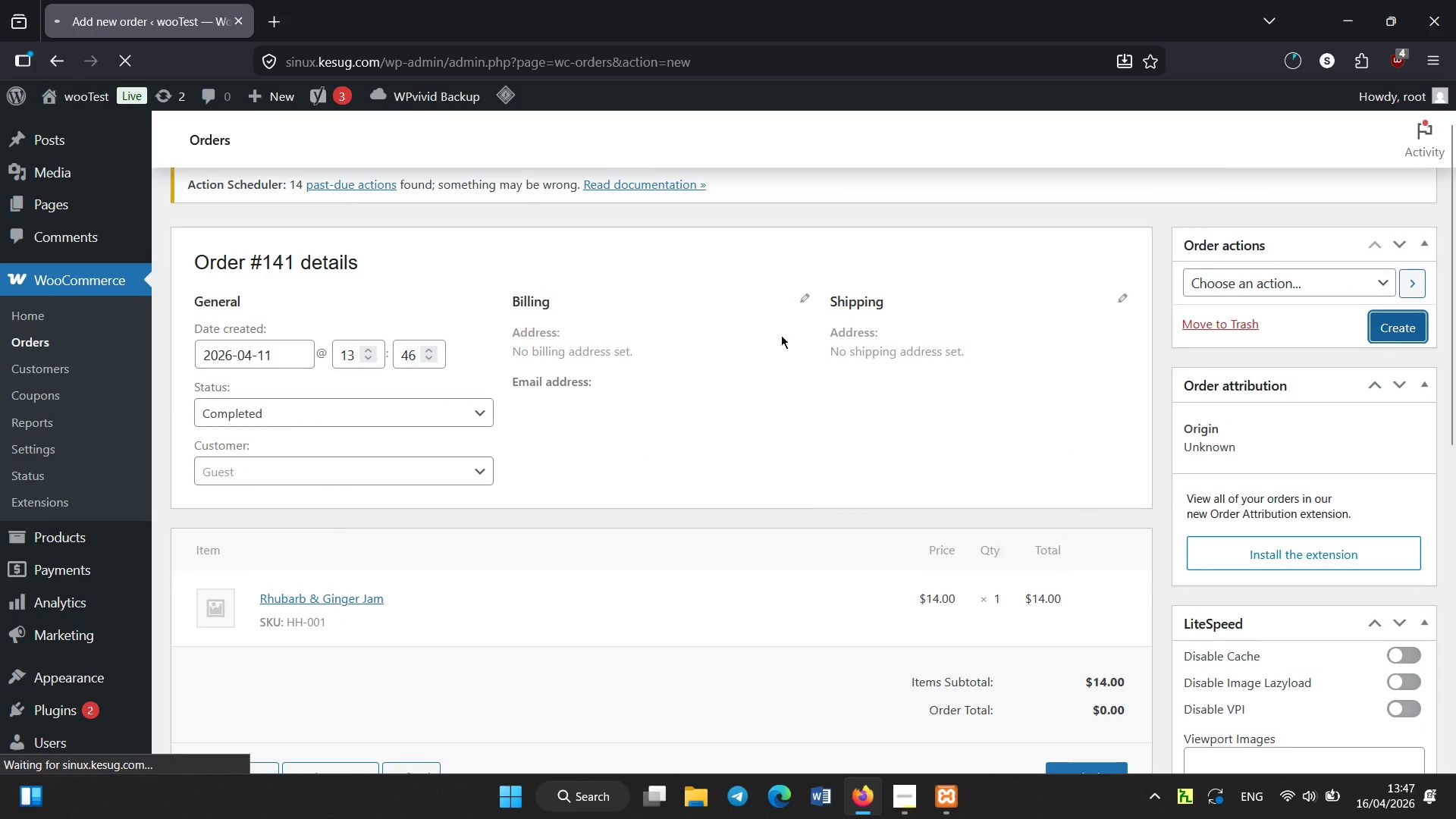 
scroll: coordinate [654, 374], scroll_direction: none, amount: 0.0
 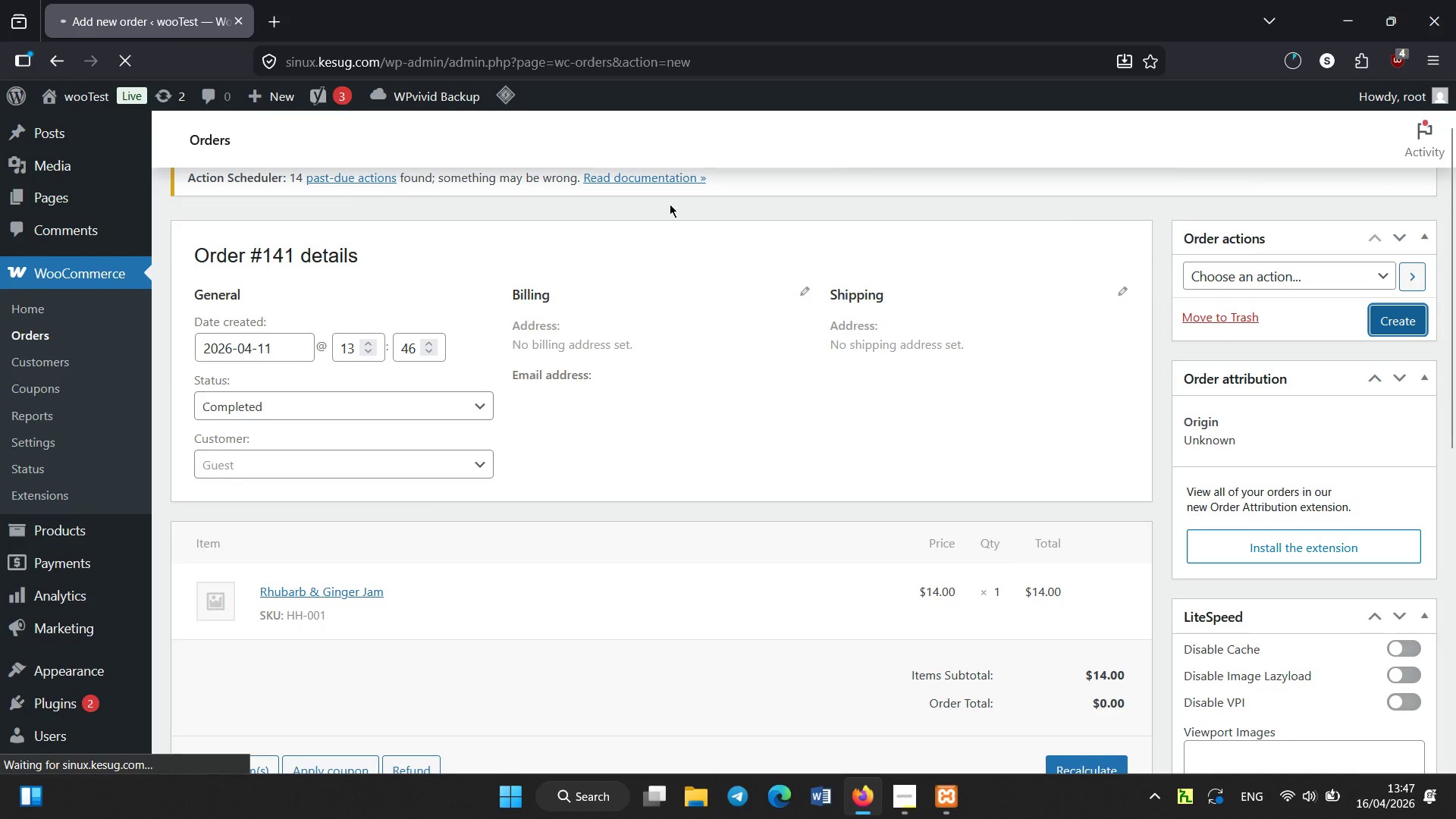 
scroll: coordinate [264, 233], scroll_direction: down, amount: 3.0
 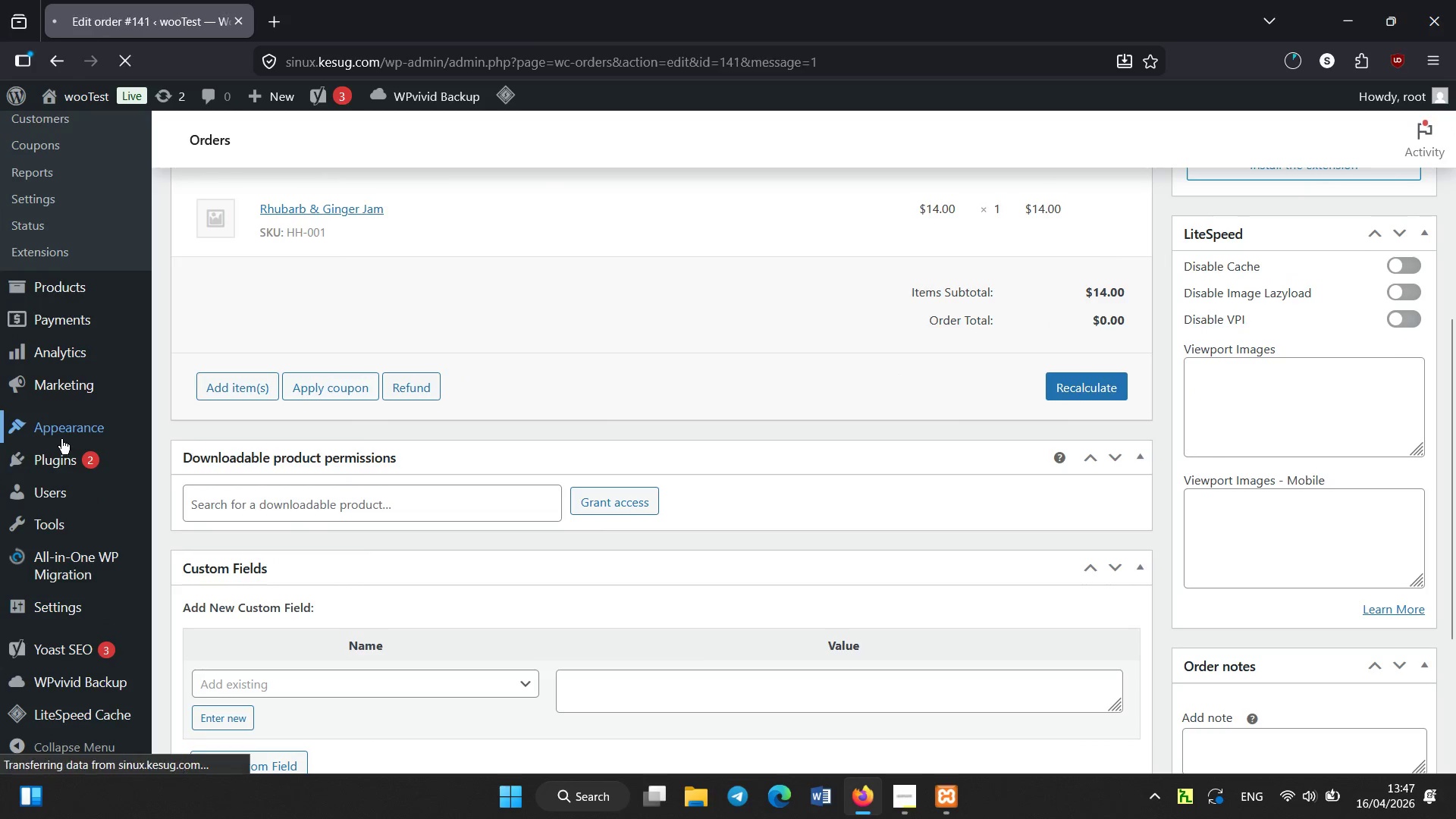 
scroll: coordinate [87, 319], scroll_direction: none, amount: 0.0
 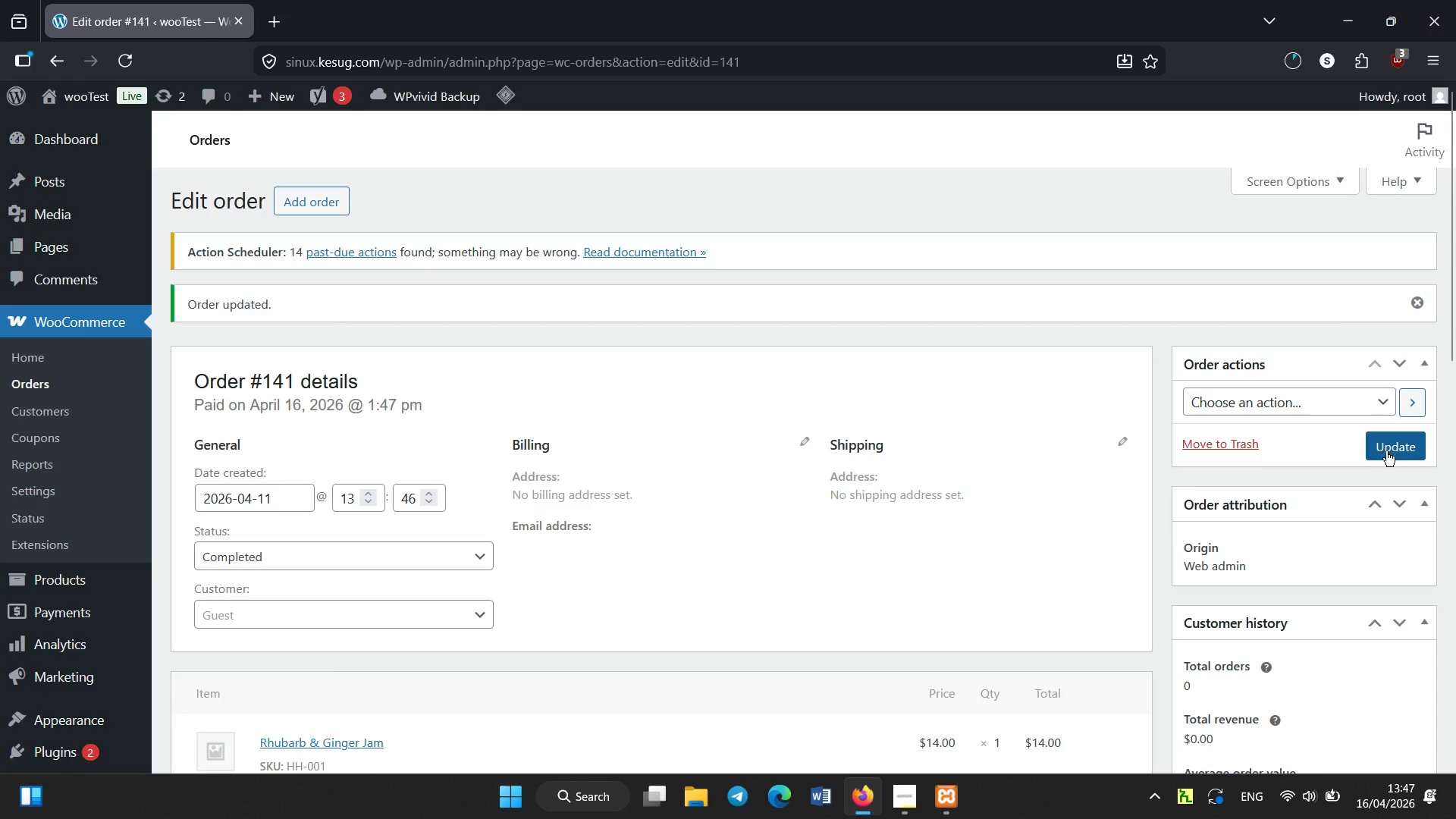 
left_click([329, 200])
 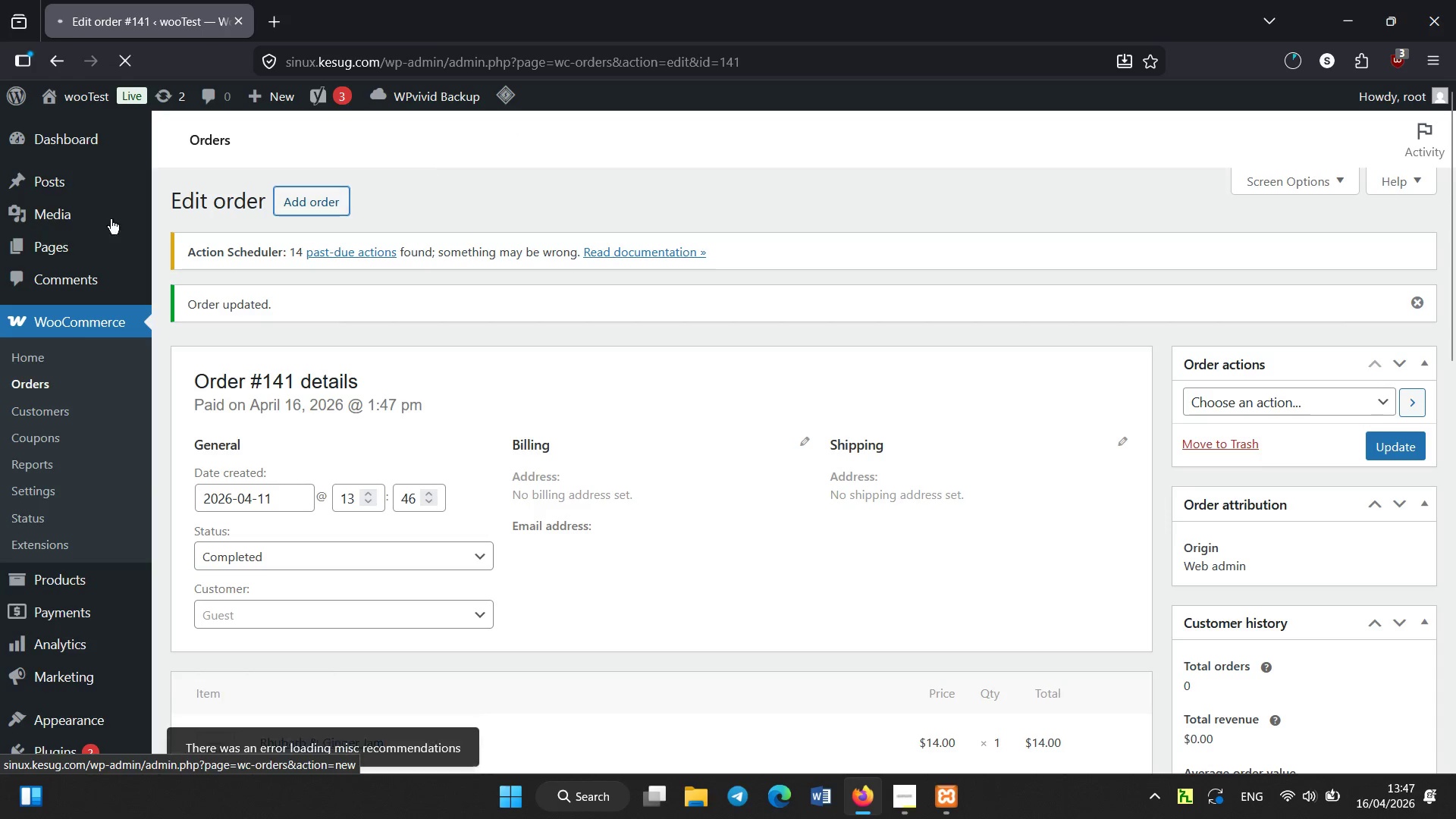 
scroll: coordinate [688, 485], scroll_direction: up, amount: 2.0
 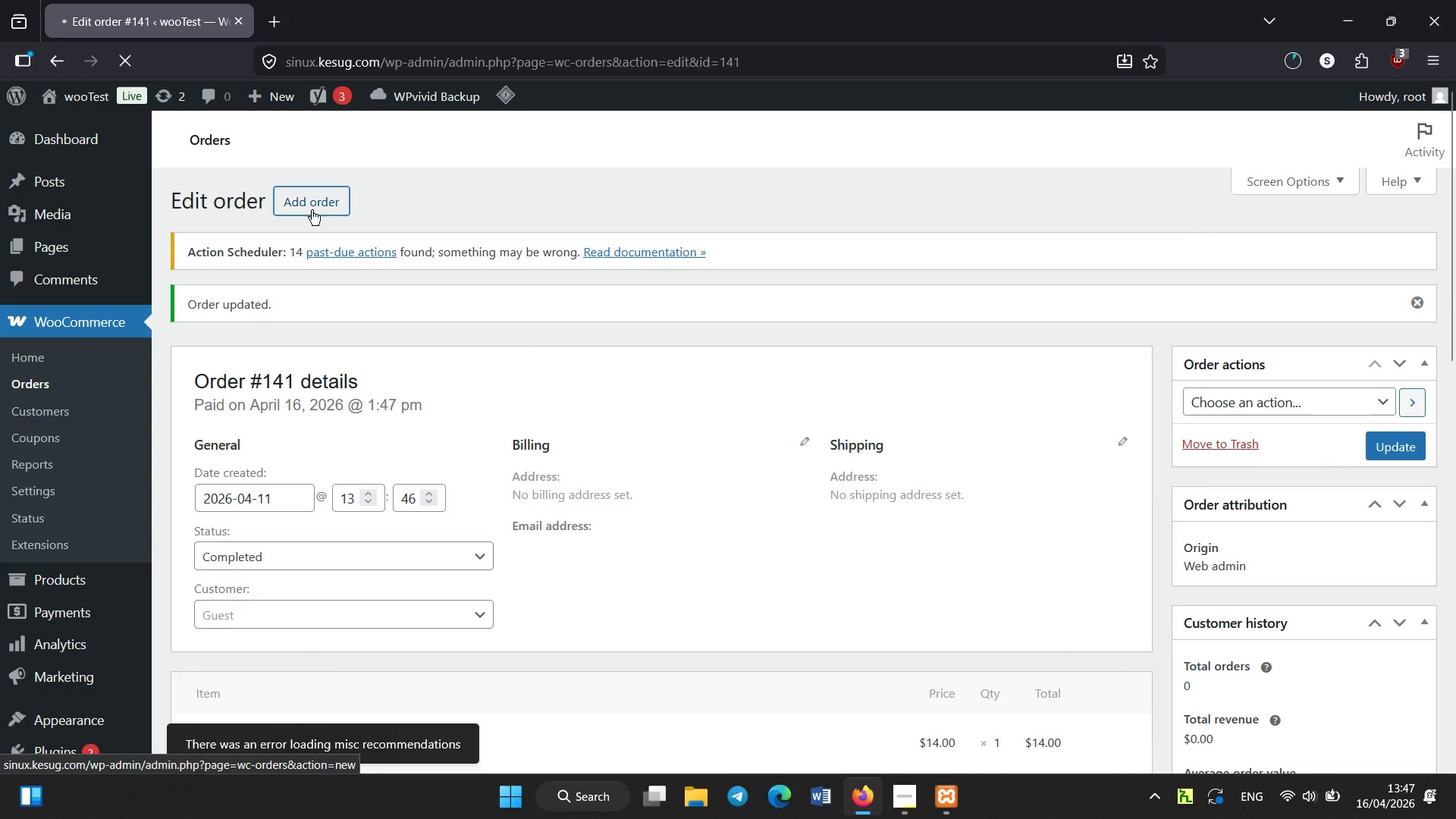 
scroll: coordinate [312, 209], scroll_direction: none, amount: 0.0
 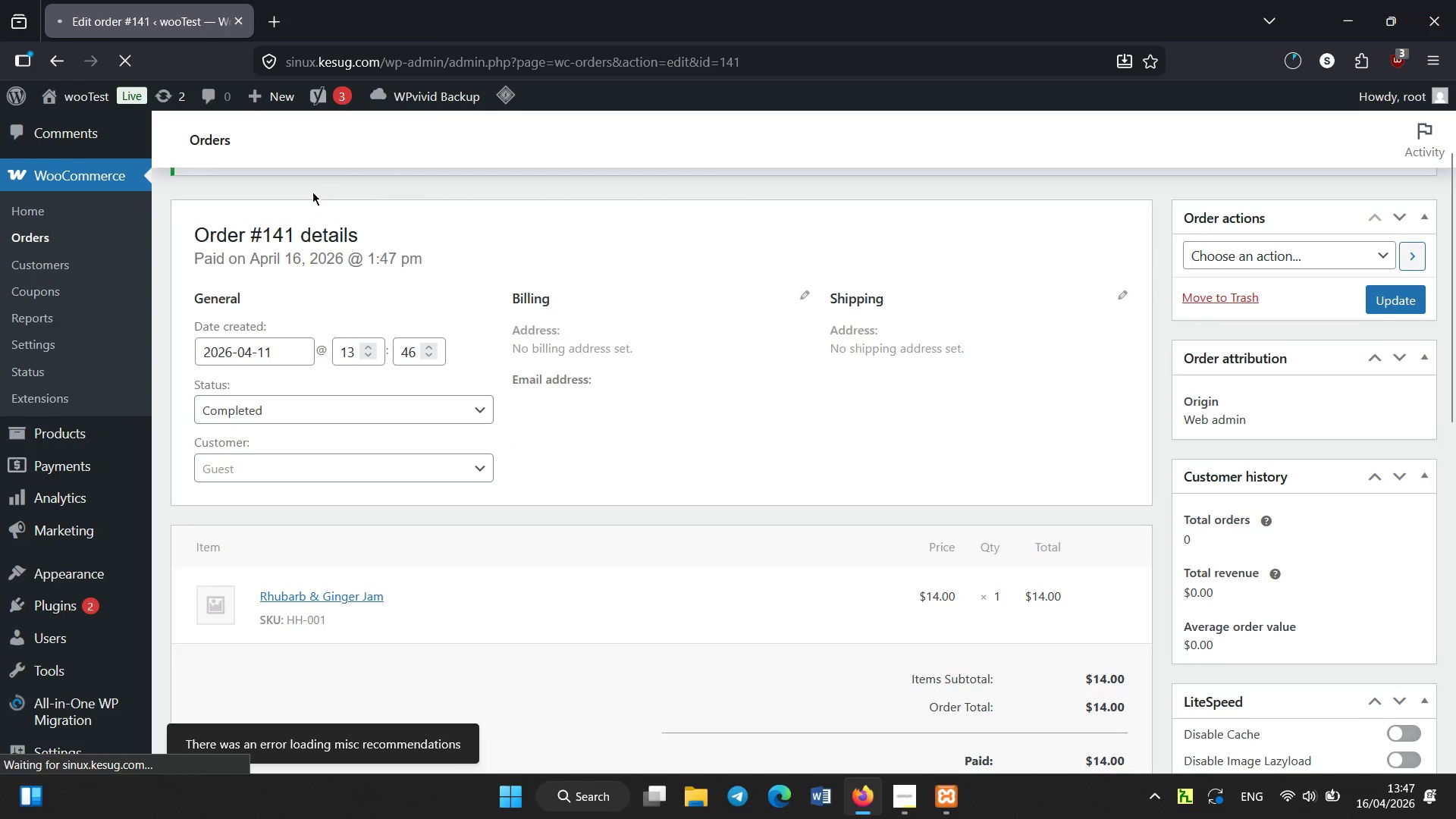 
scroll: coordinate [312, 190], scroll_direction: down, amount: 1.0
 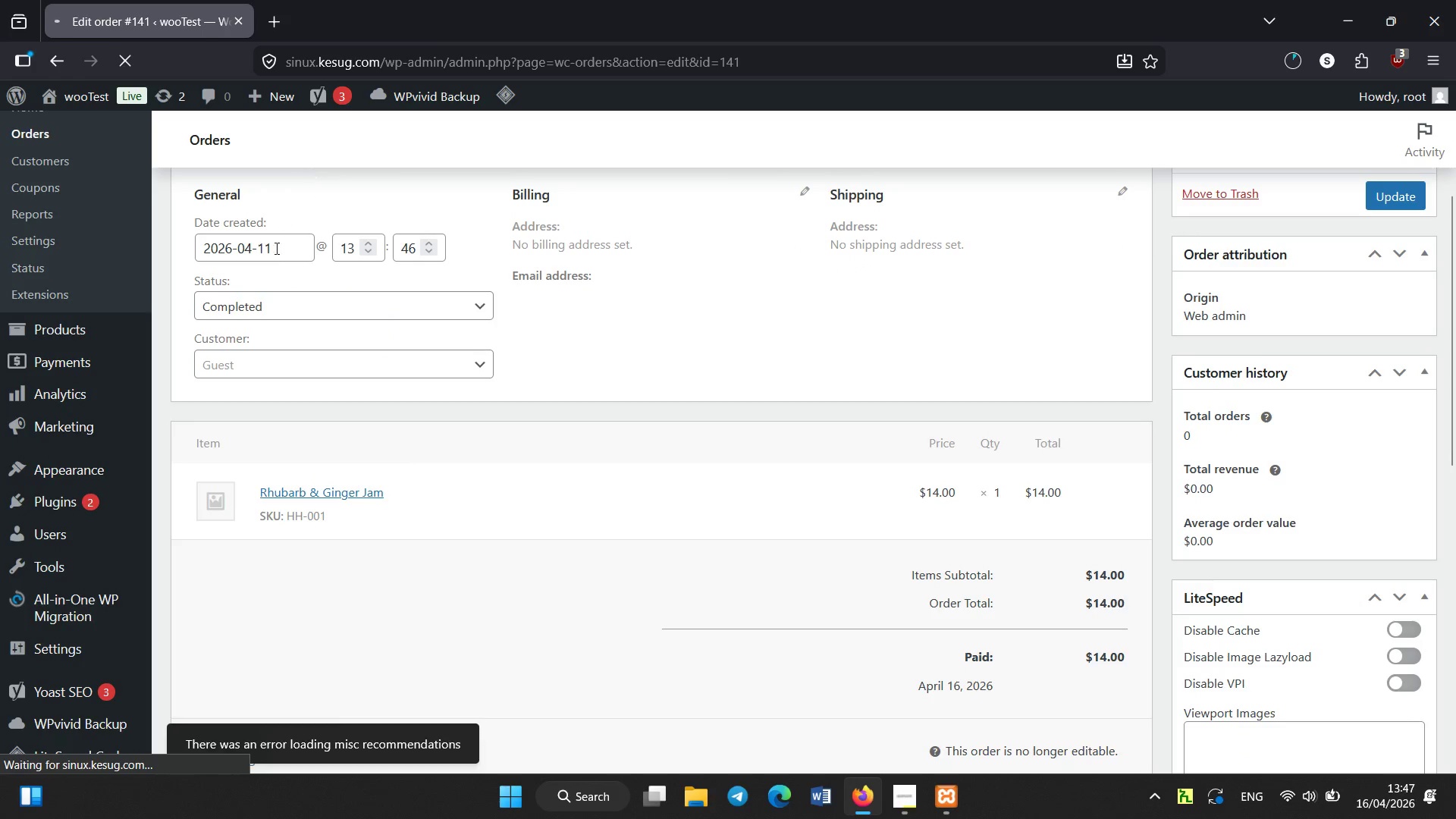 
scroll: coordinate [269, 323], scroll_direction: up, amount: 6.0
 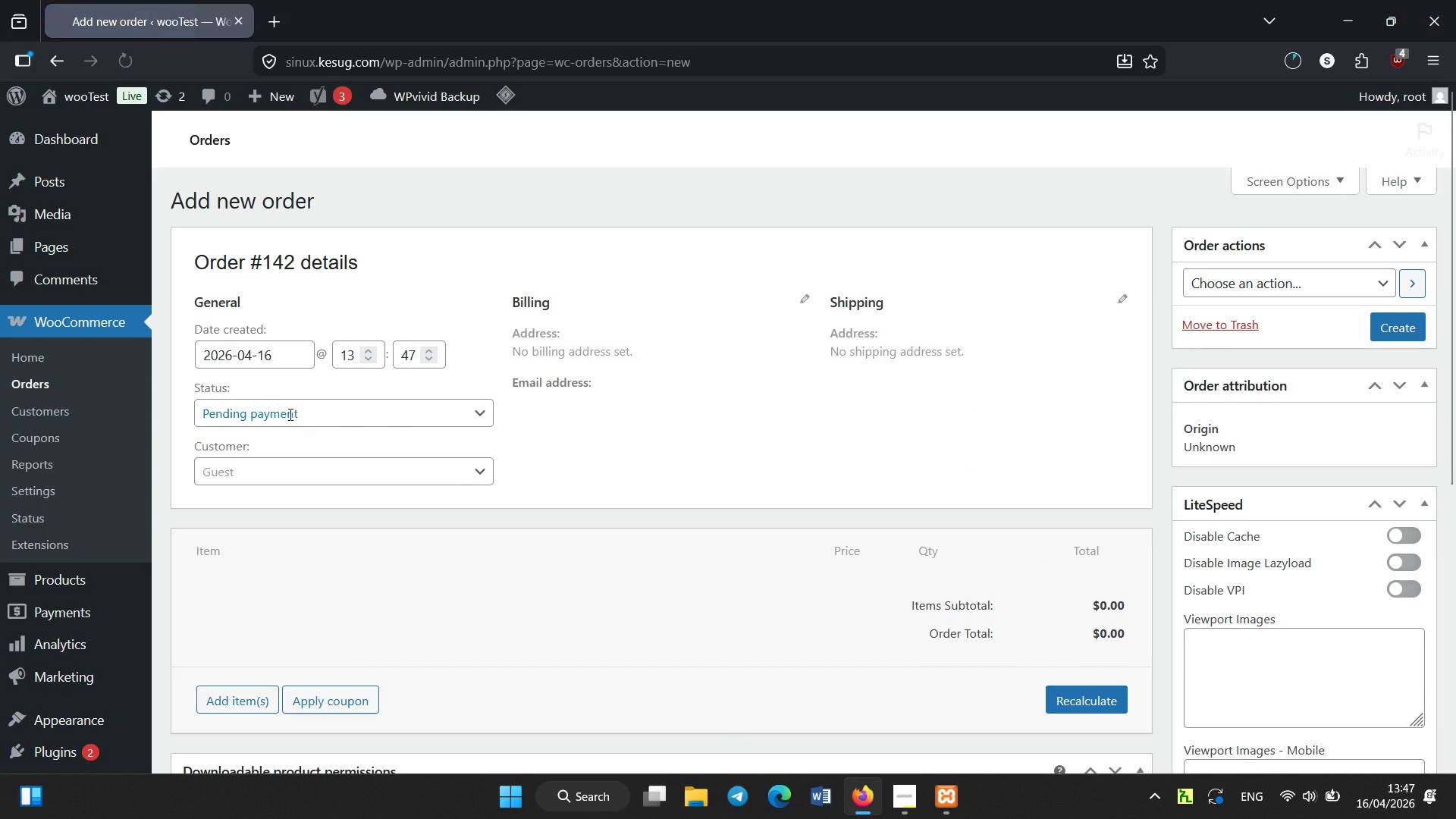 
left_click([290, 415])
 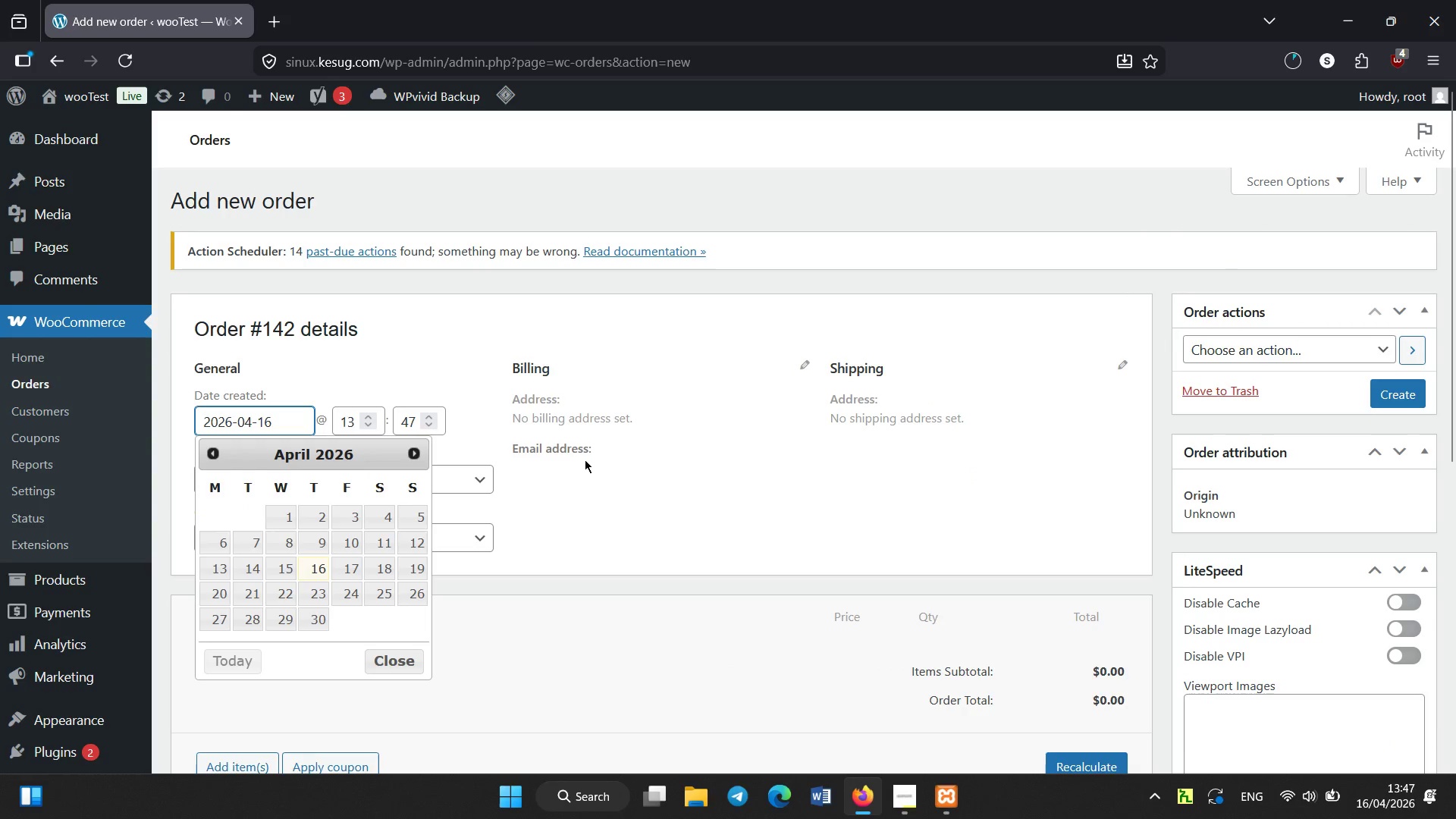 
left_click([585, 460])
 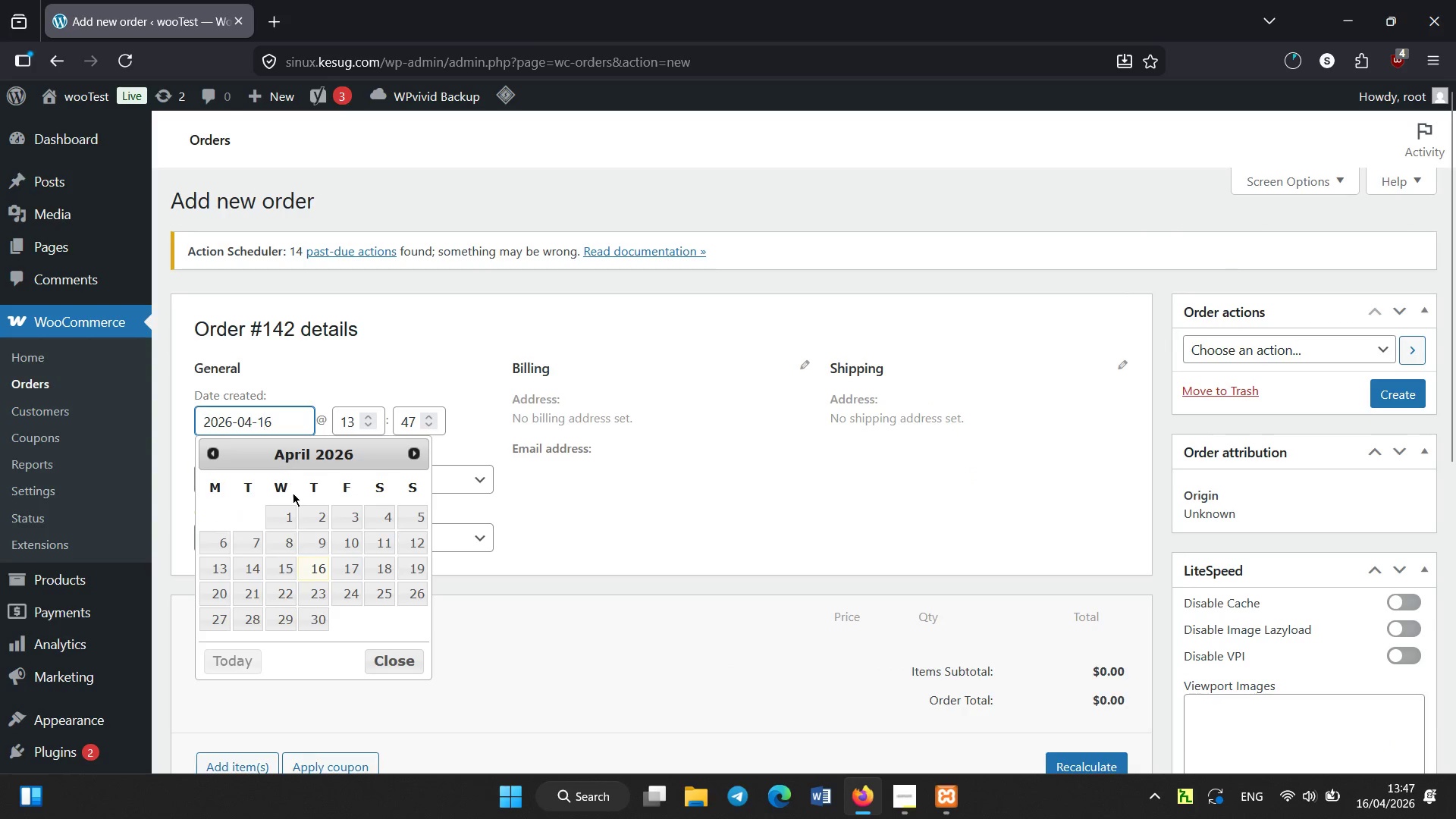 
left_click([287, 514])
 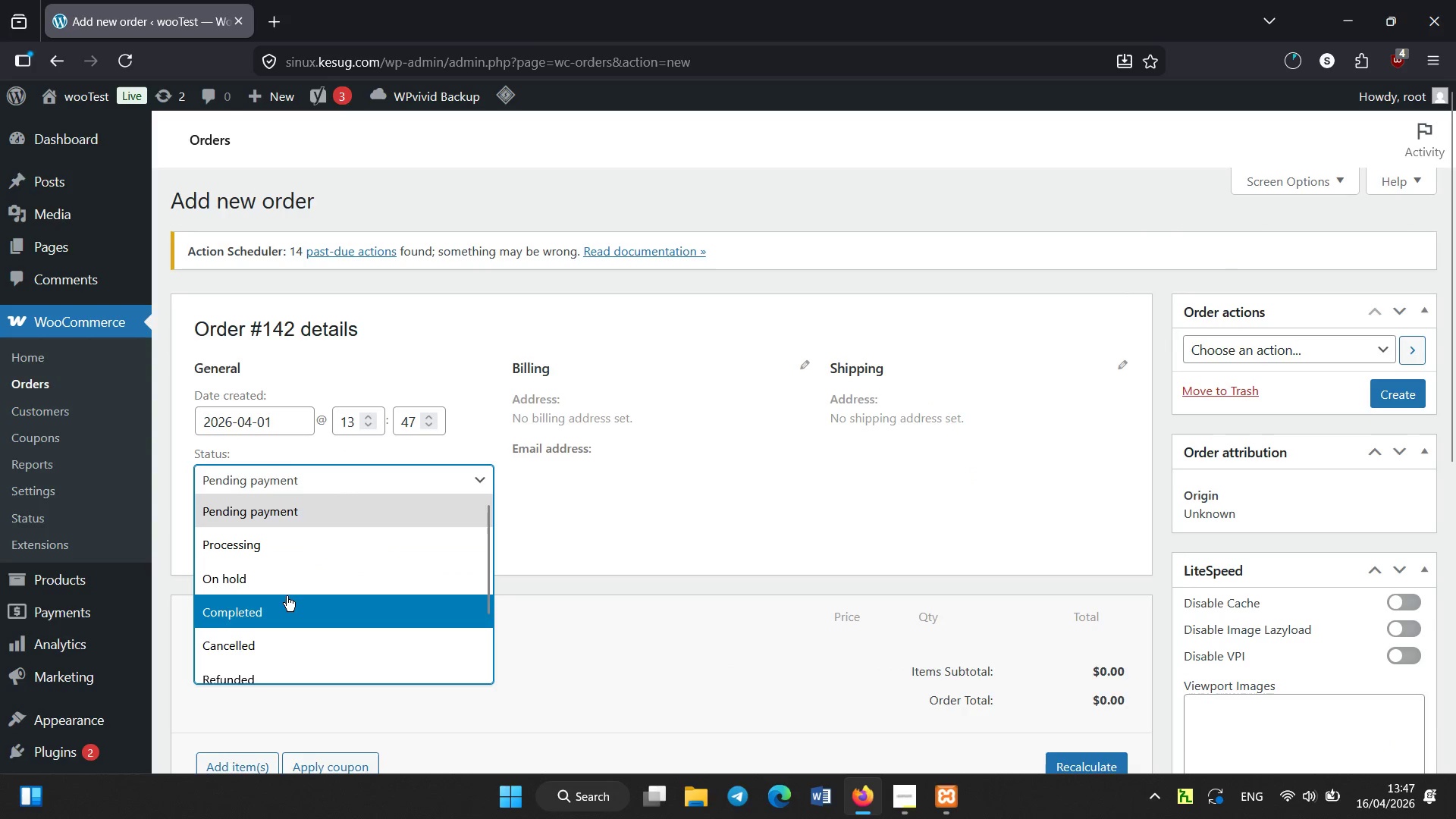 
left_click([287, 596])
 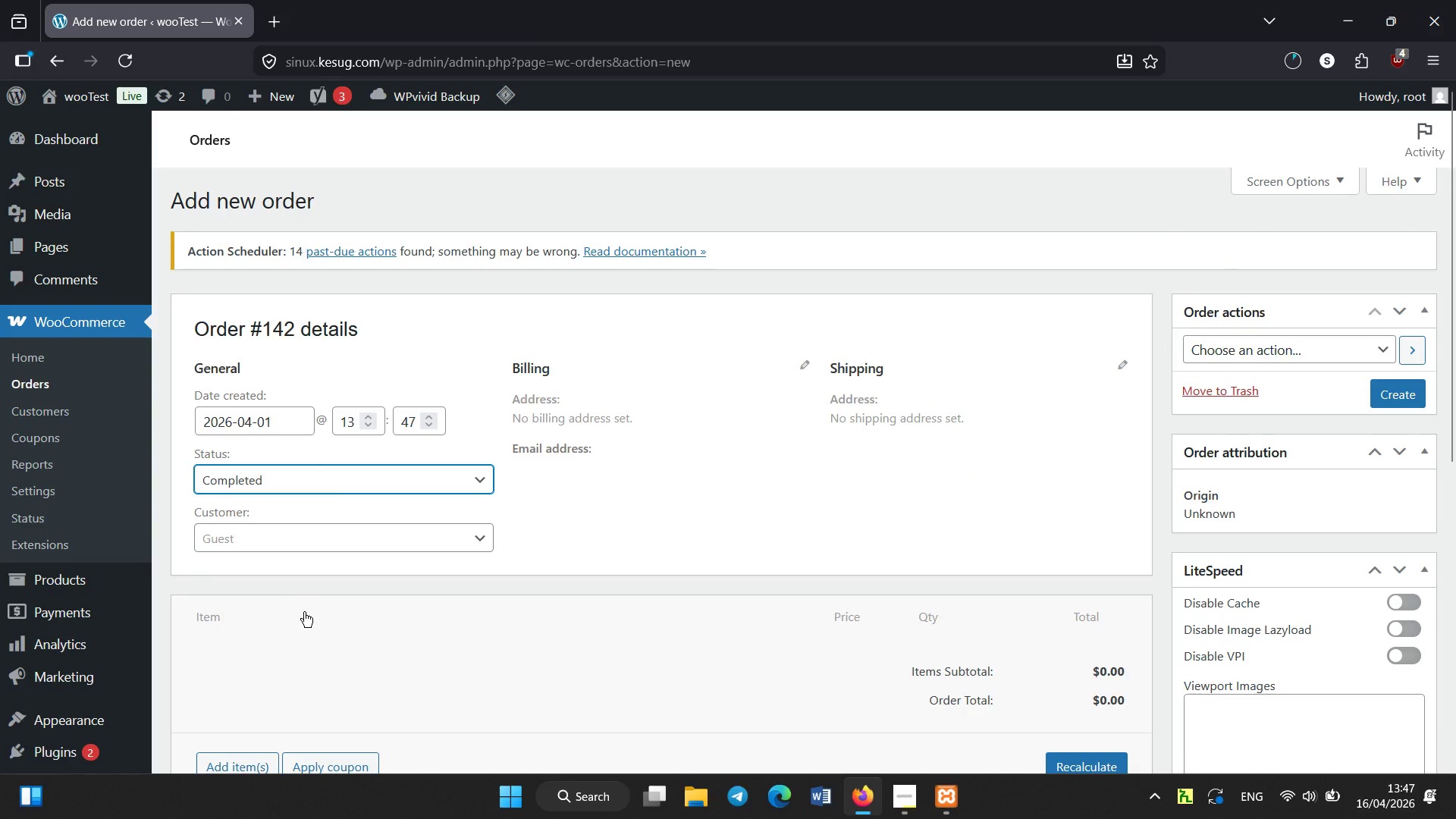 
scroll: coordinate [294, 613], scroll_direction: down, amount: 1.0
 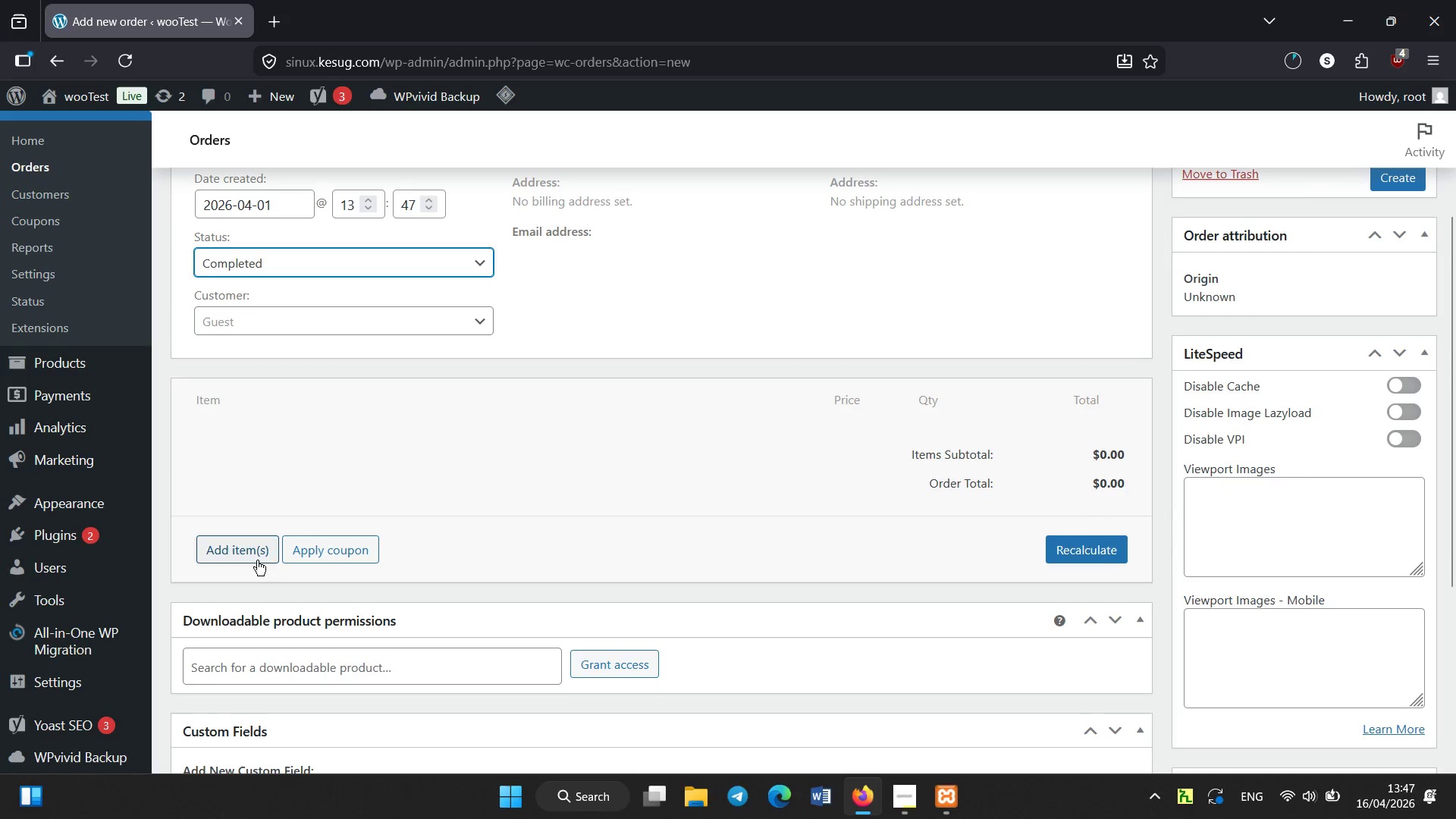 
left_click([256, 555])
 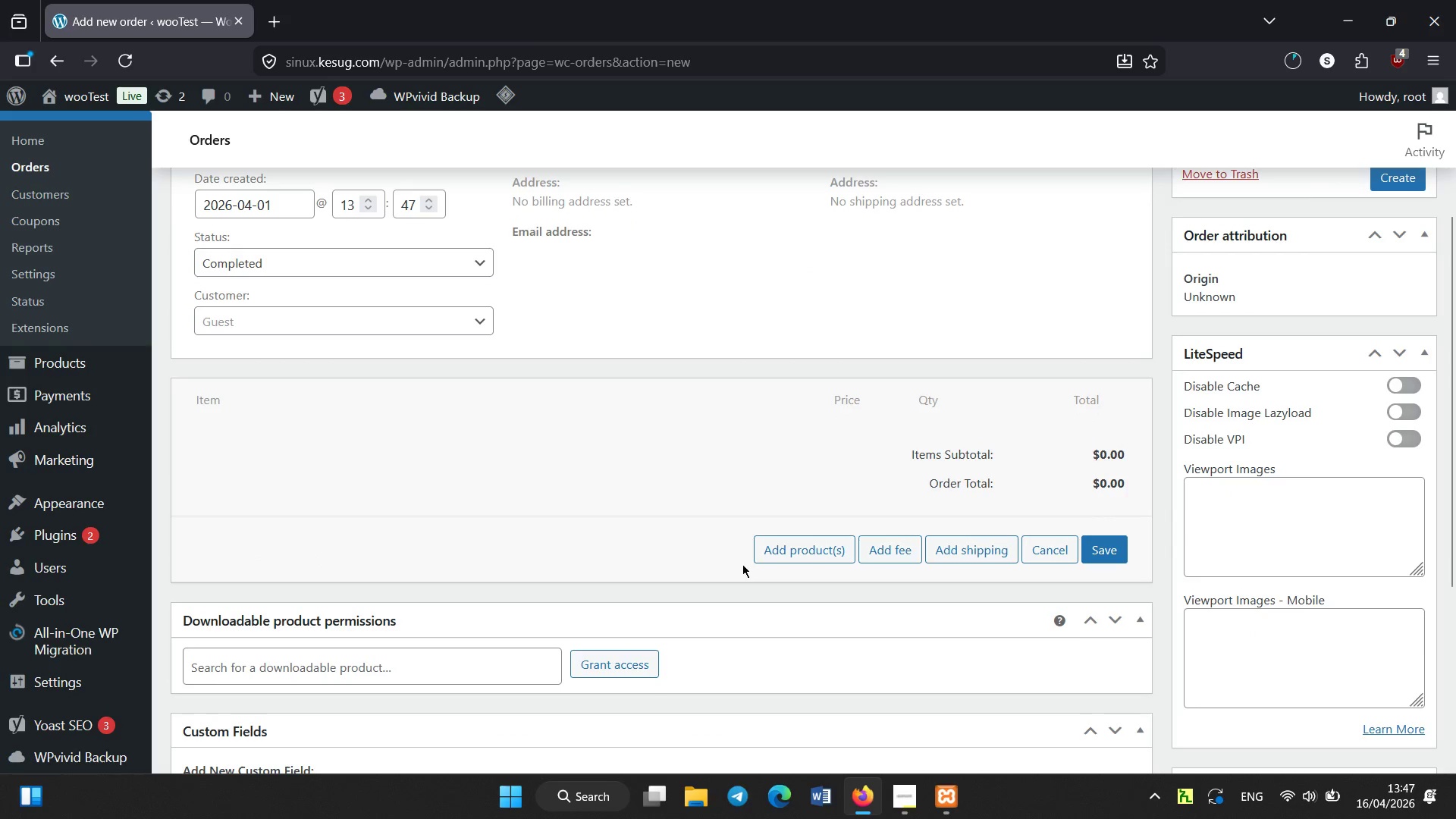 
left_click([769, 556])
 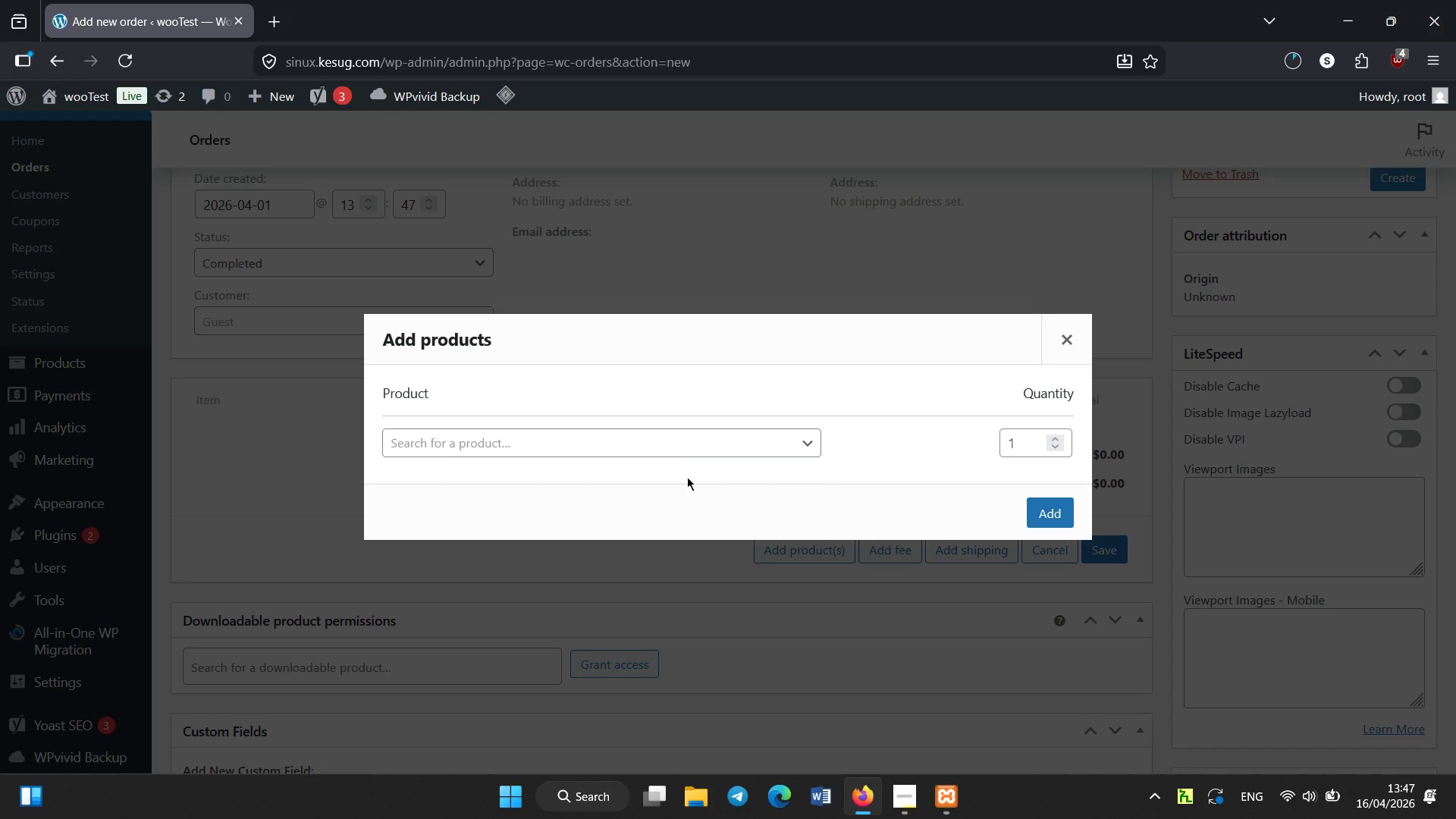 
left_click([672, 439])
 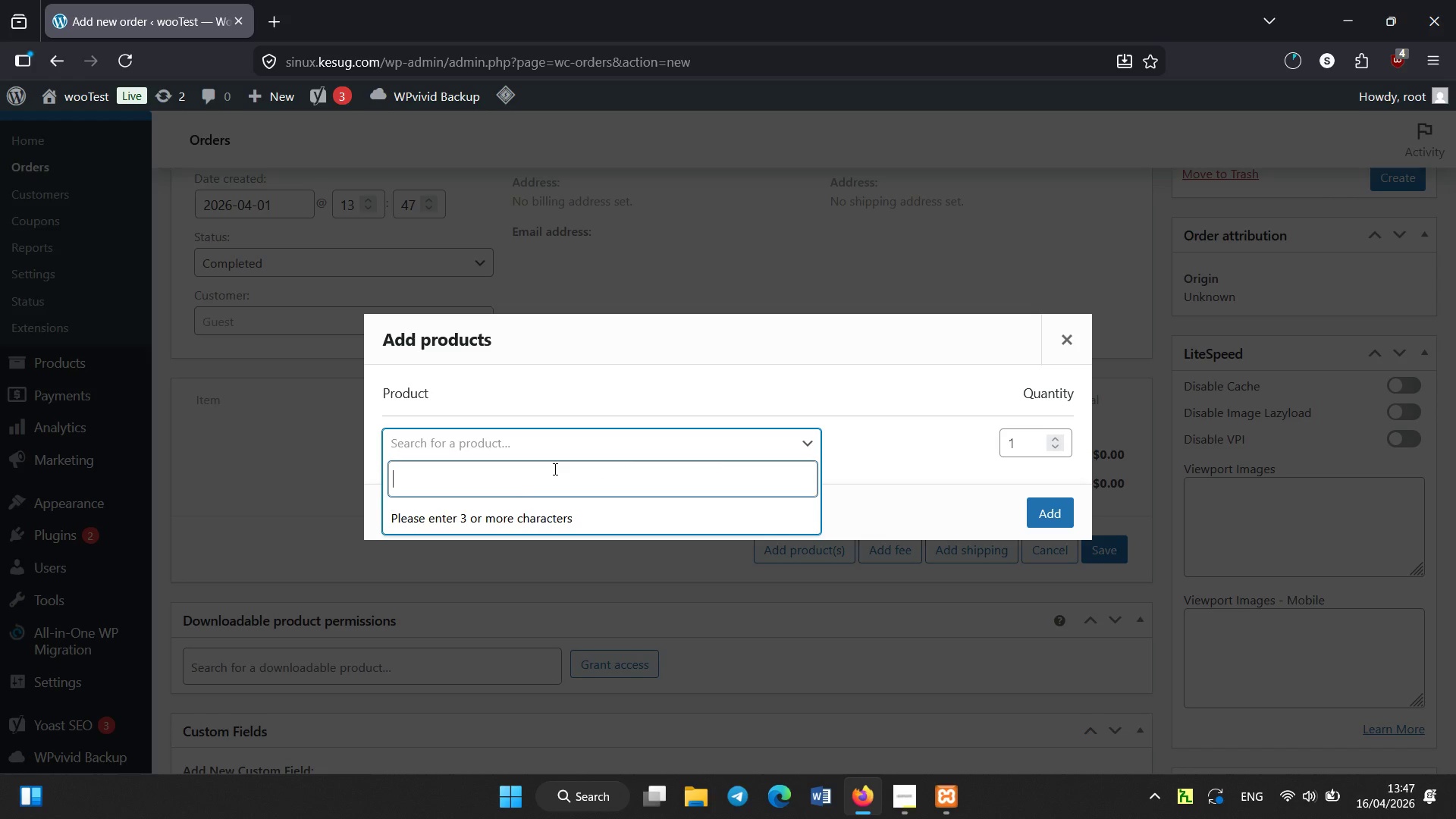 
type(Smoked)
 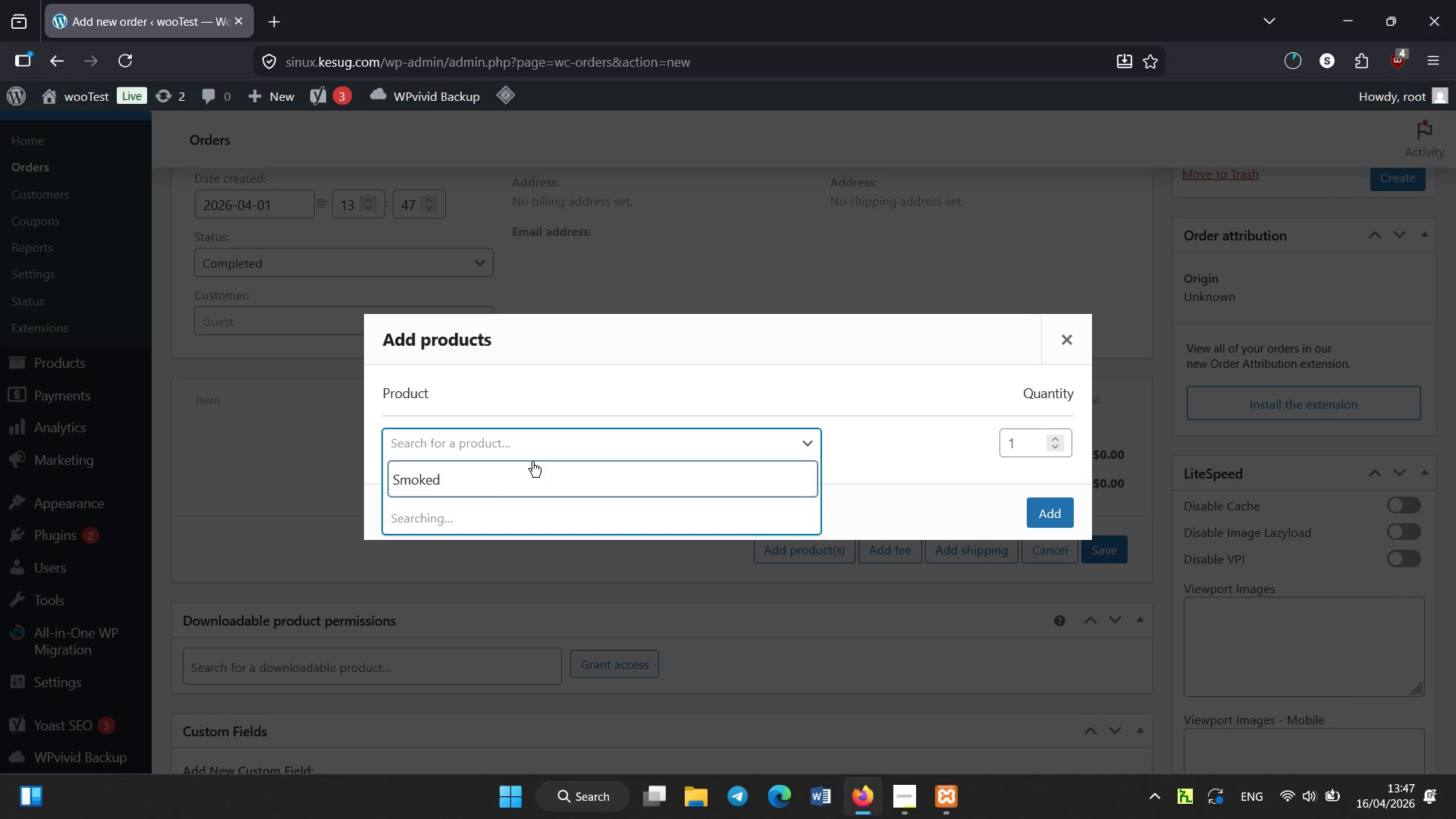 
wait(6.98)
 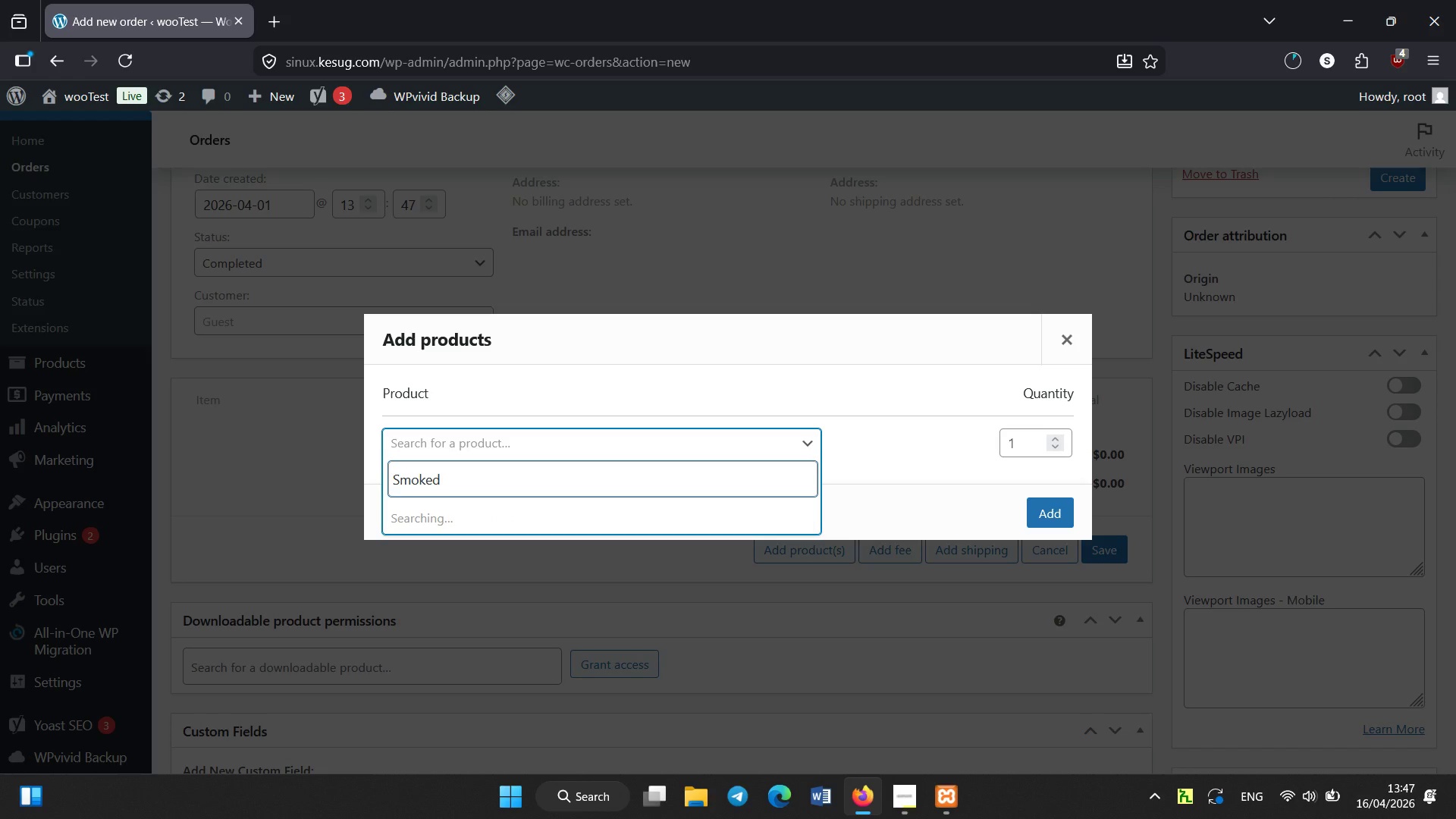 
left_click([469, 521])
 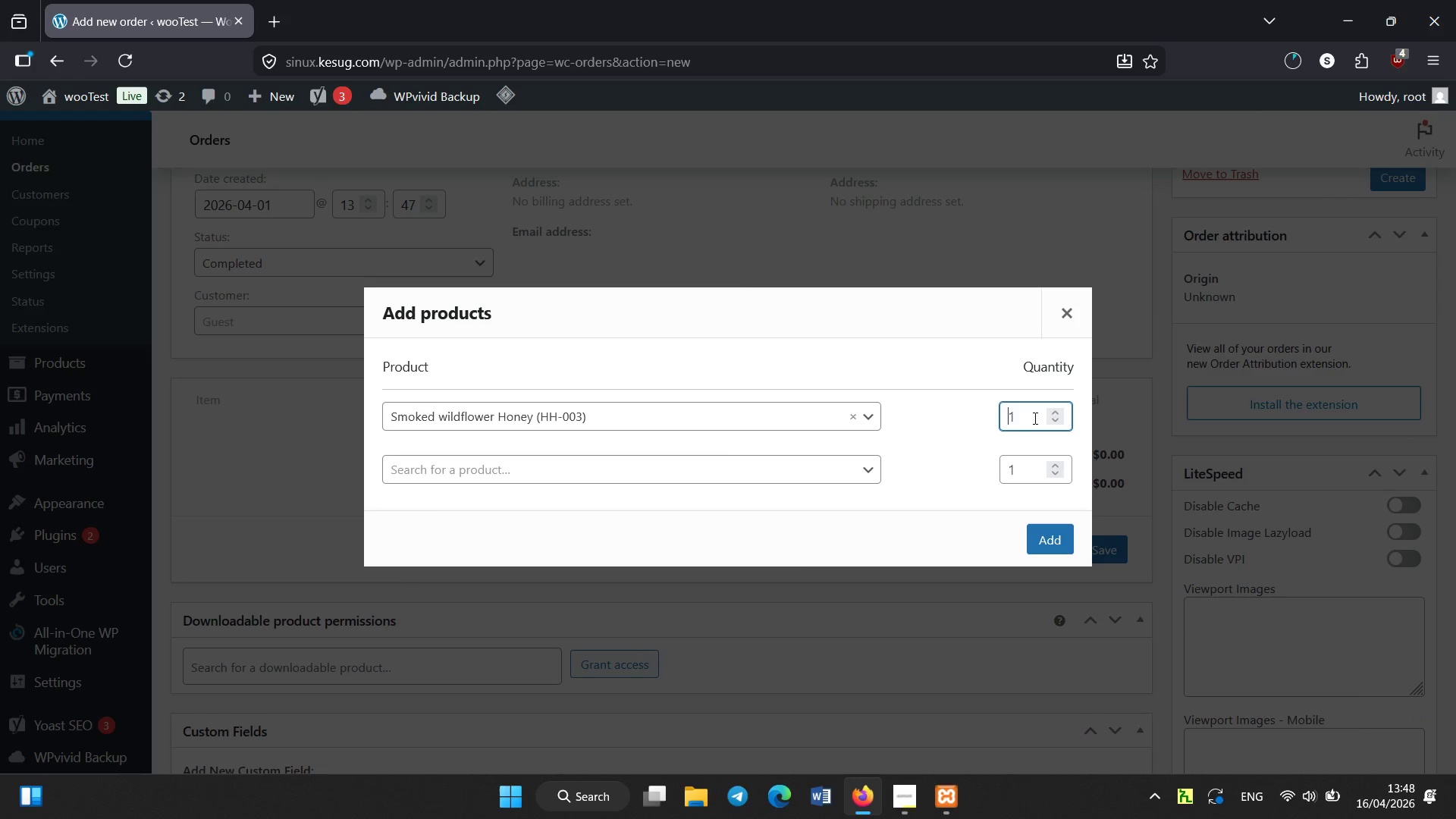 
key(2)
 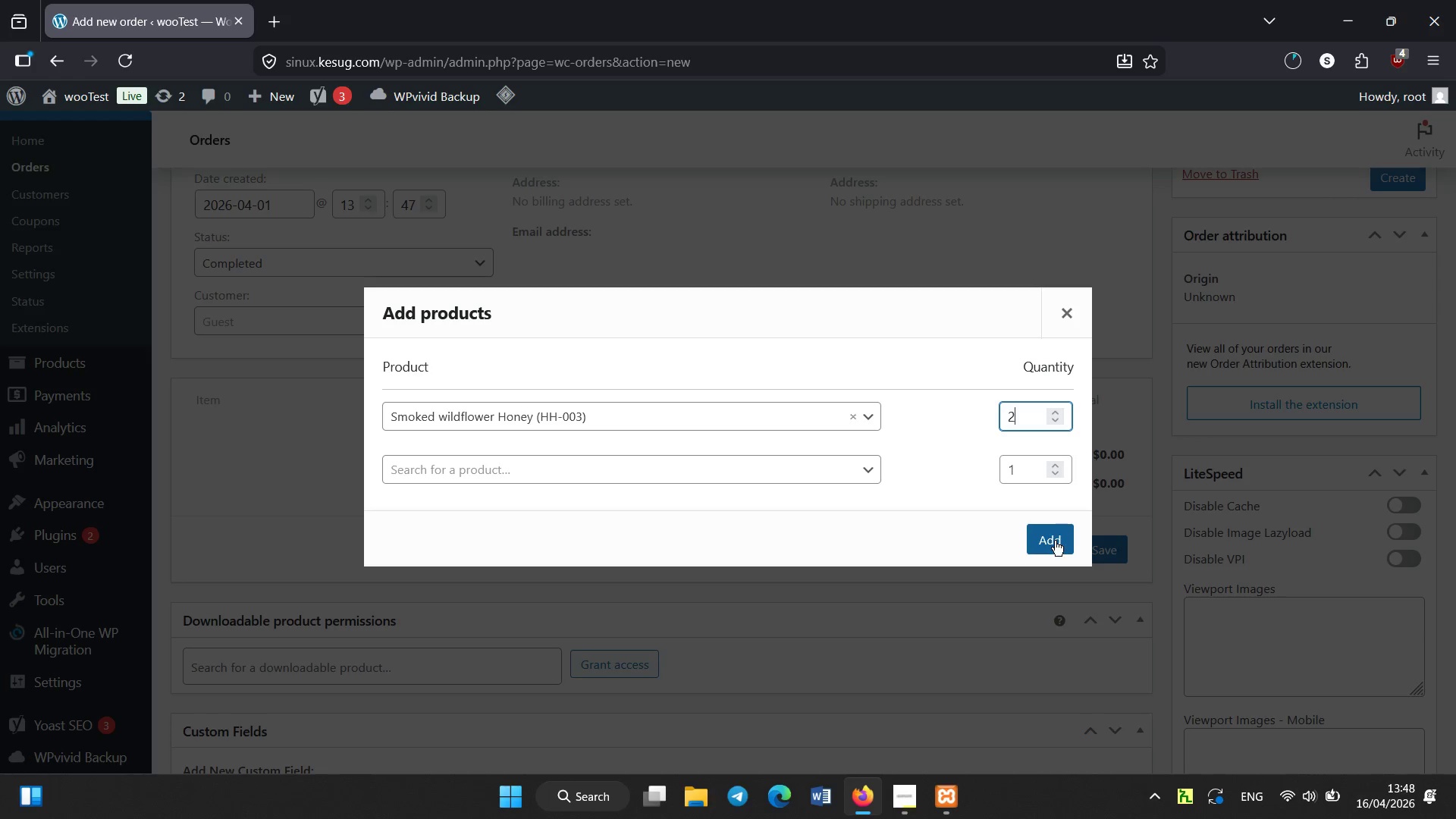 
left_click([1055, 541])
 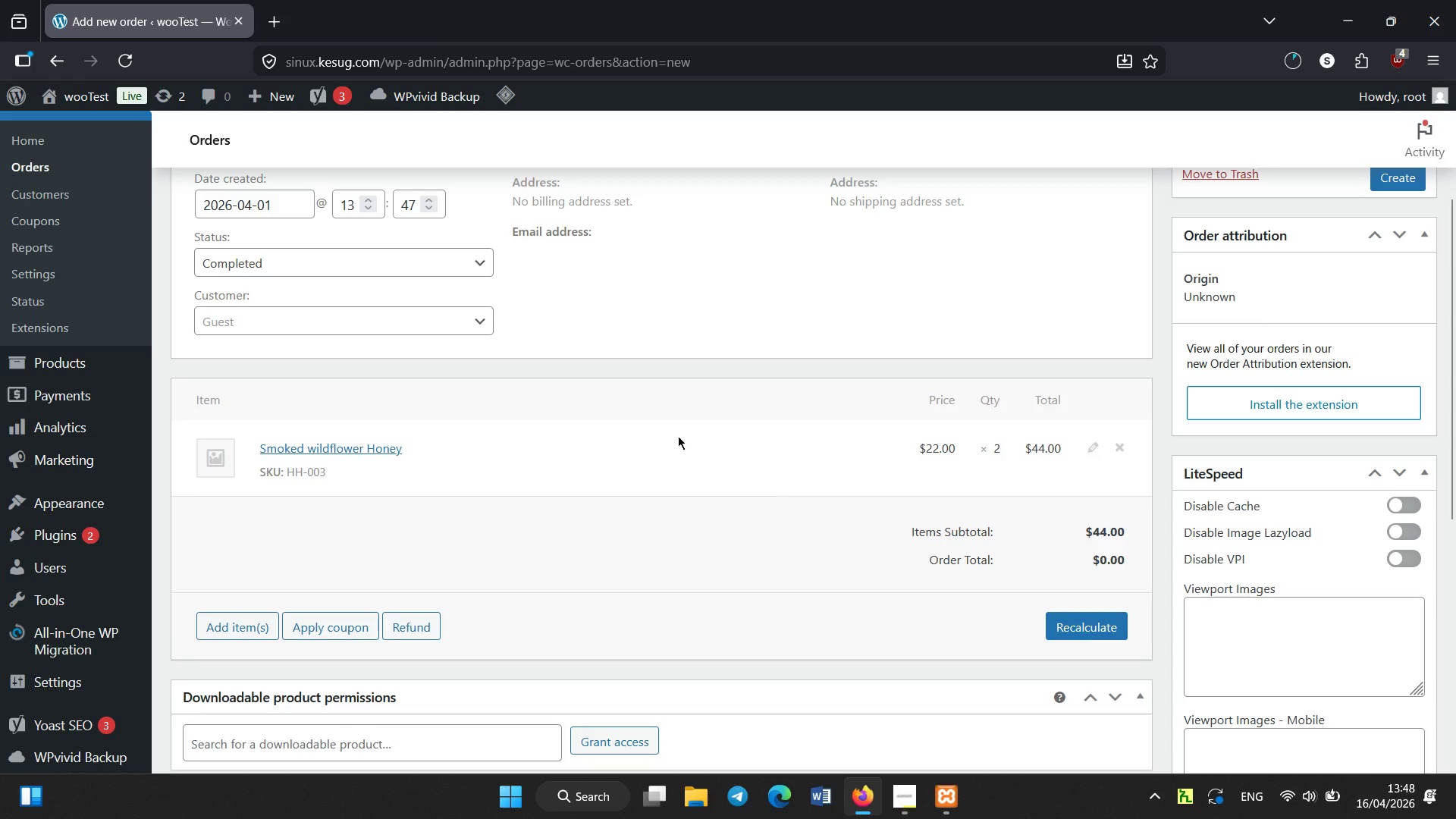 
scroll: coordinate [1238, 278], scroll_direction: up, amount: 3.0
 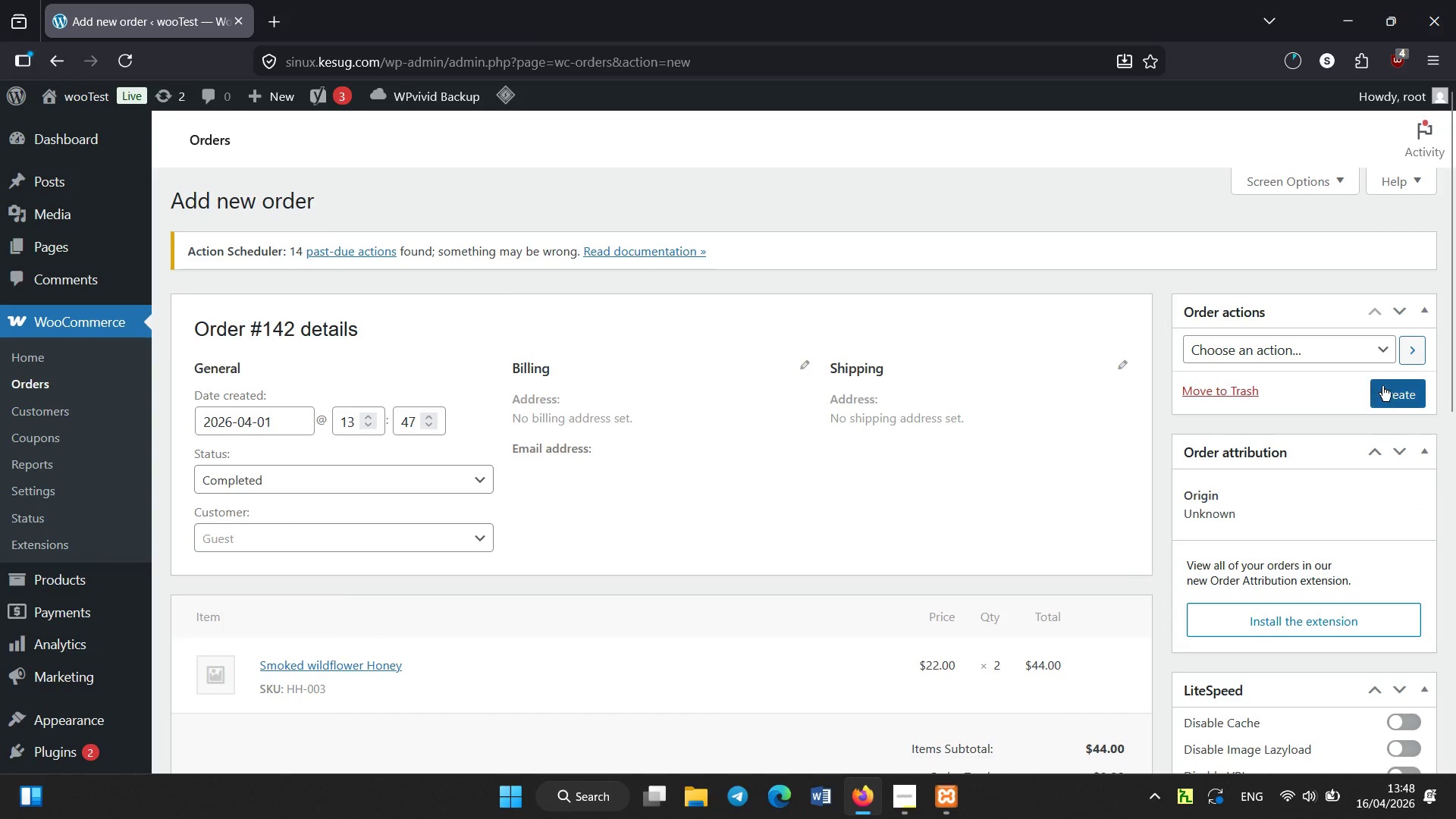 
left_click([1391, 392])
 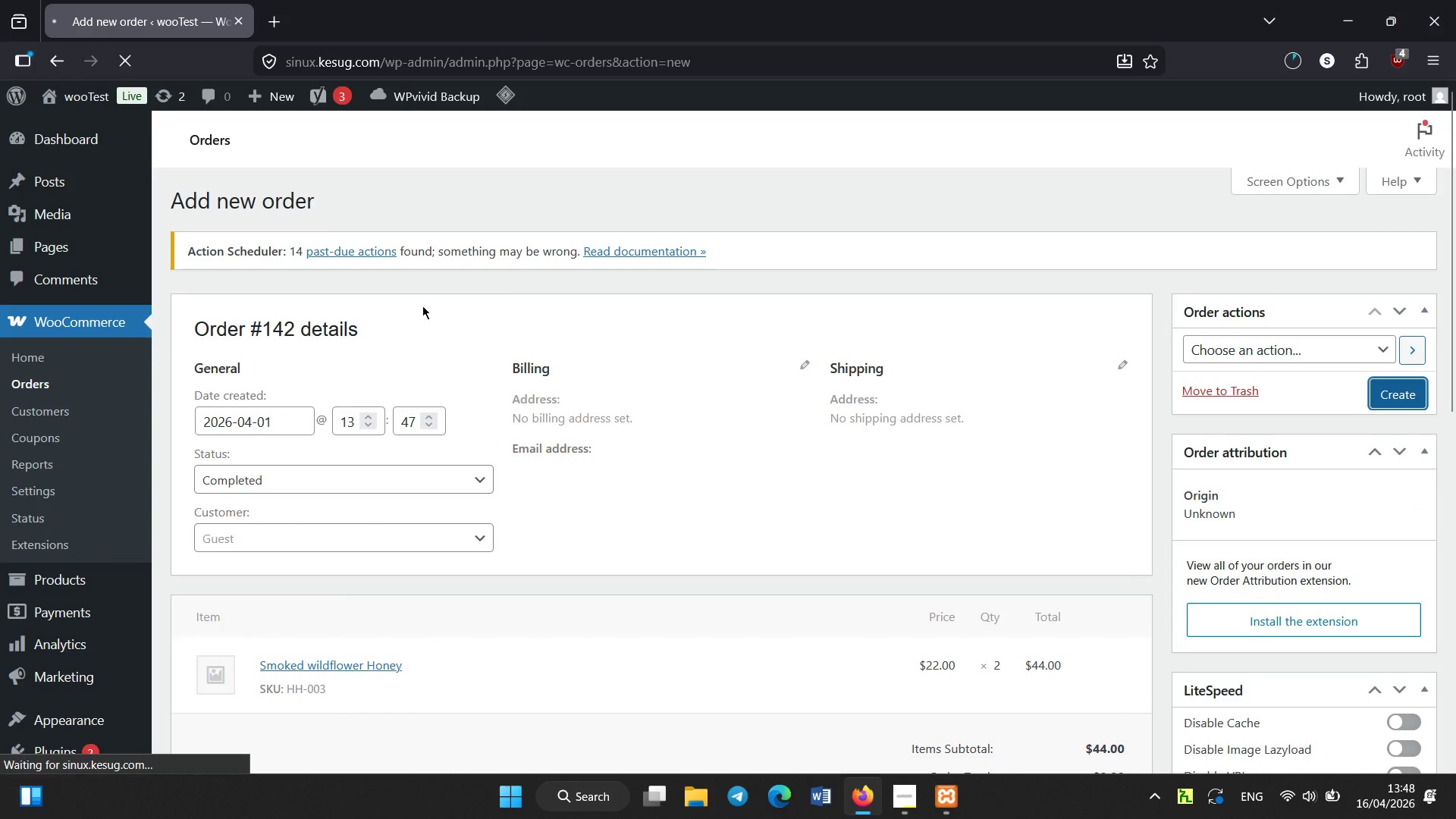 
scroll: coordinate [80, 394], scroll_direction: down, amount: 2.0
 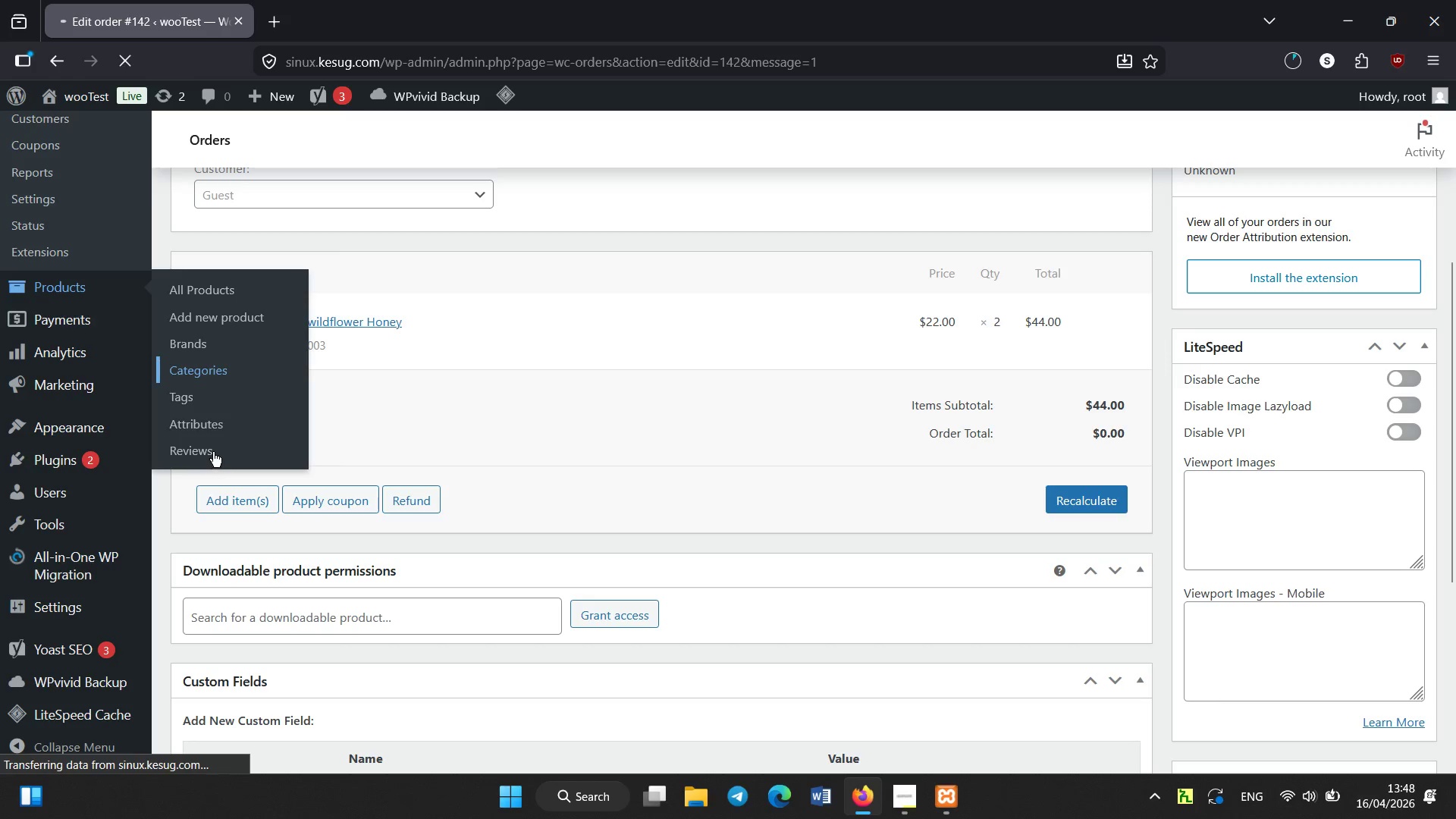 
scroll: coordinate [595, 378], scroll_direction: up, amount: 2.0
 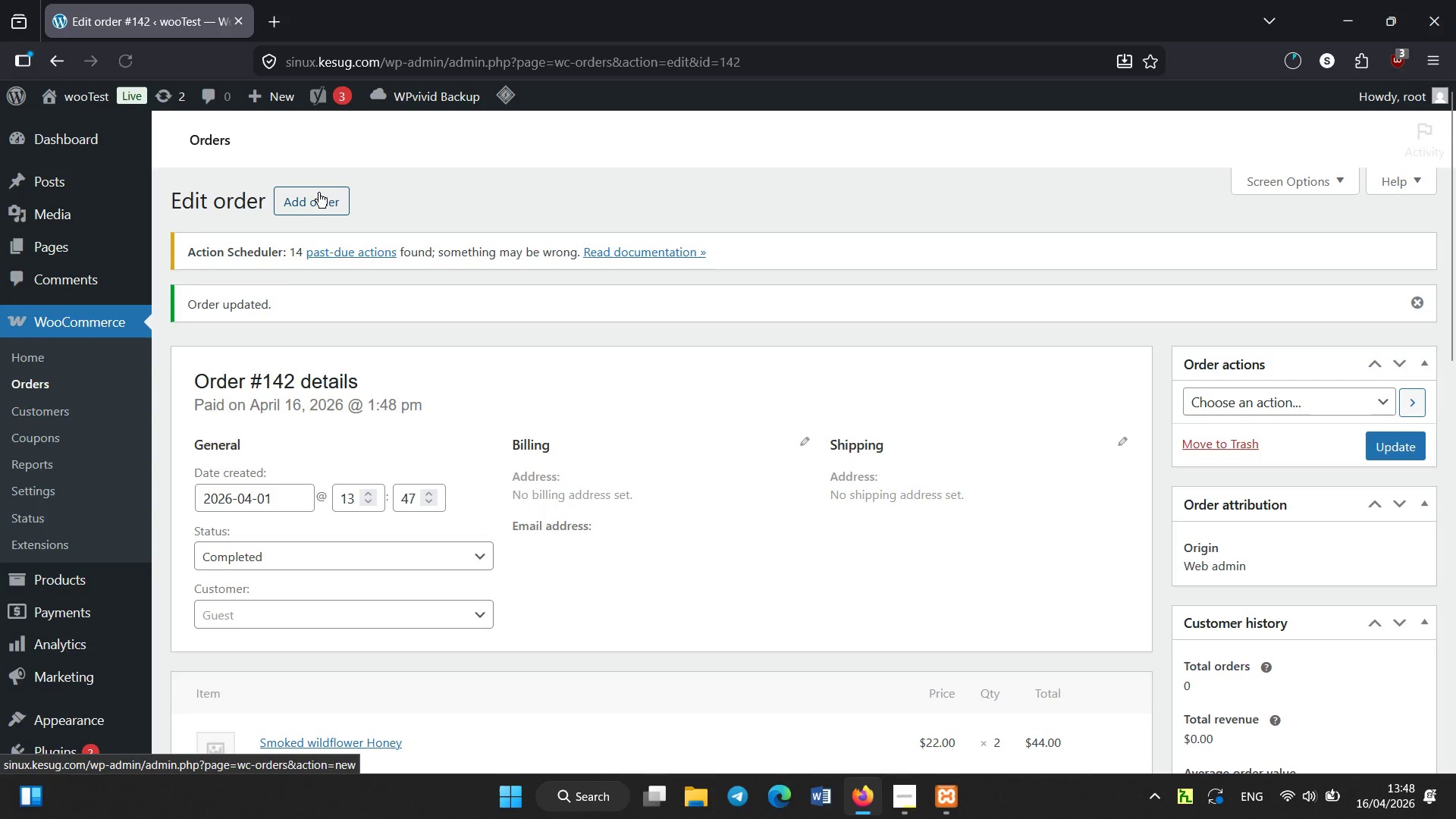 
left_click([317, 199])
 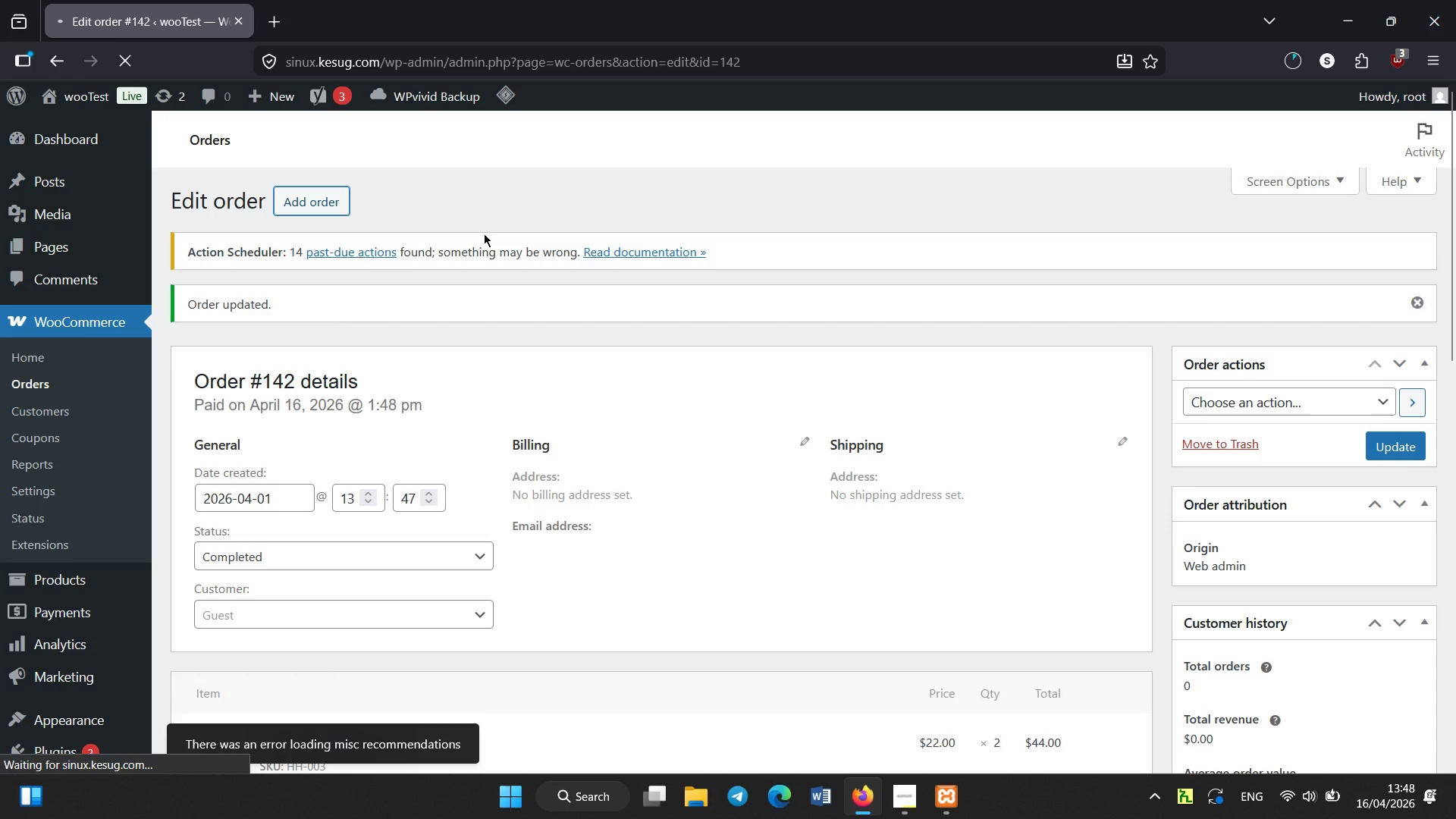 
wait(12.31)
 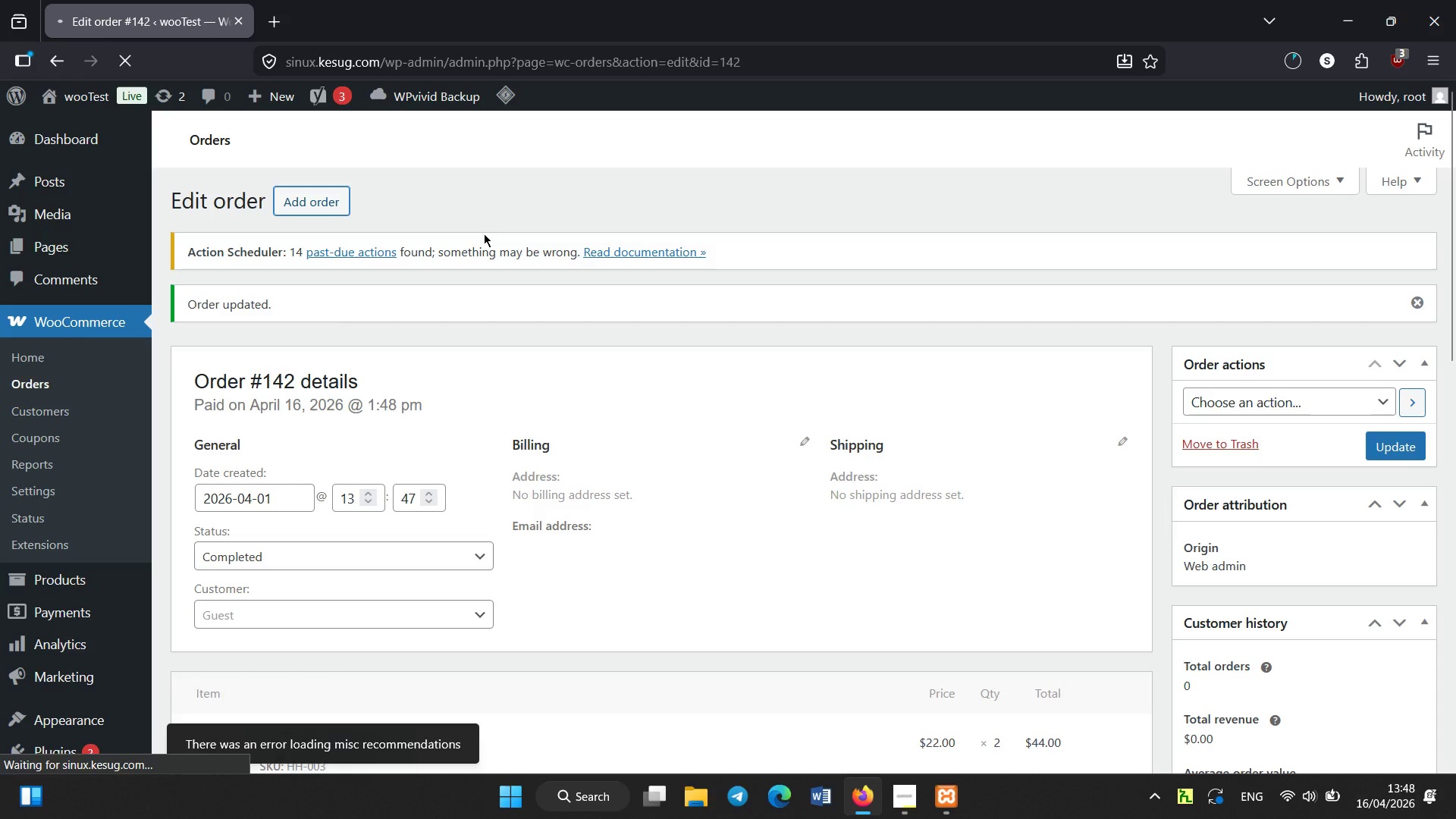 
left_click([265, 425])
 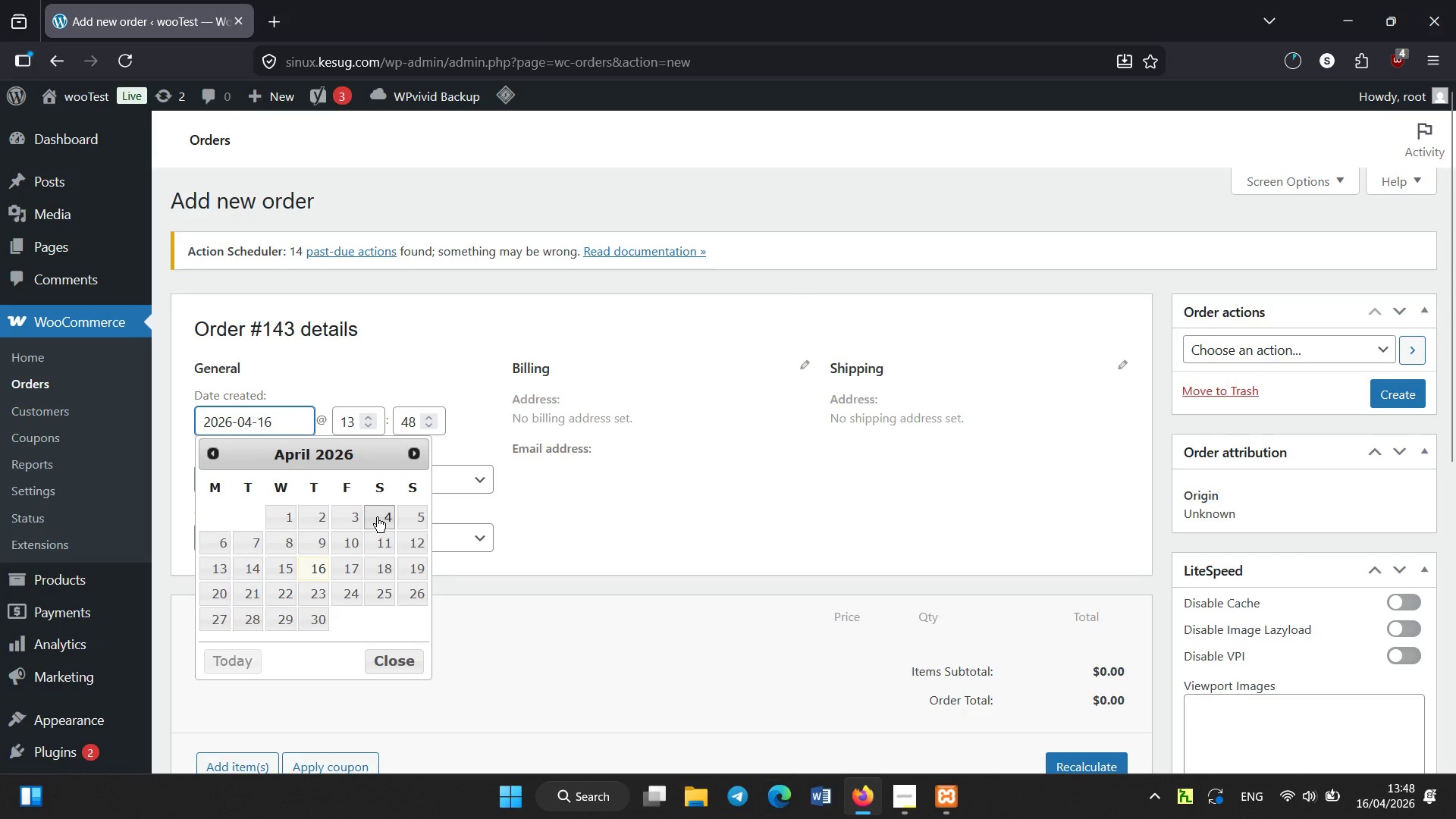 
left_click([377, 517])
 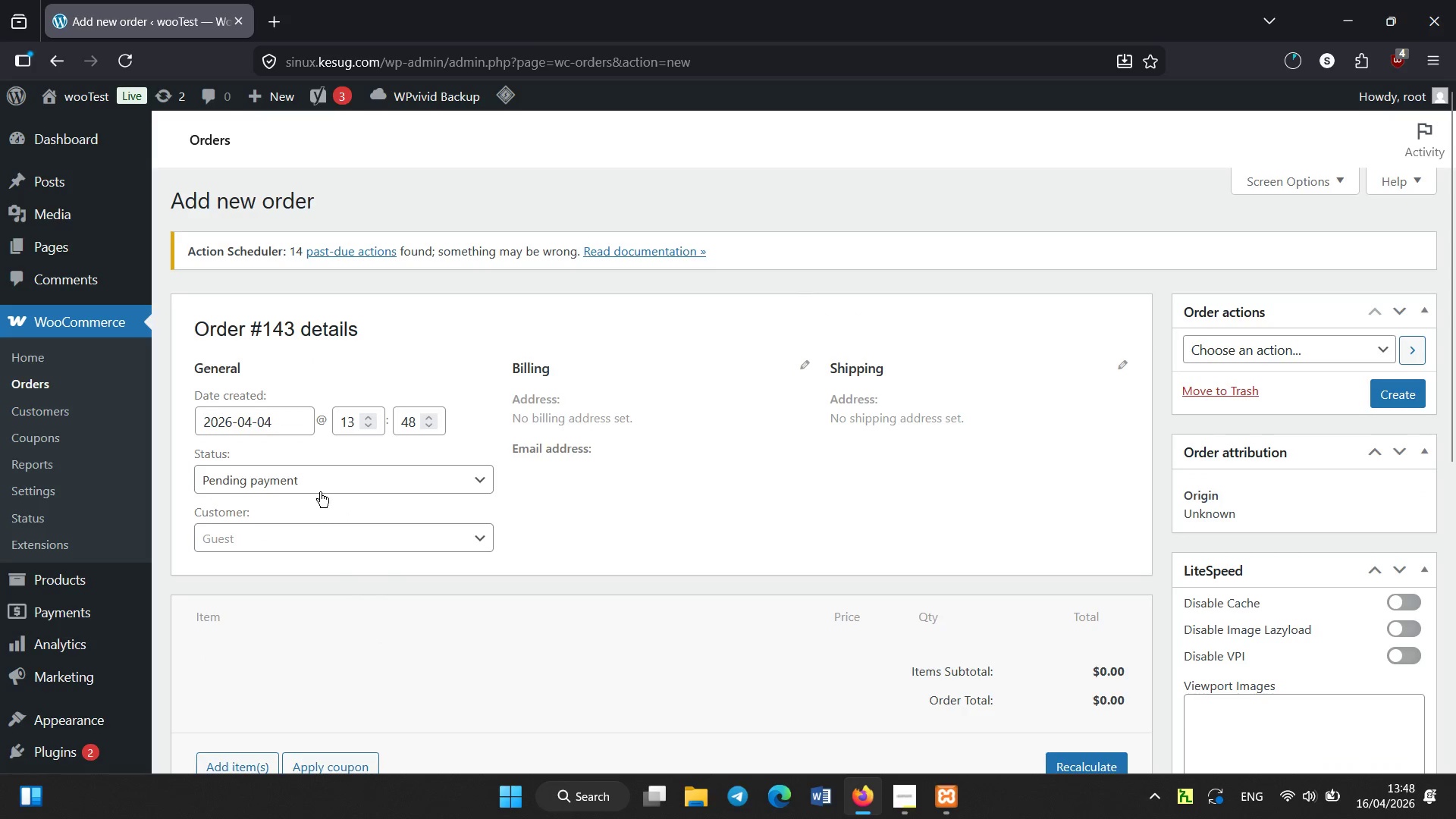 
left_click([320, 485])
 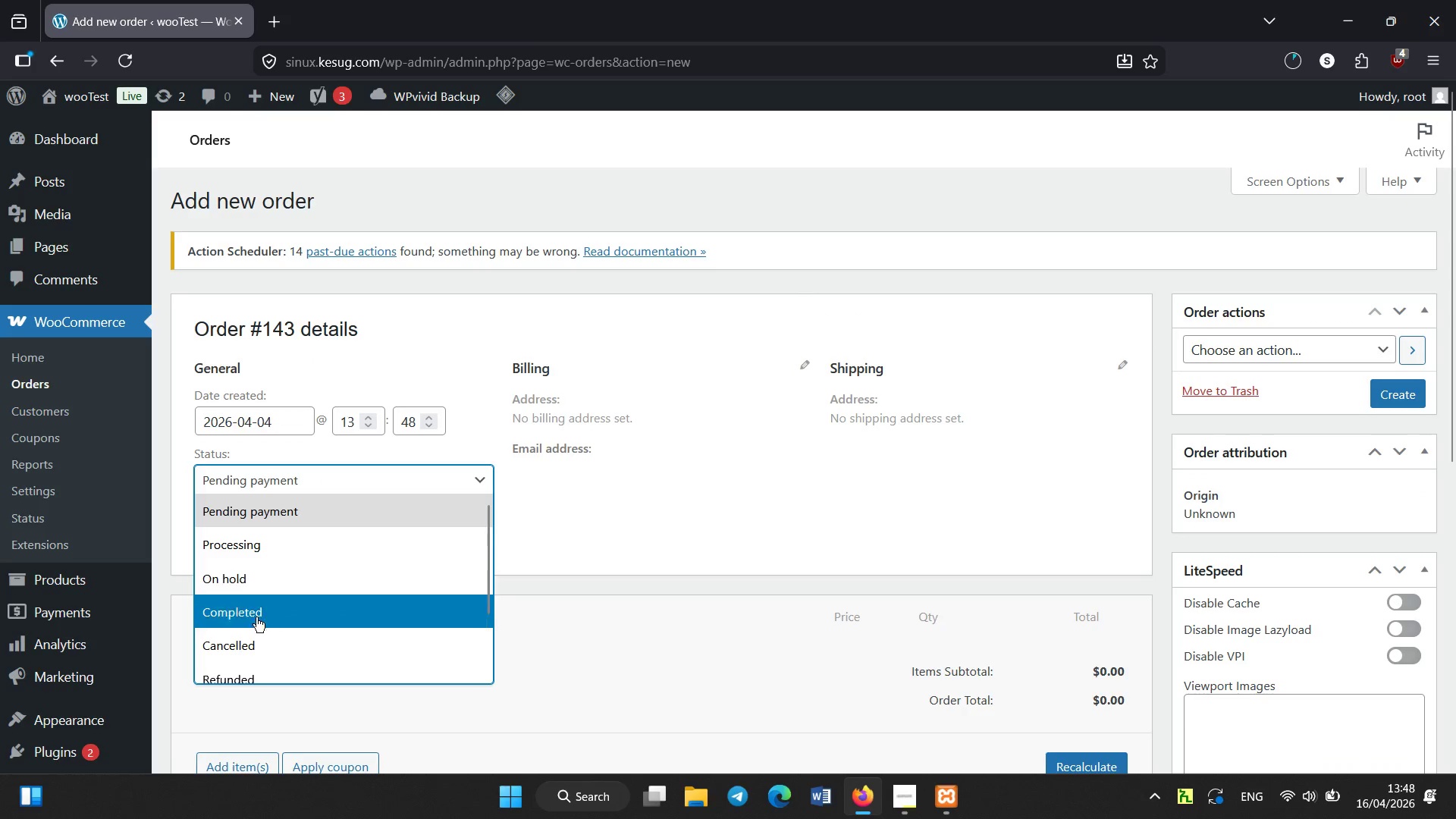 
left_click([253, 623])
 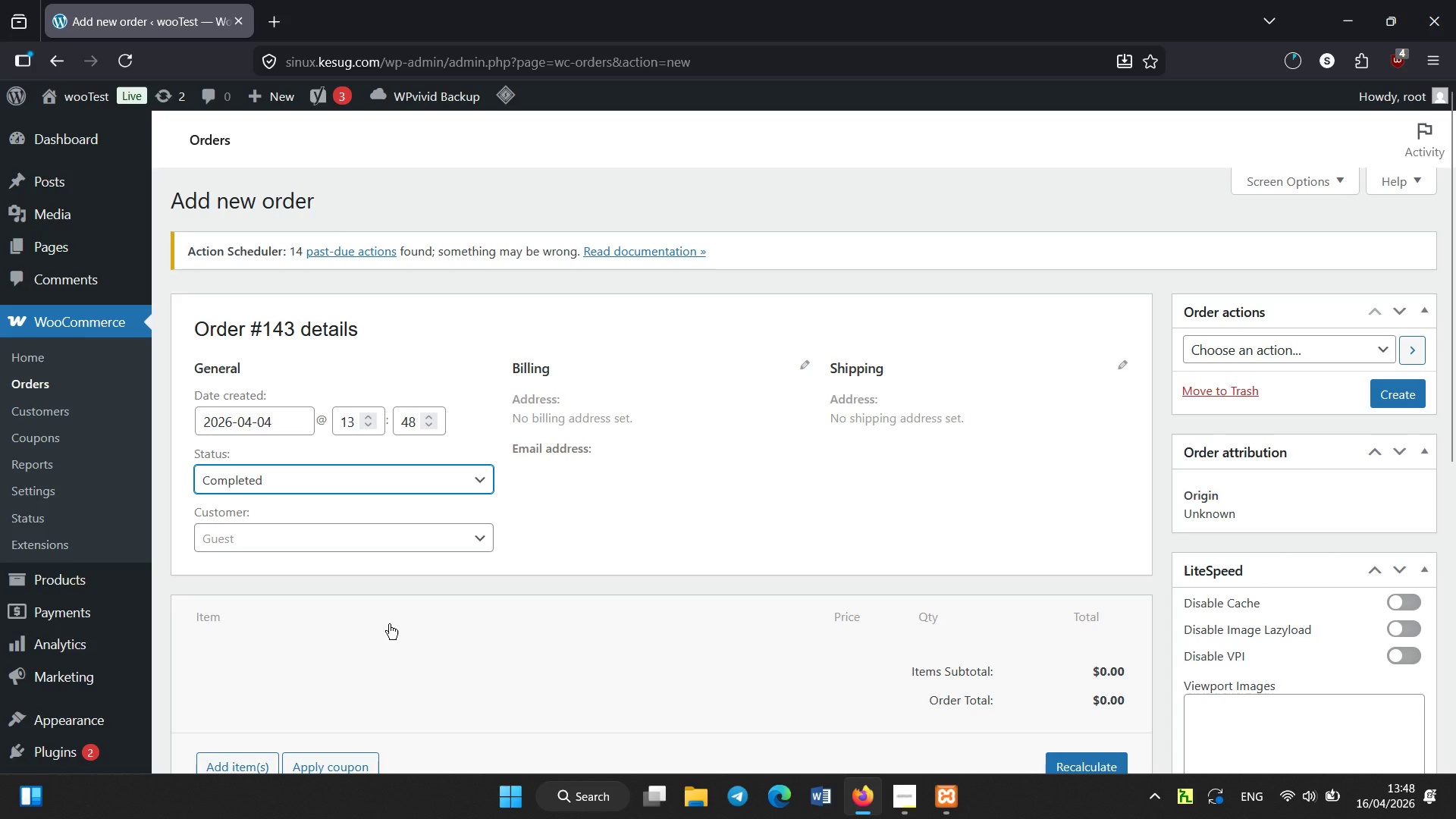 
left_click([268, 644])
 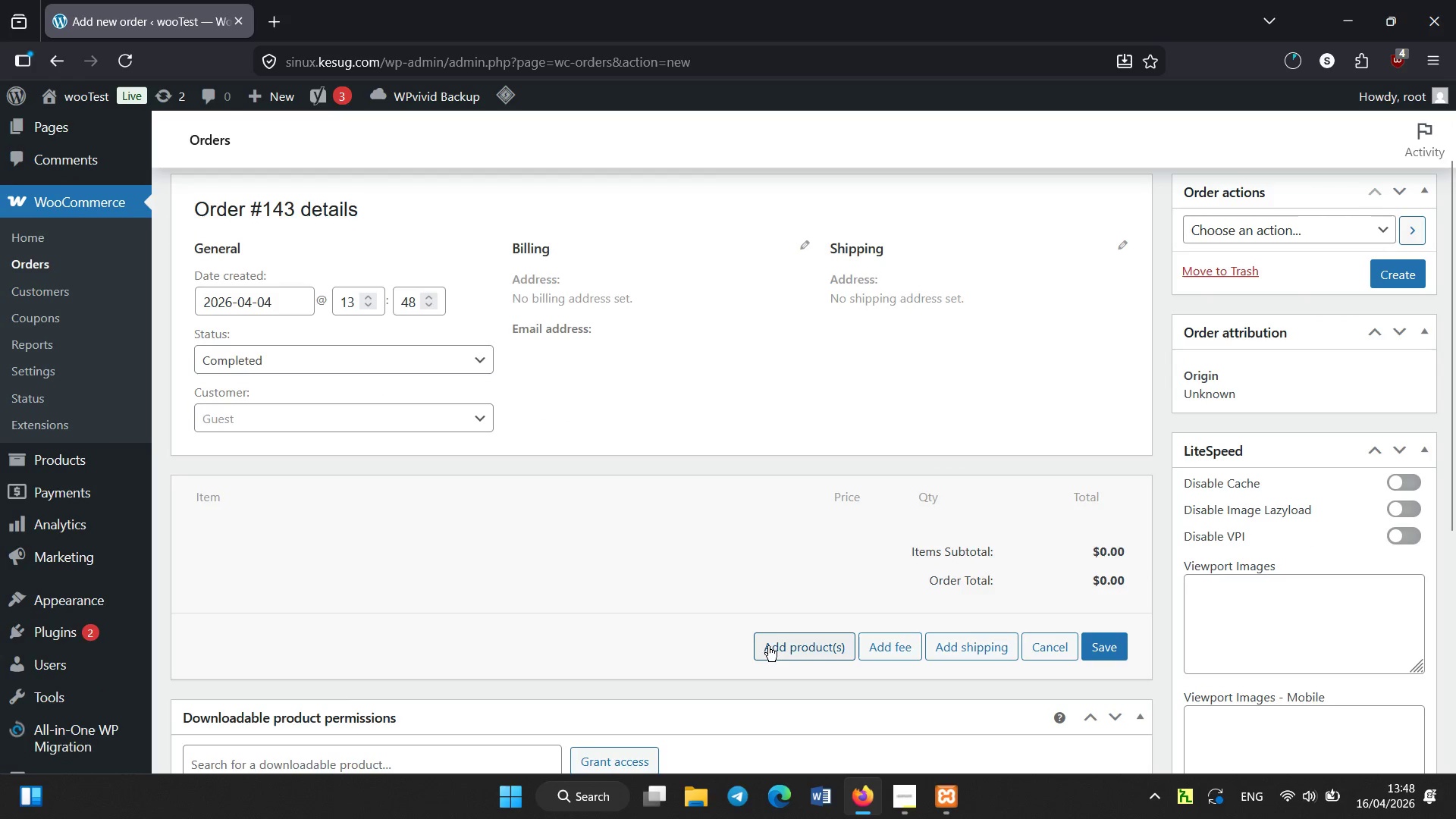 
scroll: coordinate [337, 637], scroll_direction: none, amount: 0.0
 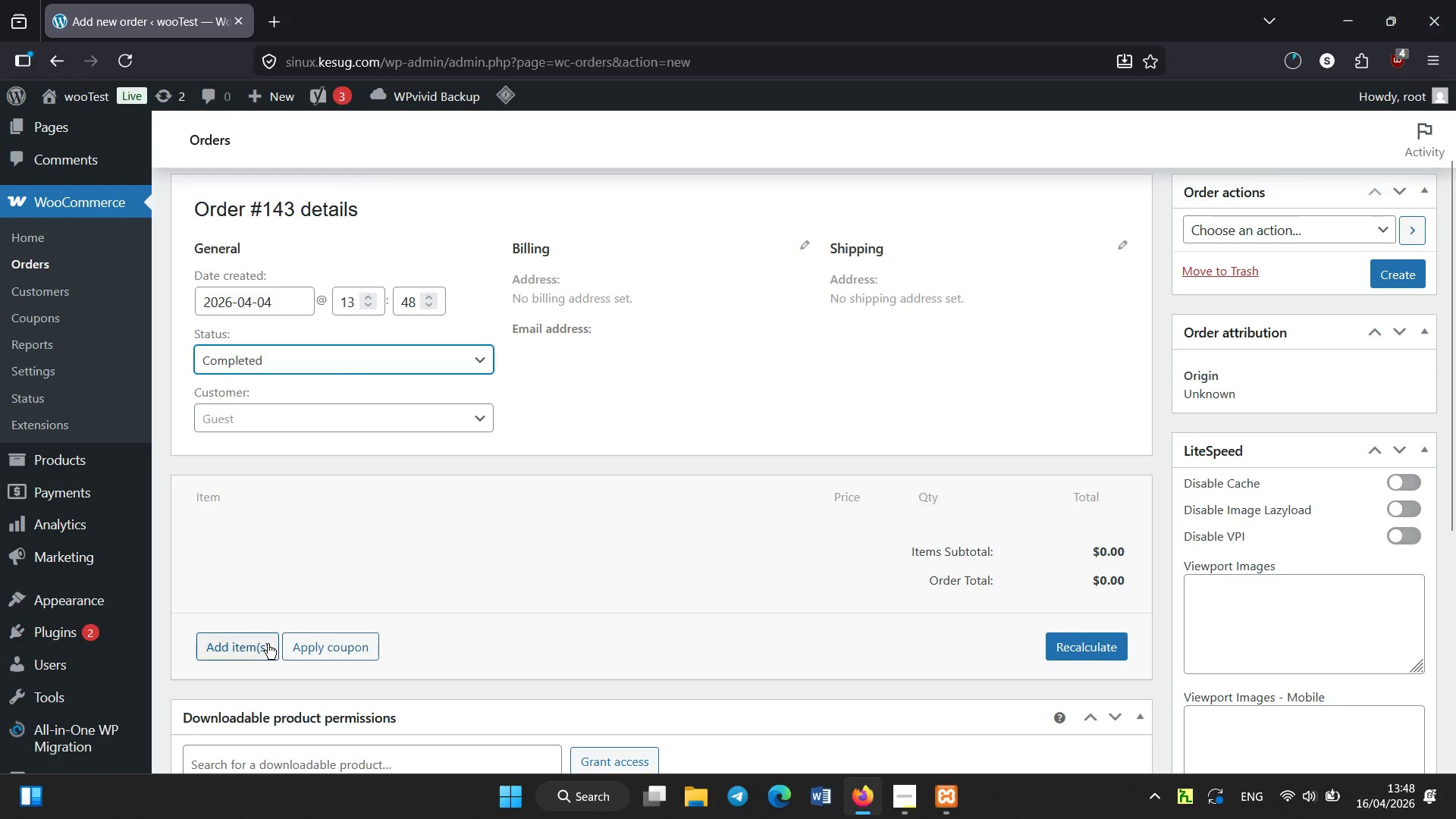 
left_click([775, 652])
 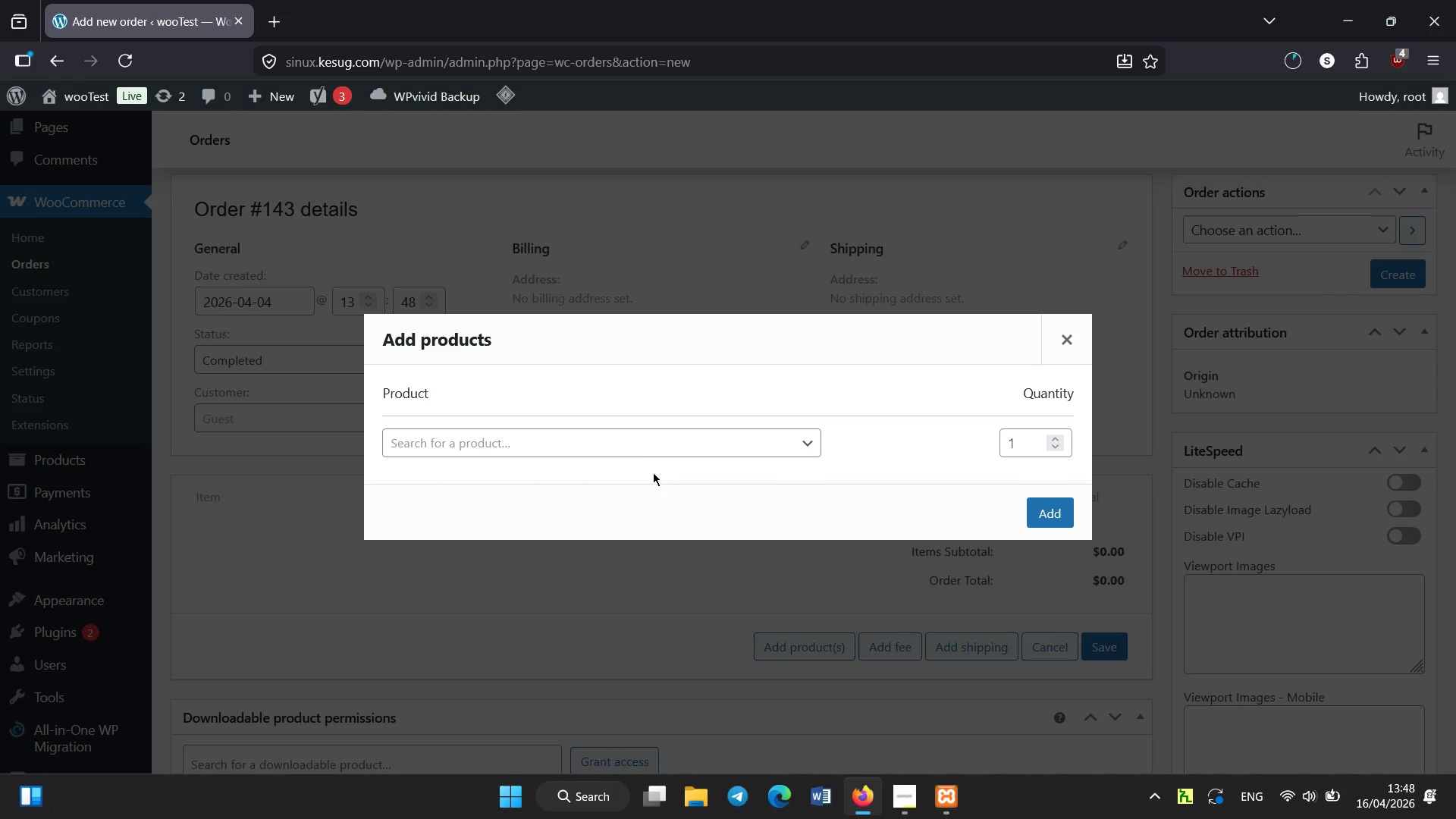 
left_click([664, 445])
 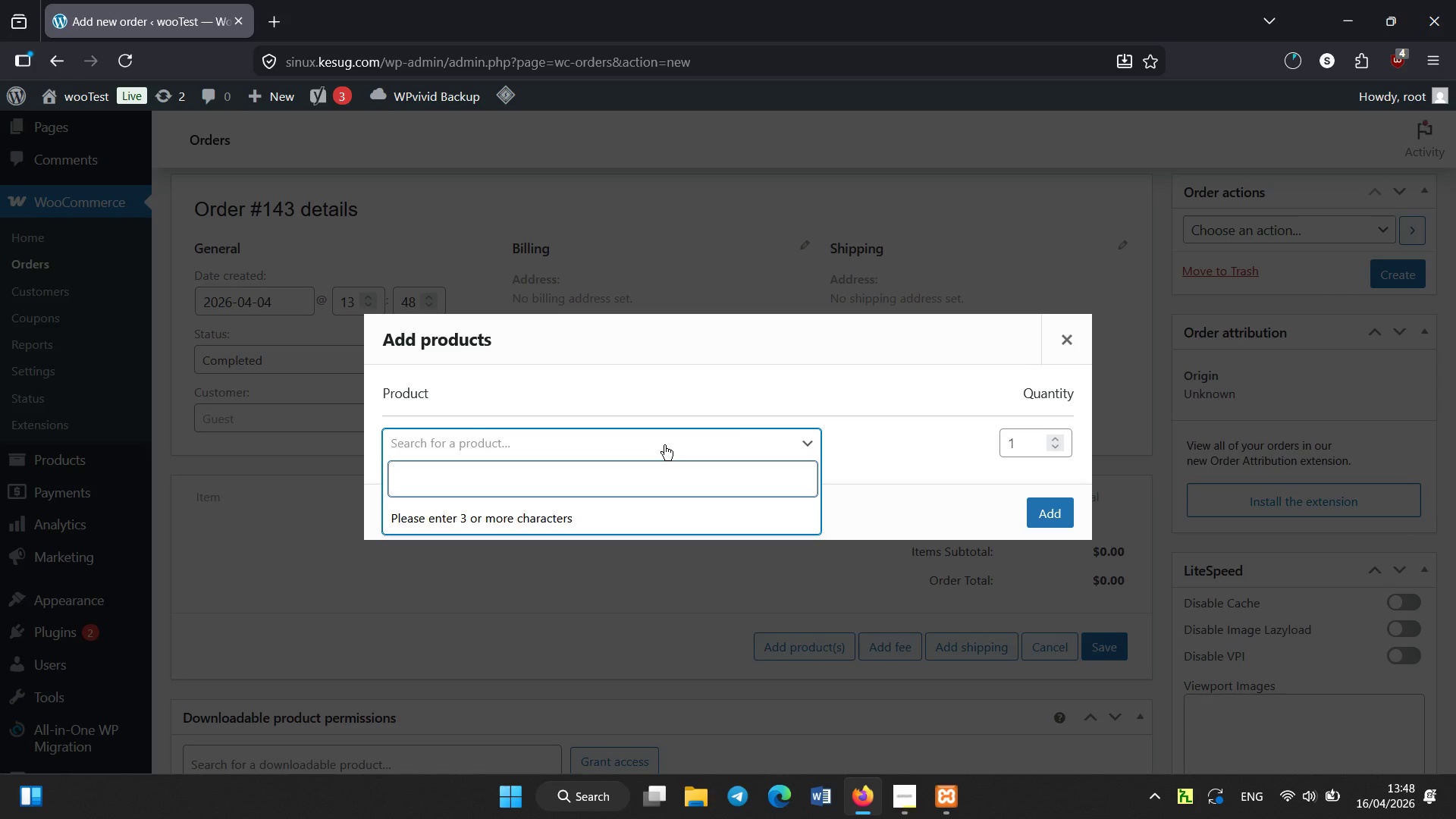 
type(Raw)
 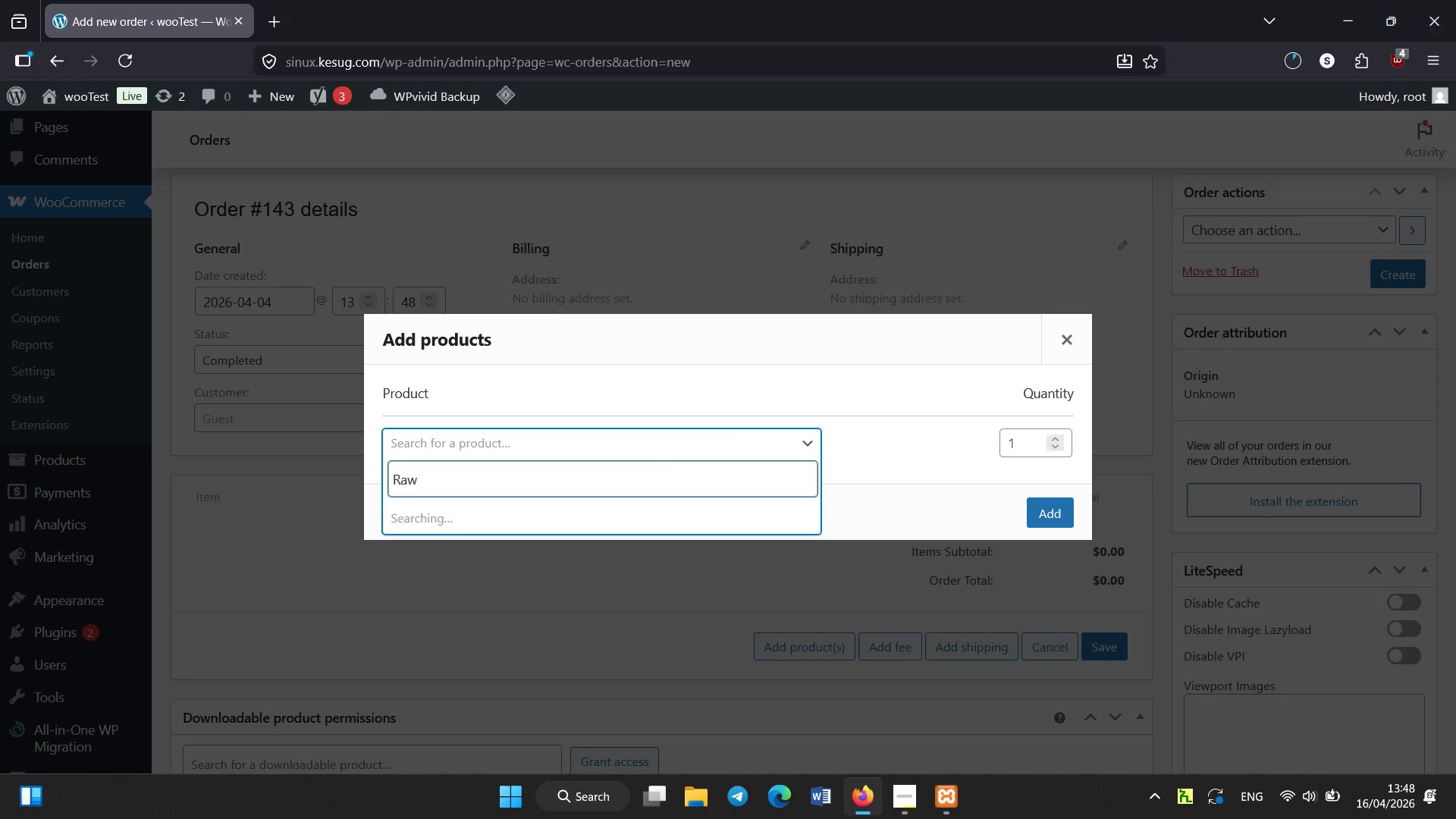 
key(Enter)
 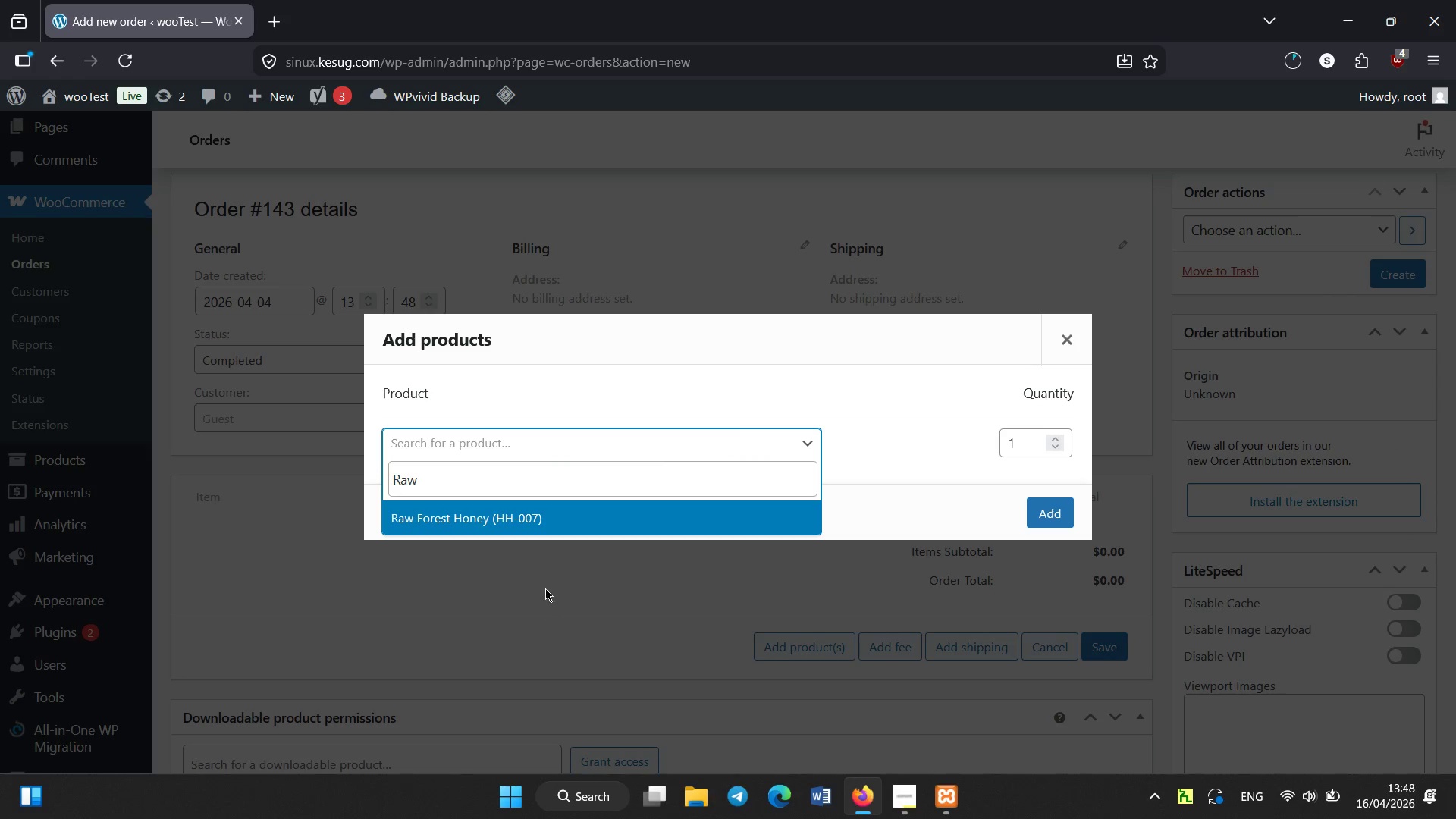 
left_click([550, 531])
 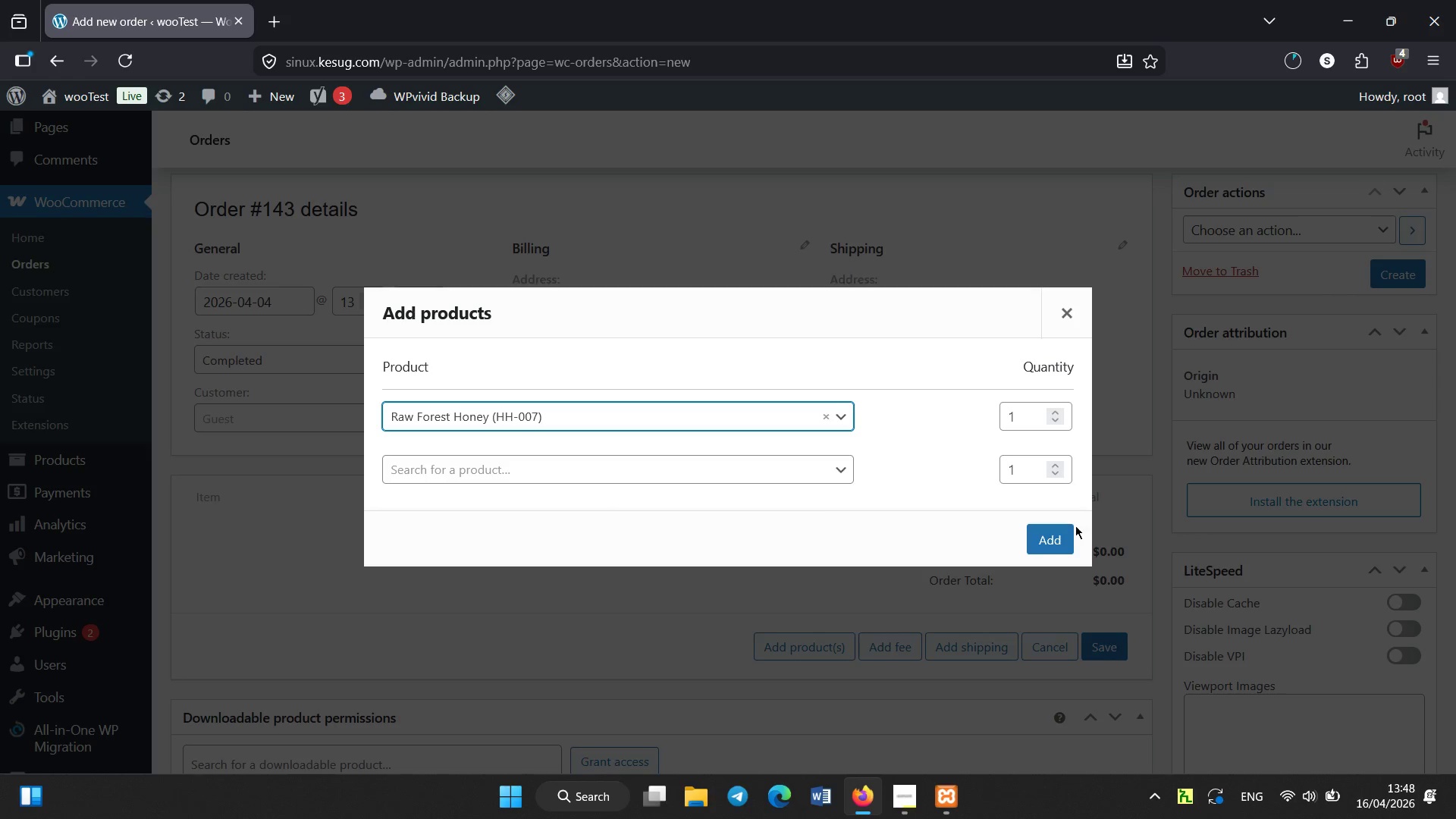 
left_click([1066, 532])
 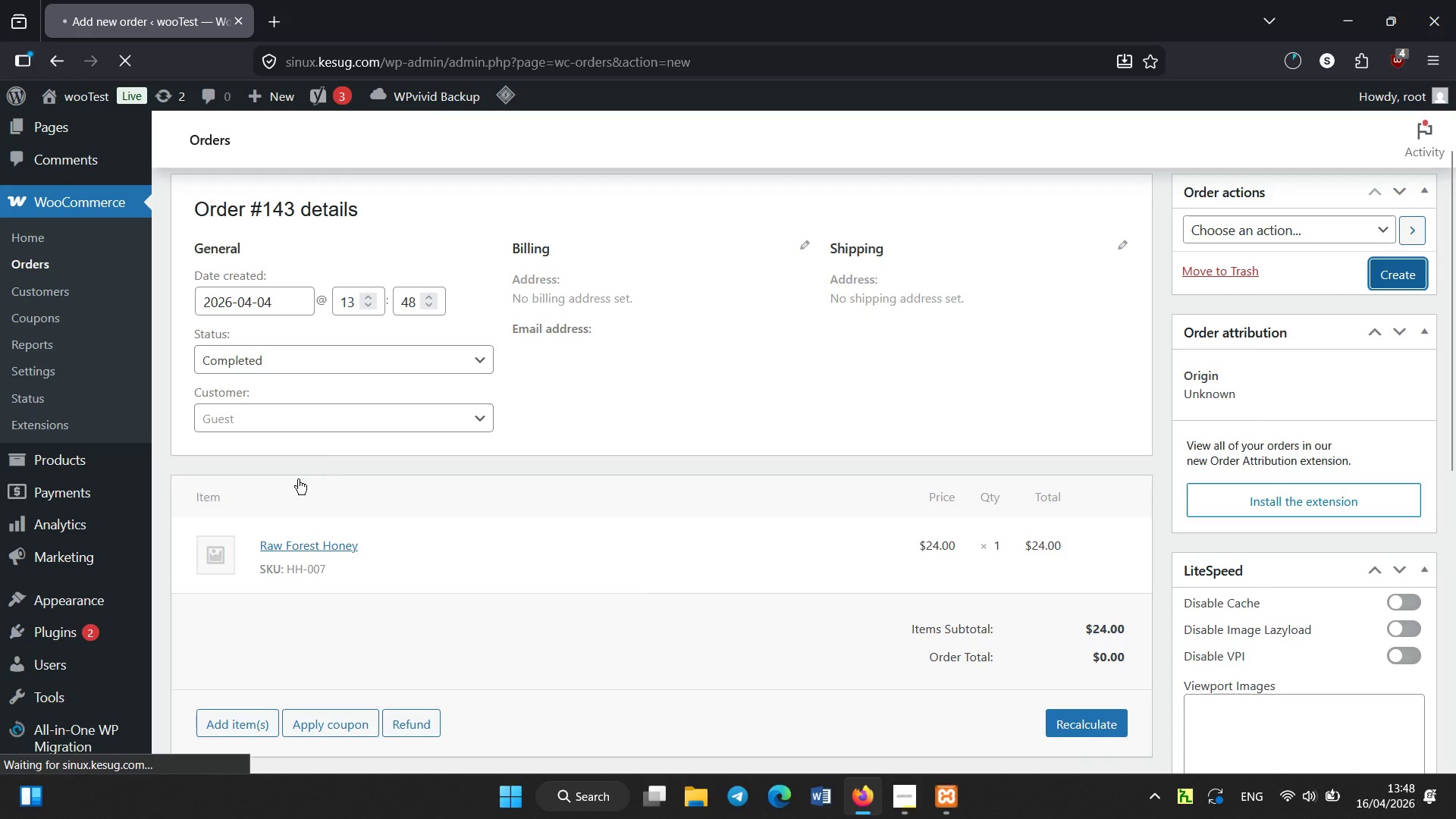 
wait(6.05)
 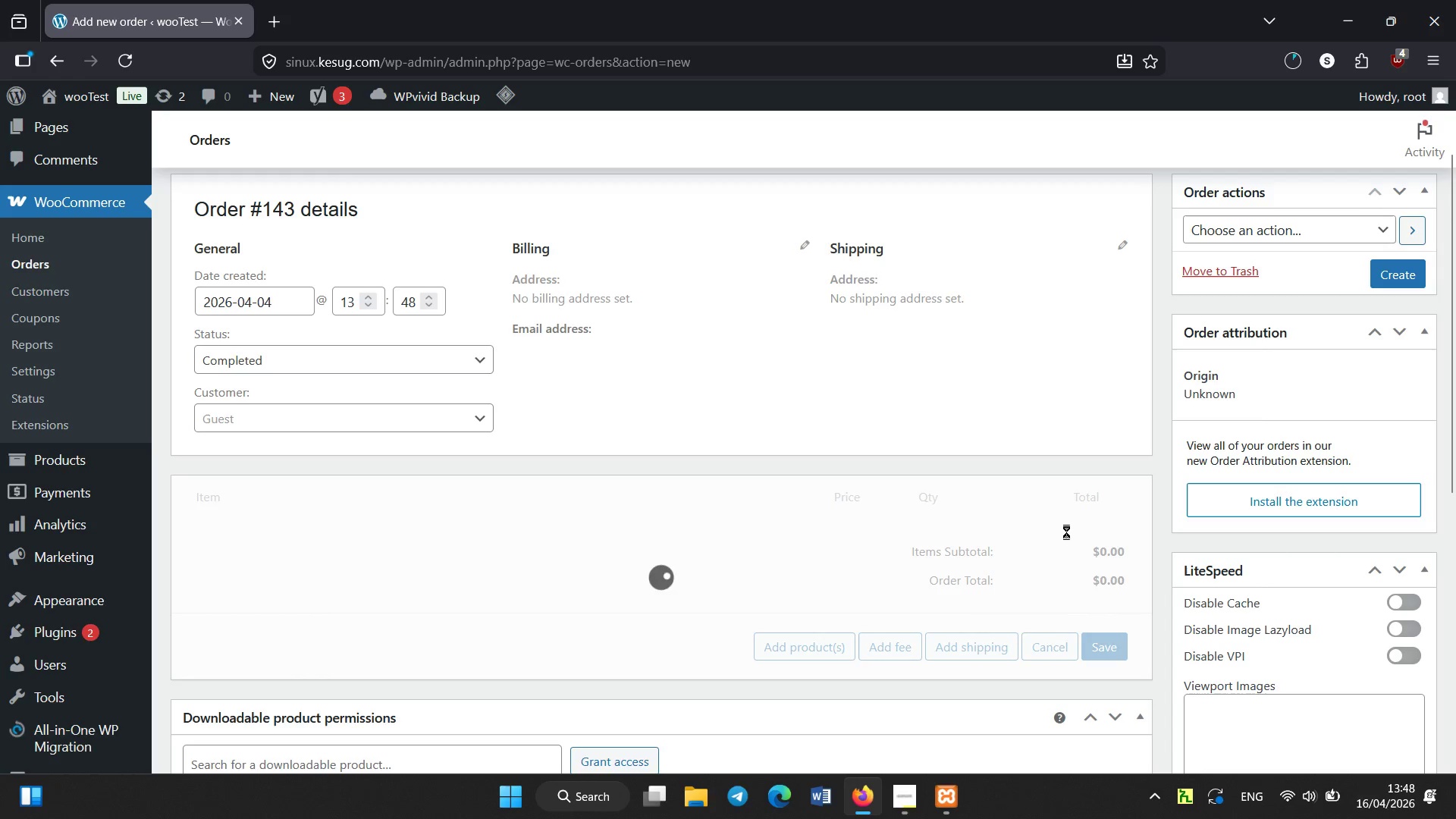 
scroll: coordinate [853, 719], scroll_direction: up, amount: 2.0
 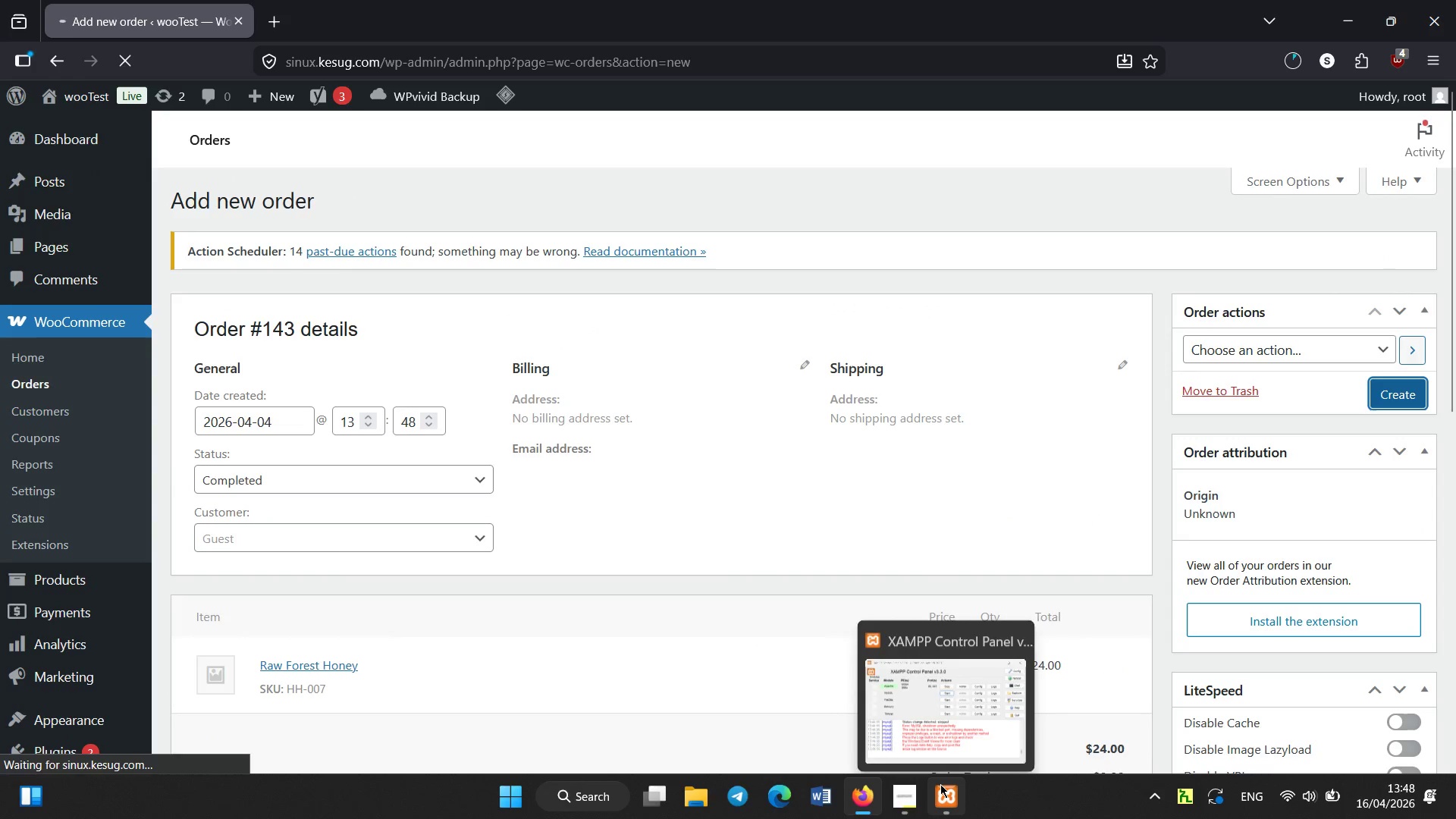 
left_click([940, 784])
 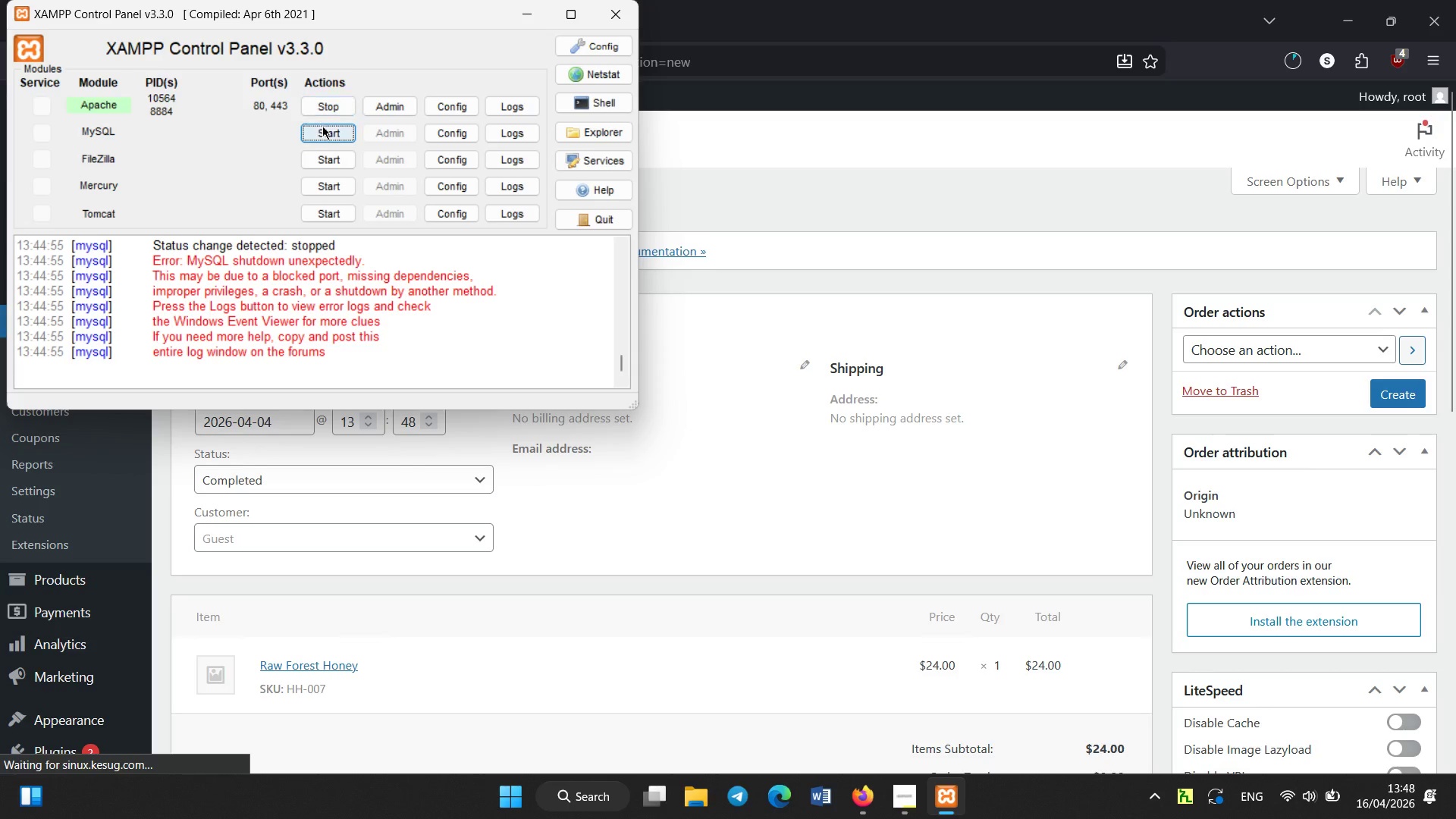 
left_click([327, 110])
 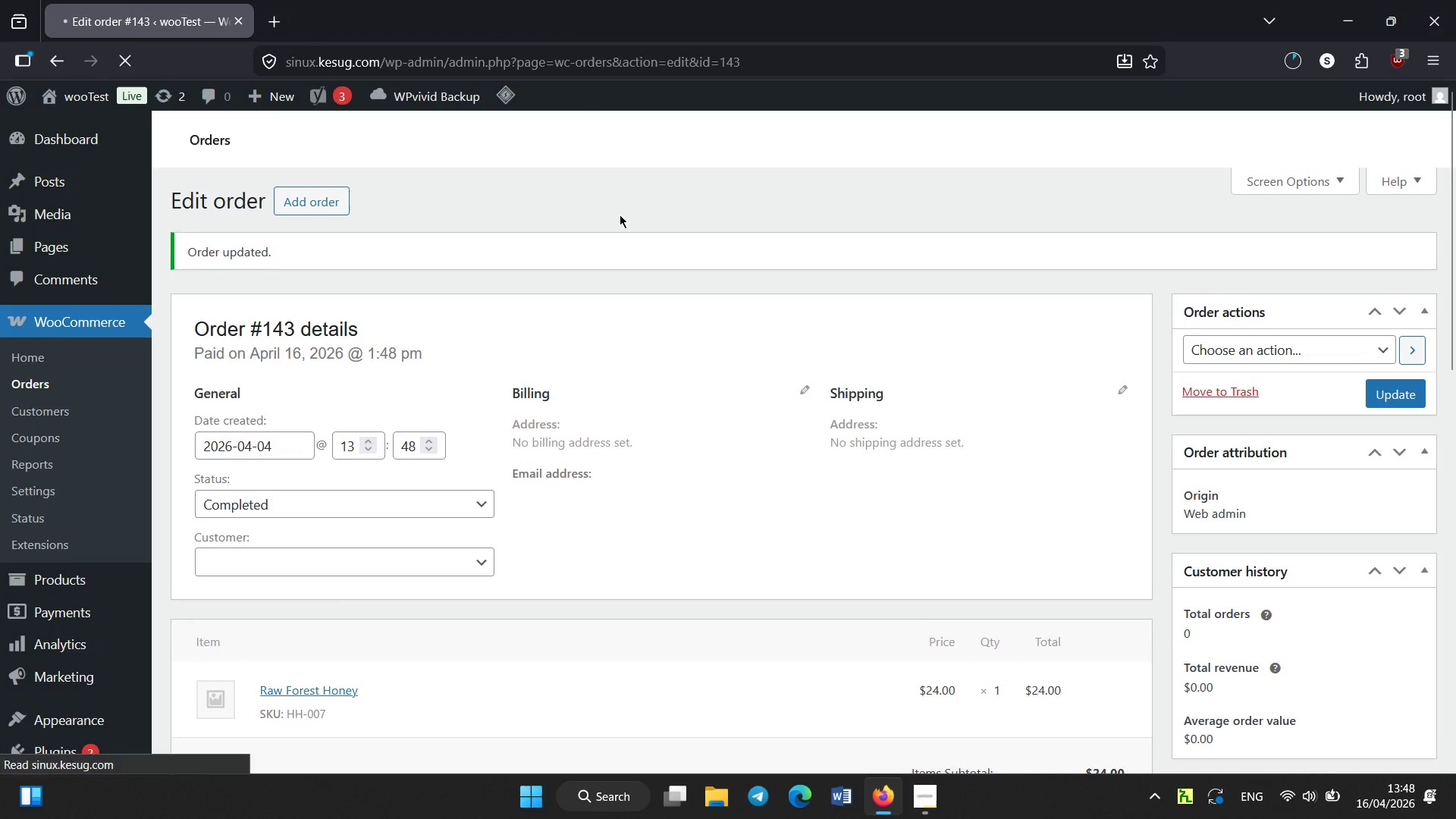 
key(Meta+MetaLeft)
 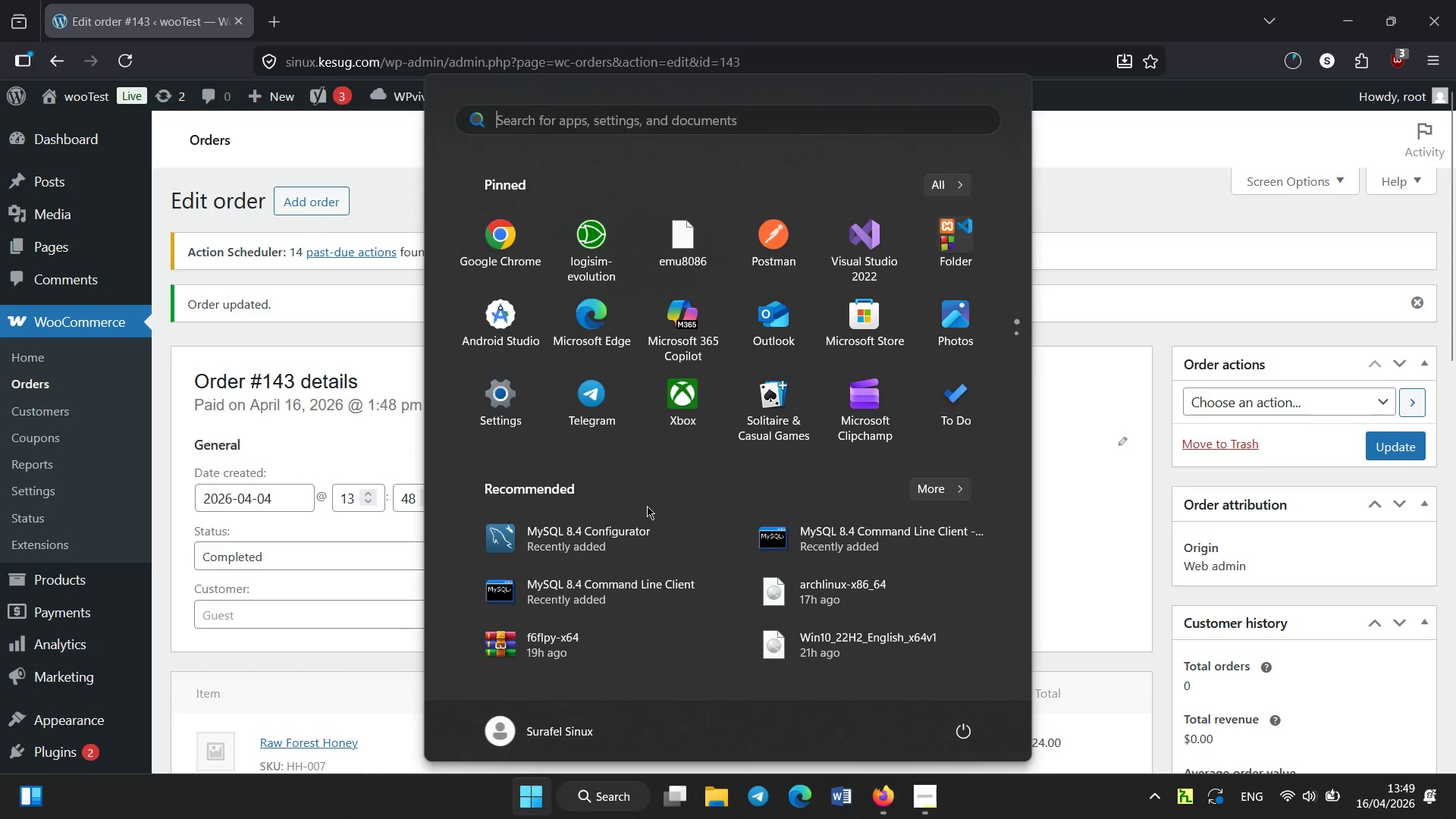 
type(xamp)
 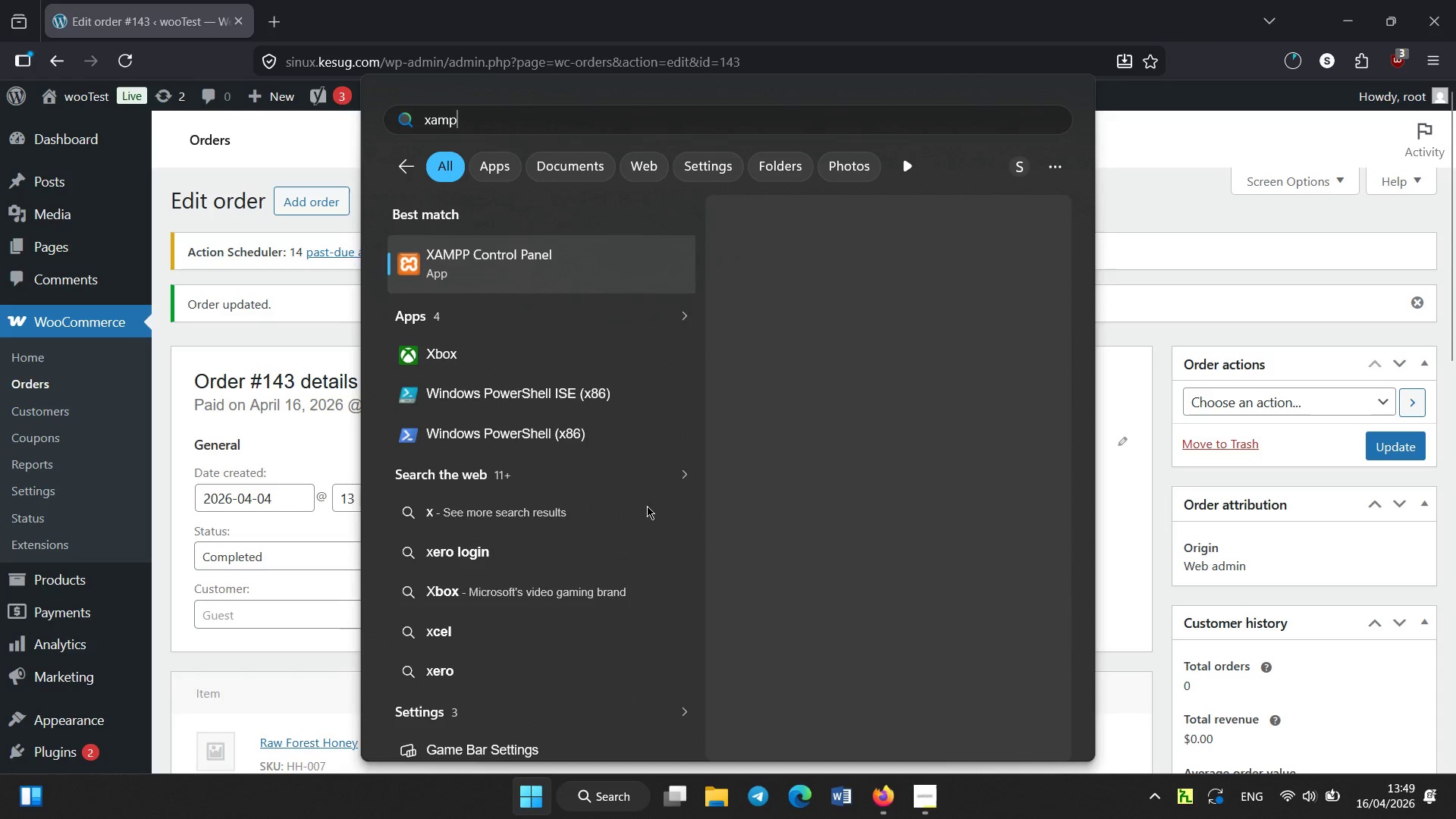 
key(Enter)
 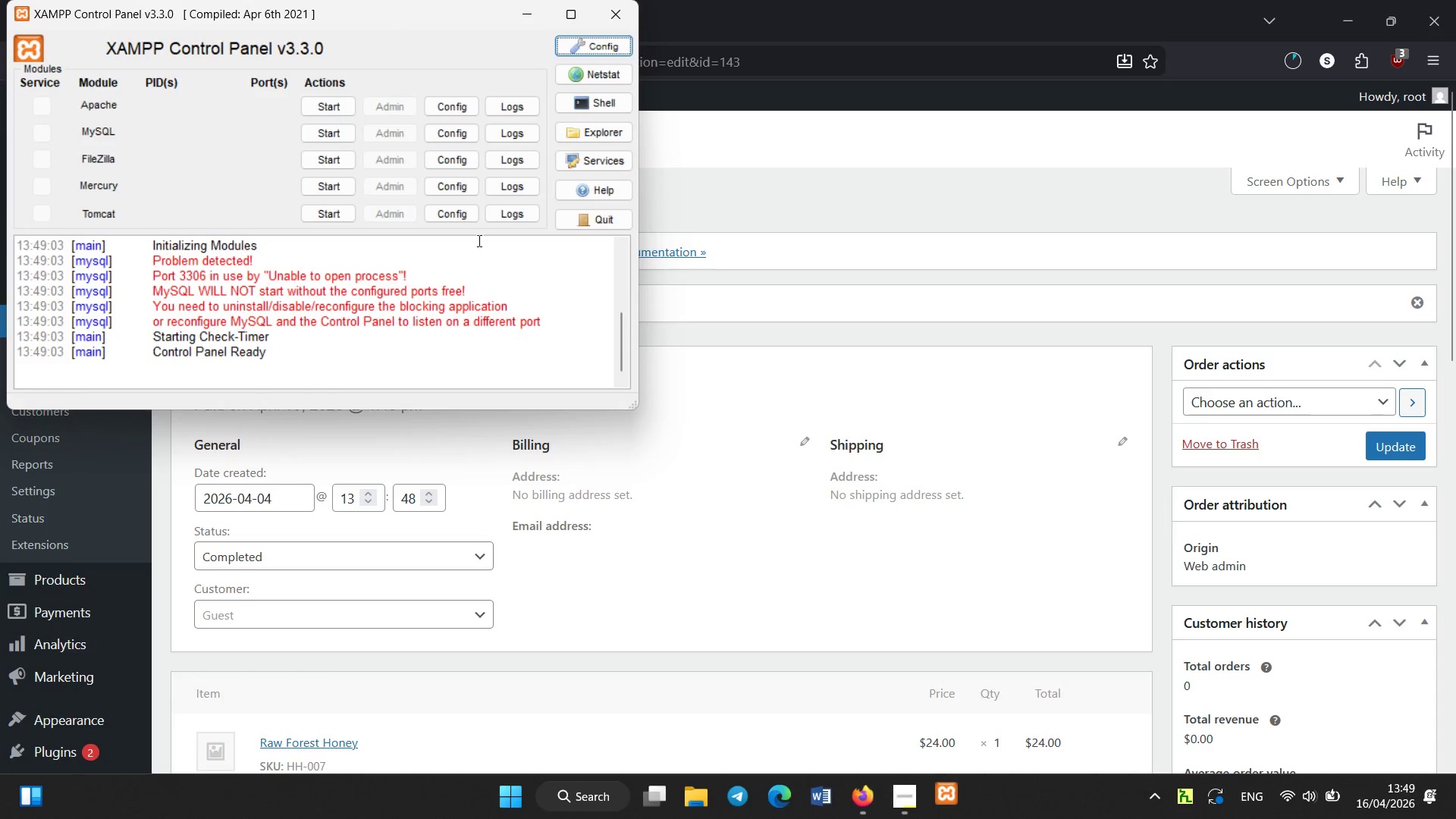 
left_click([334, 103])
 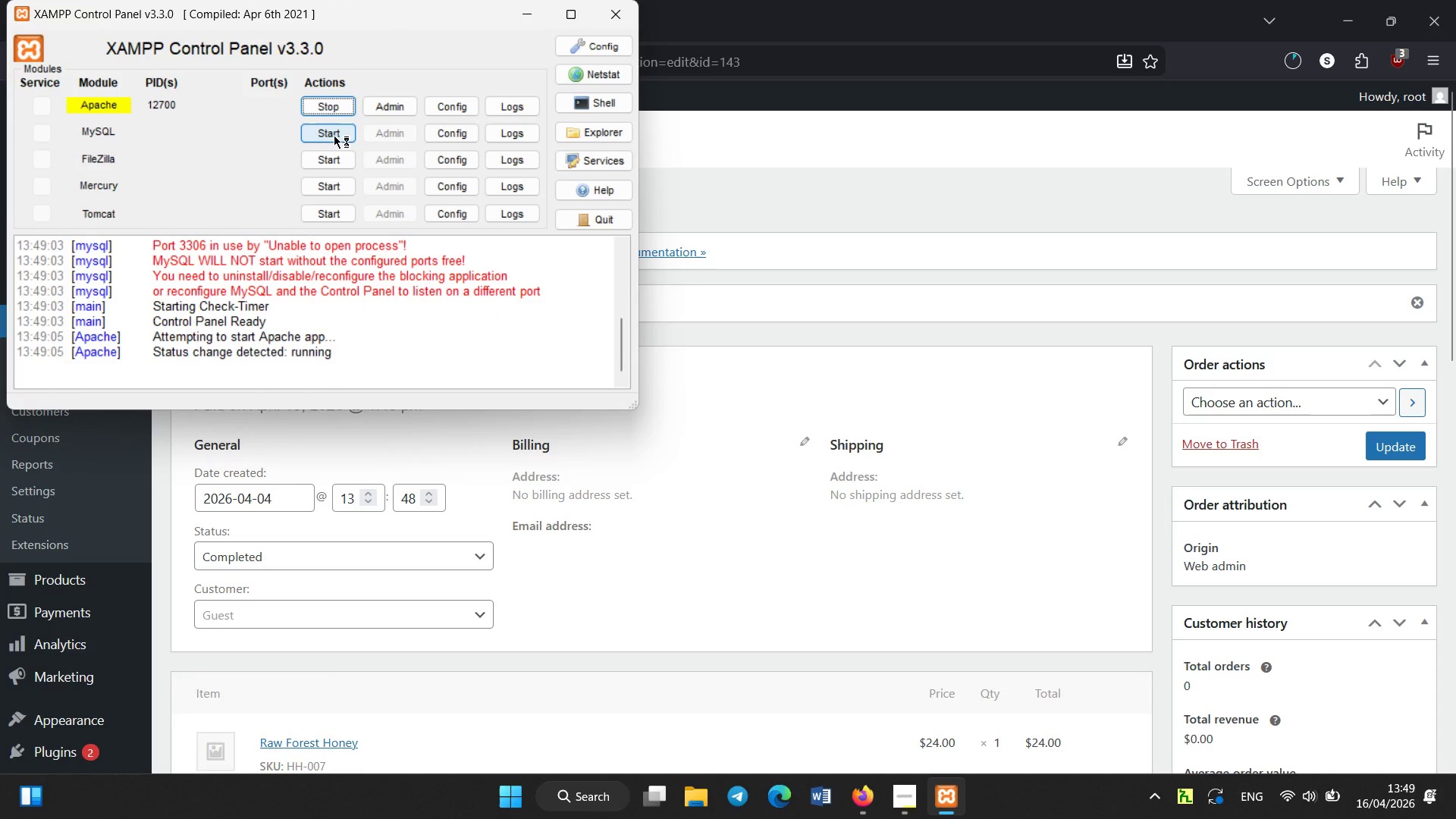 
left_click([334, 135])
 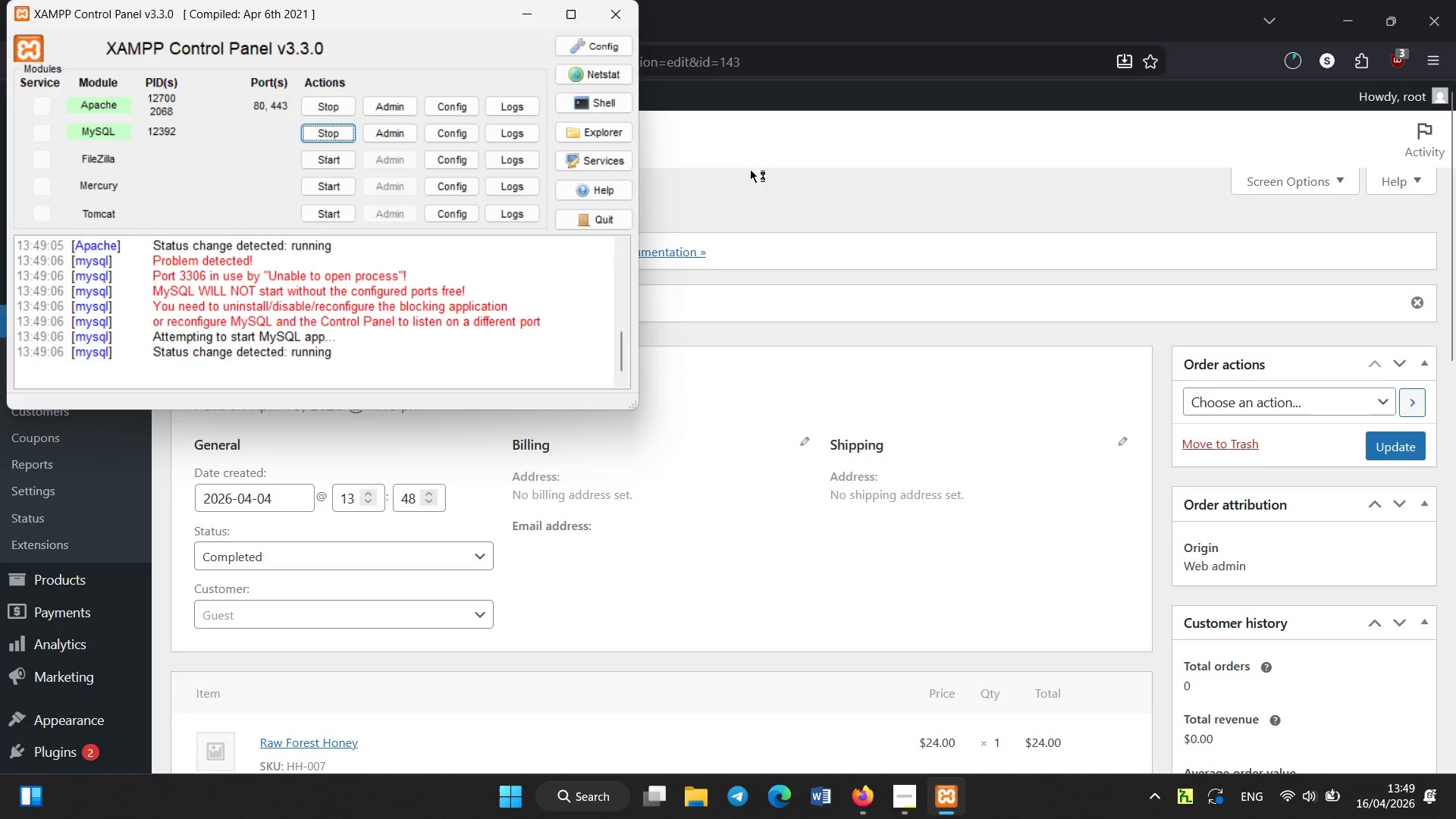 
left_click([750, 149])
 